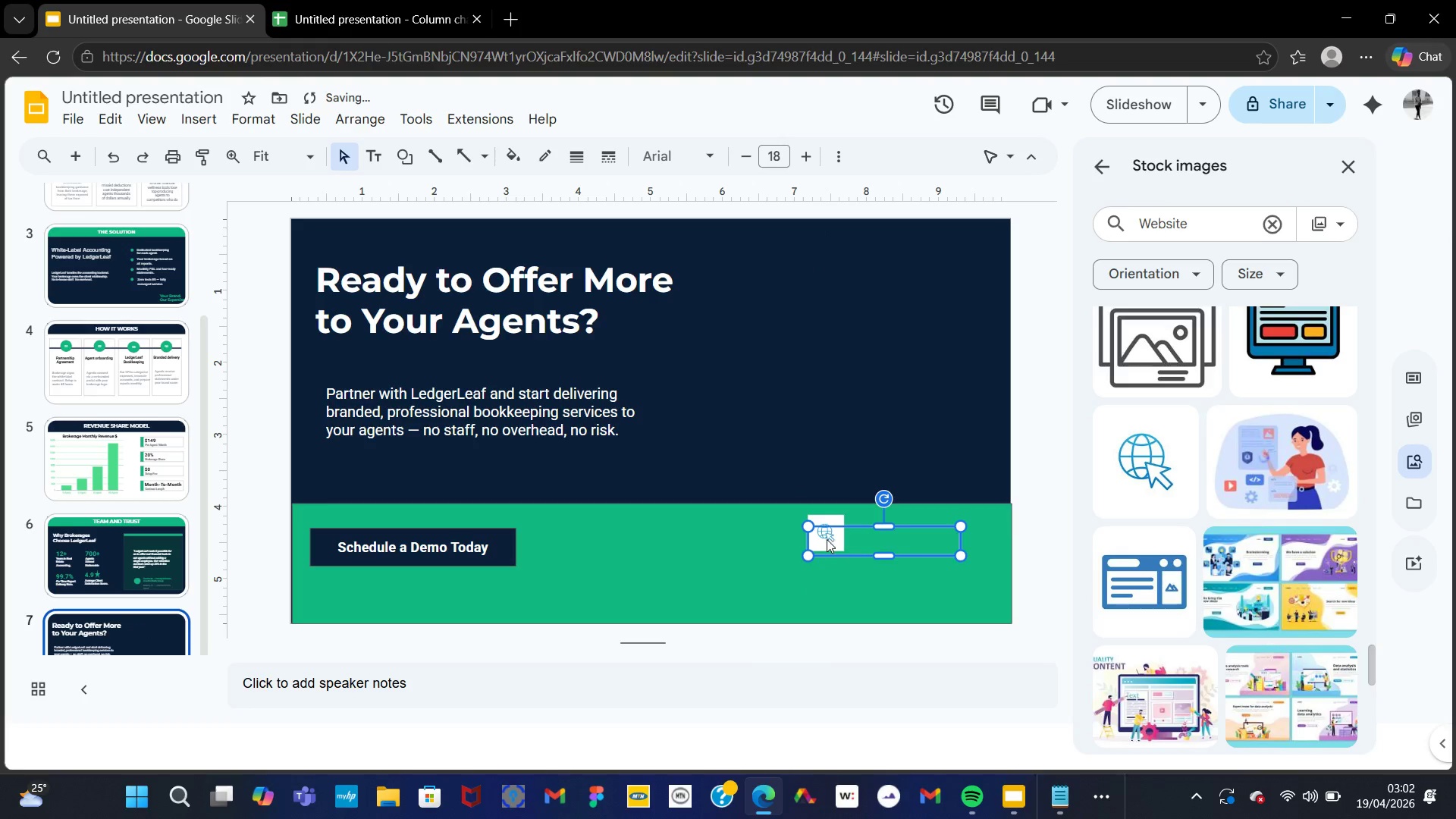 
left_click([822, 538])
 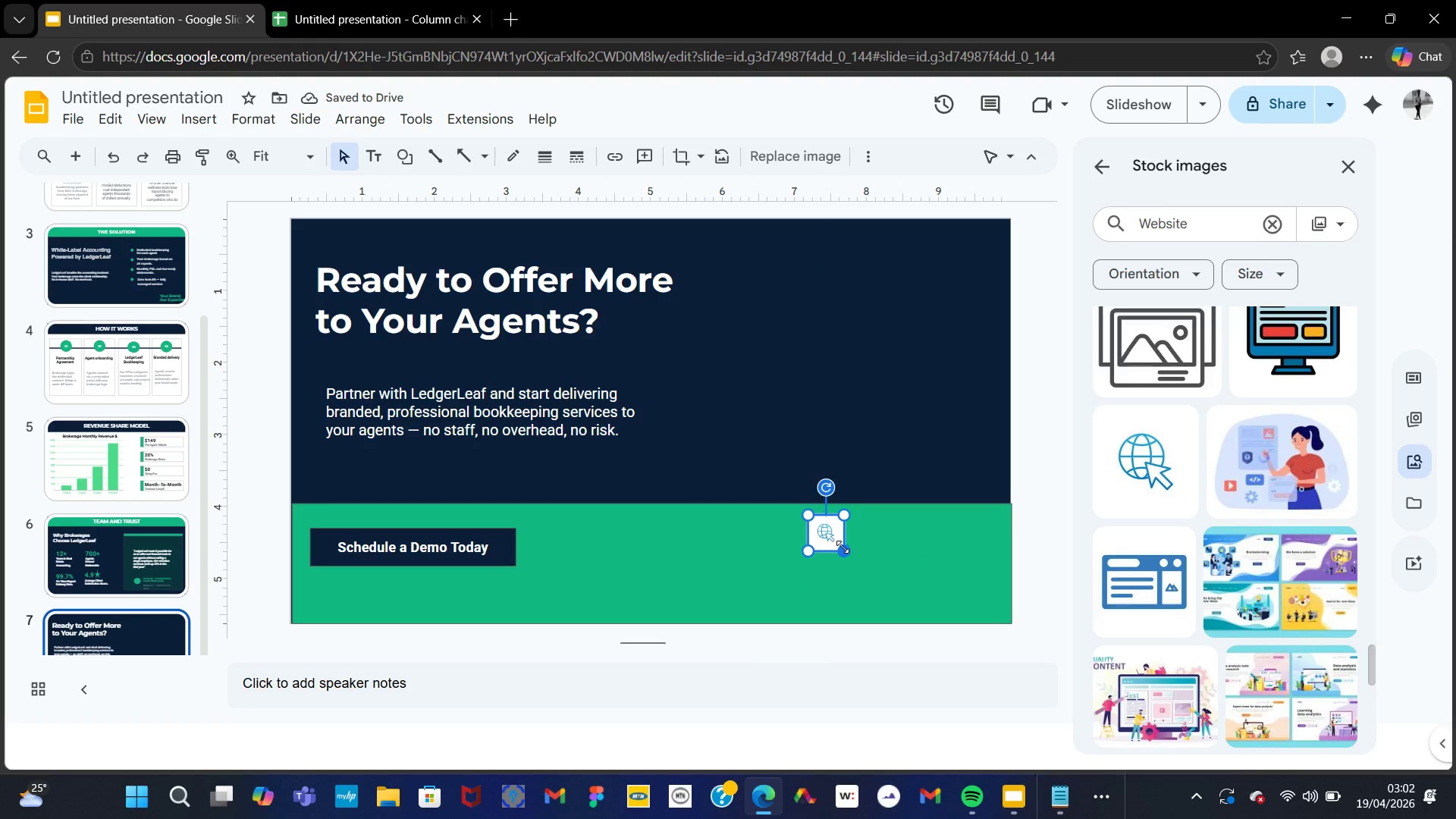 
left_click_drag(start_coordinate=[843, 547], to_coordinate=[833, 540])
 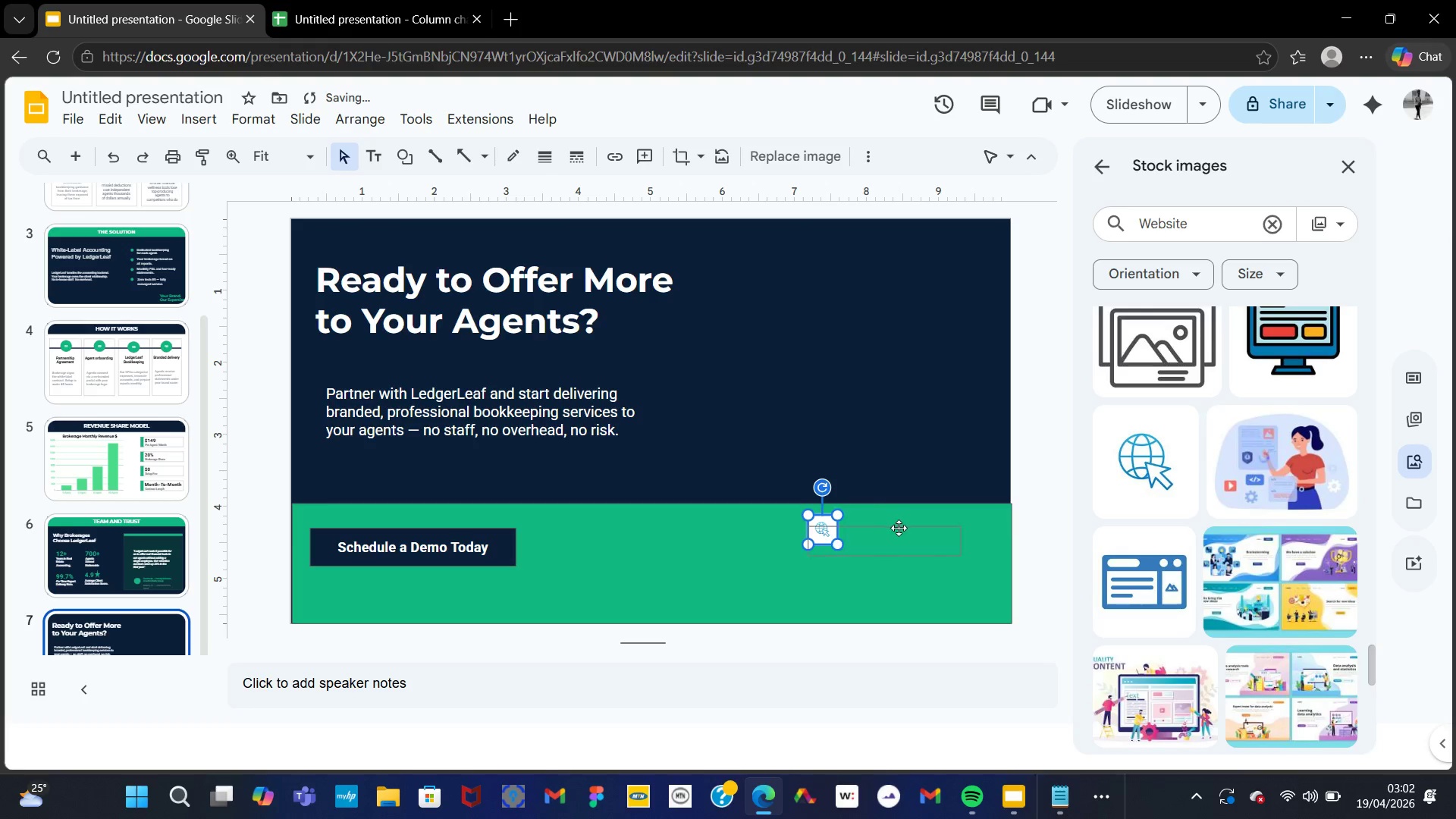 
left_click([900, 529])
 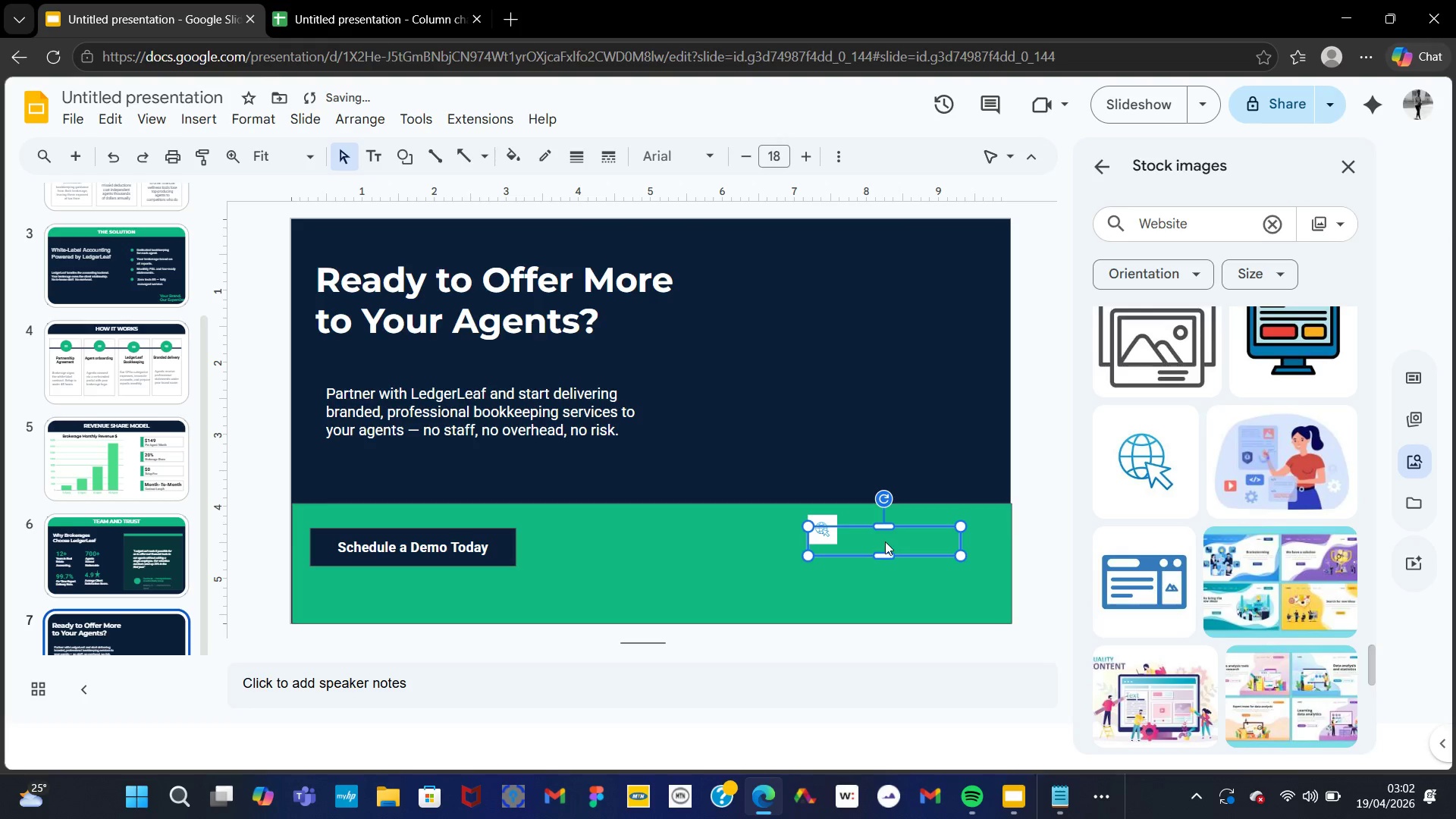 
left_click_drag(start_coordinate=[881, 540], to_coordinate=[838, 538])
 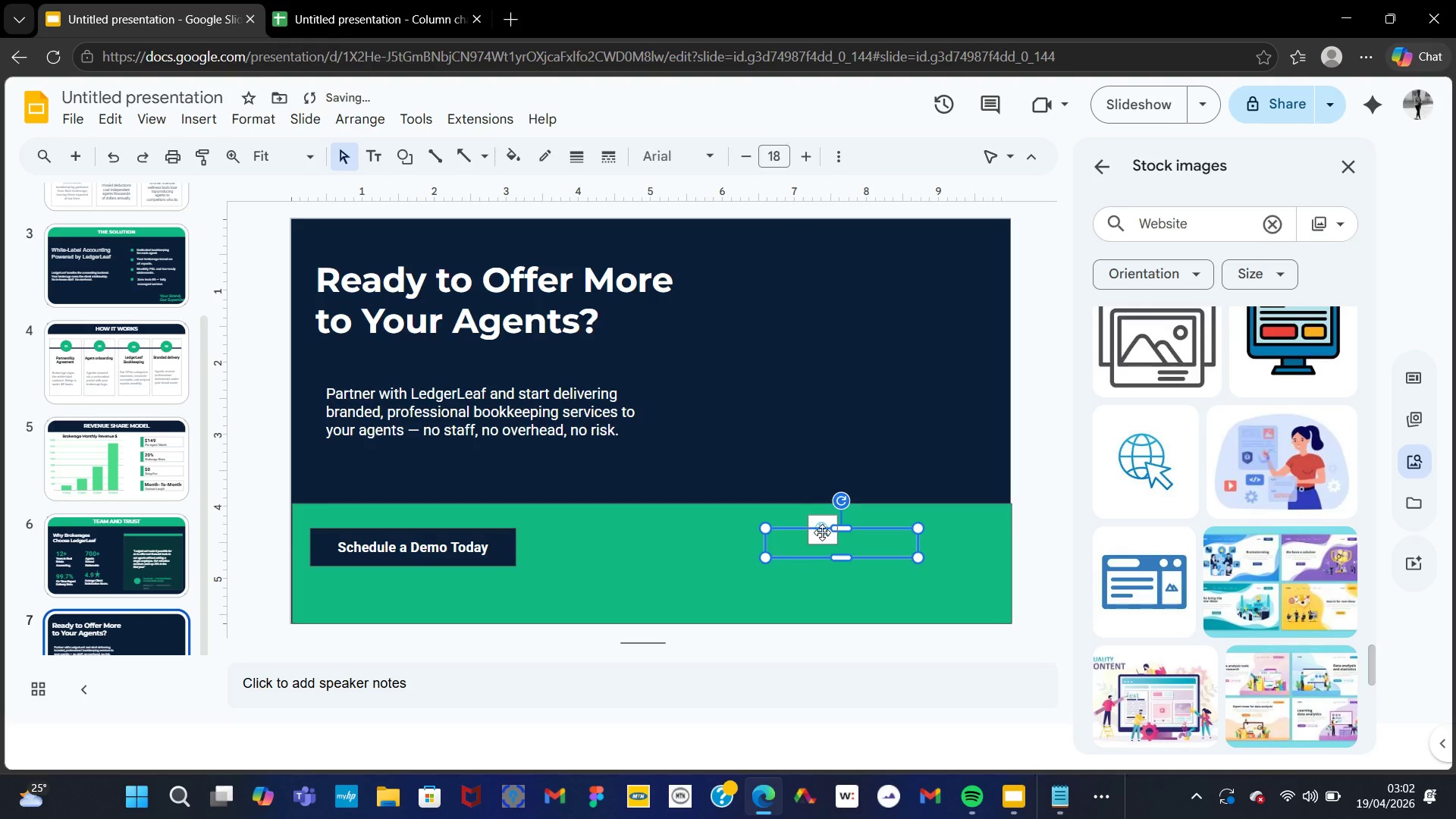 
left_click_drag(start_coordinate=[822, 532], to_coordinate=[795, 546])
 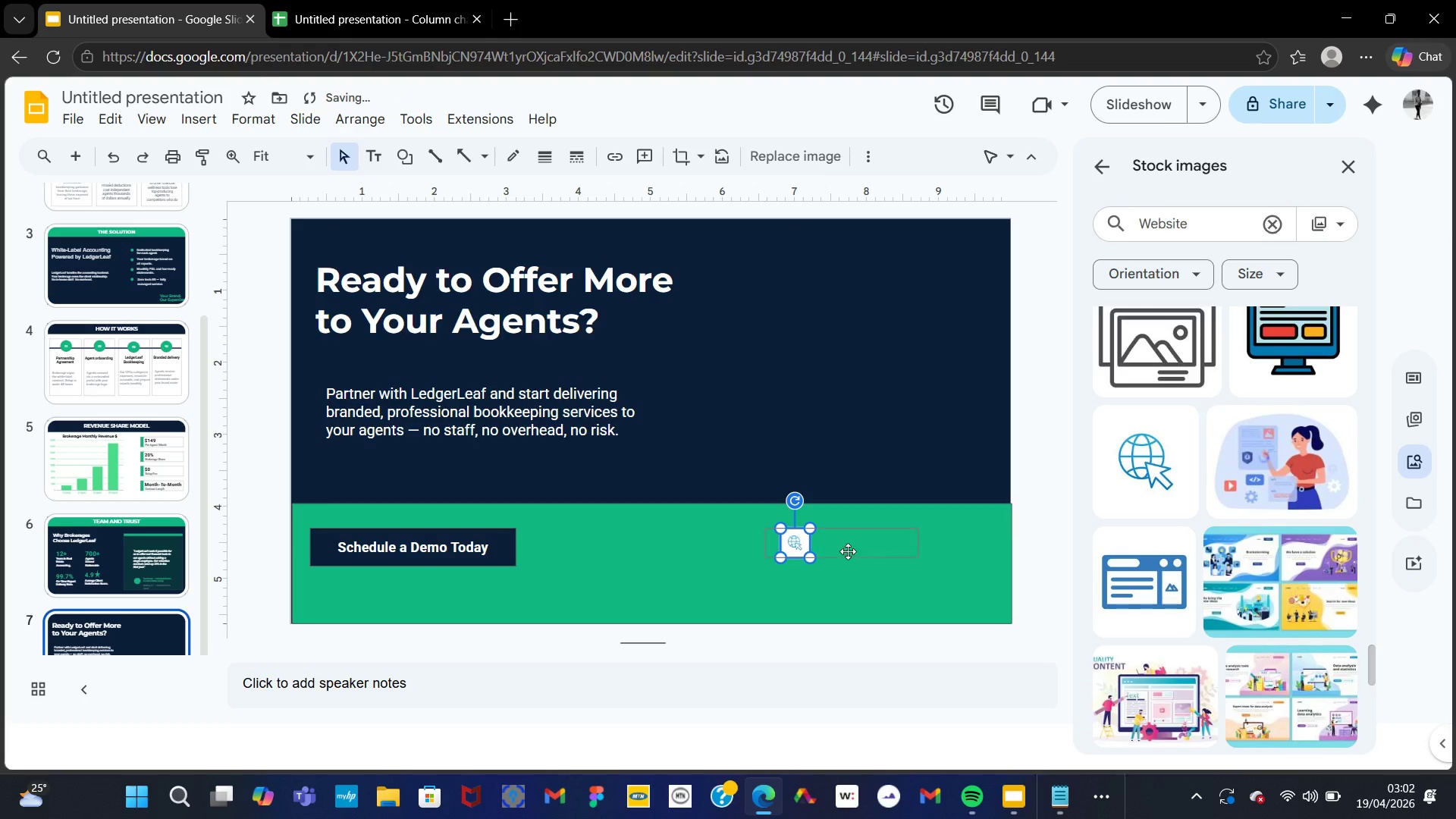 
left_click([849, 551])
 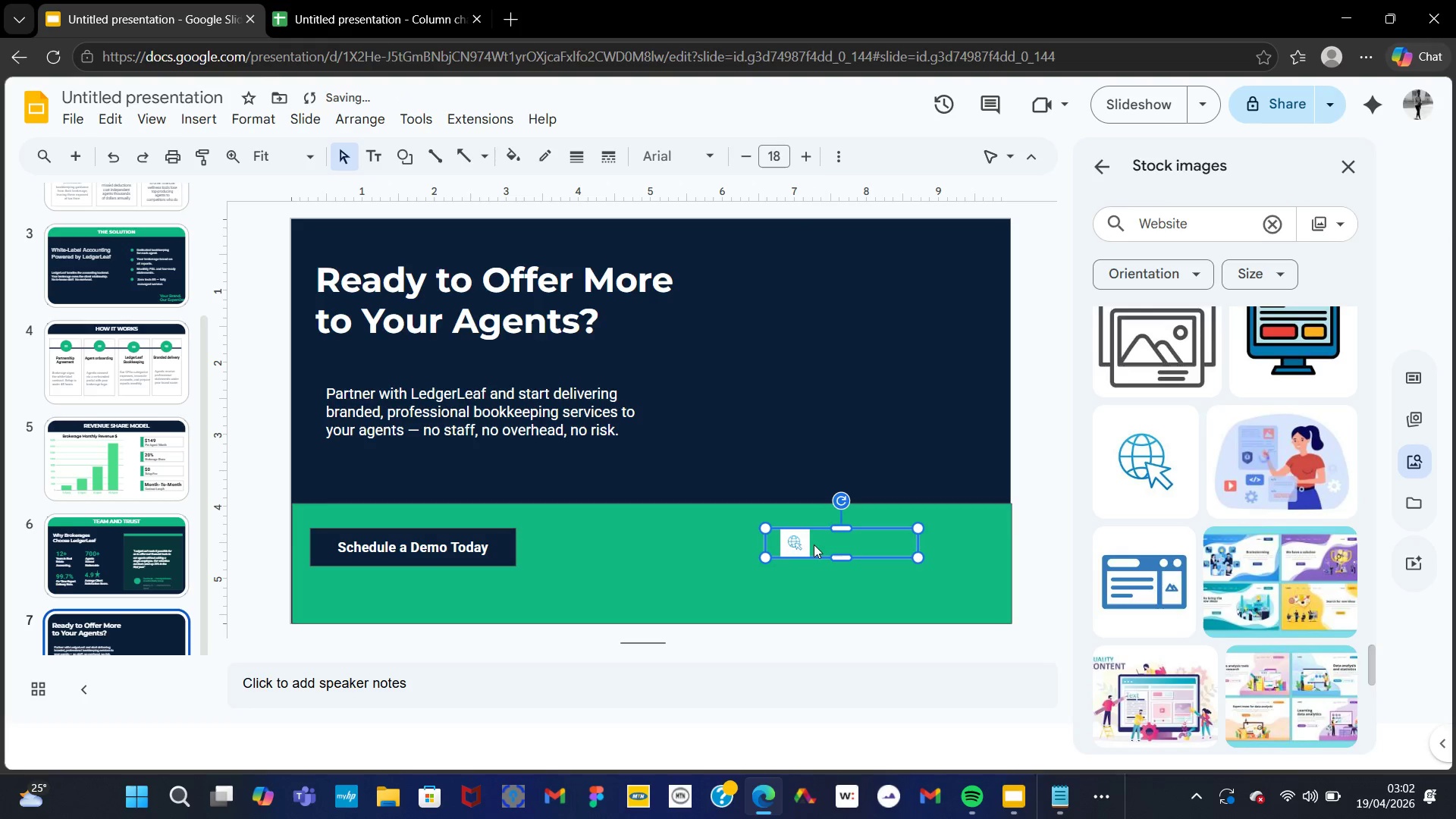 
left_click_drag(start_coordinate=[820, 544], to_coordinate=[830, 542])
 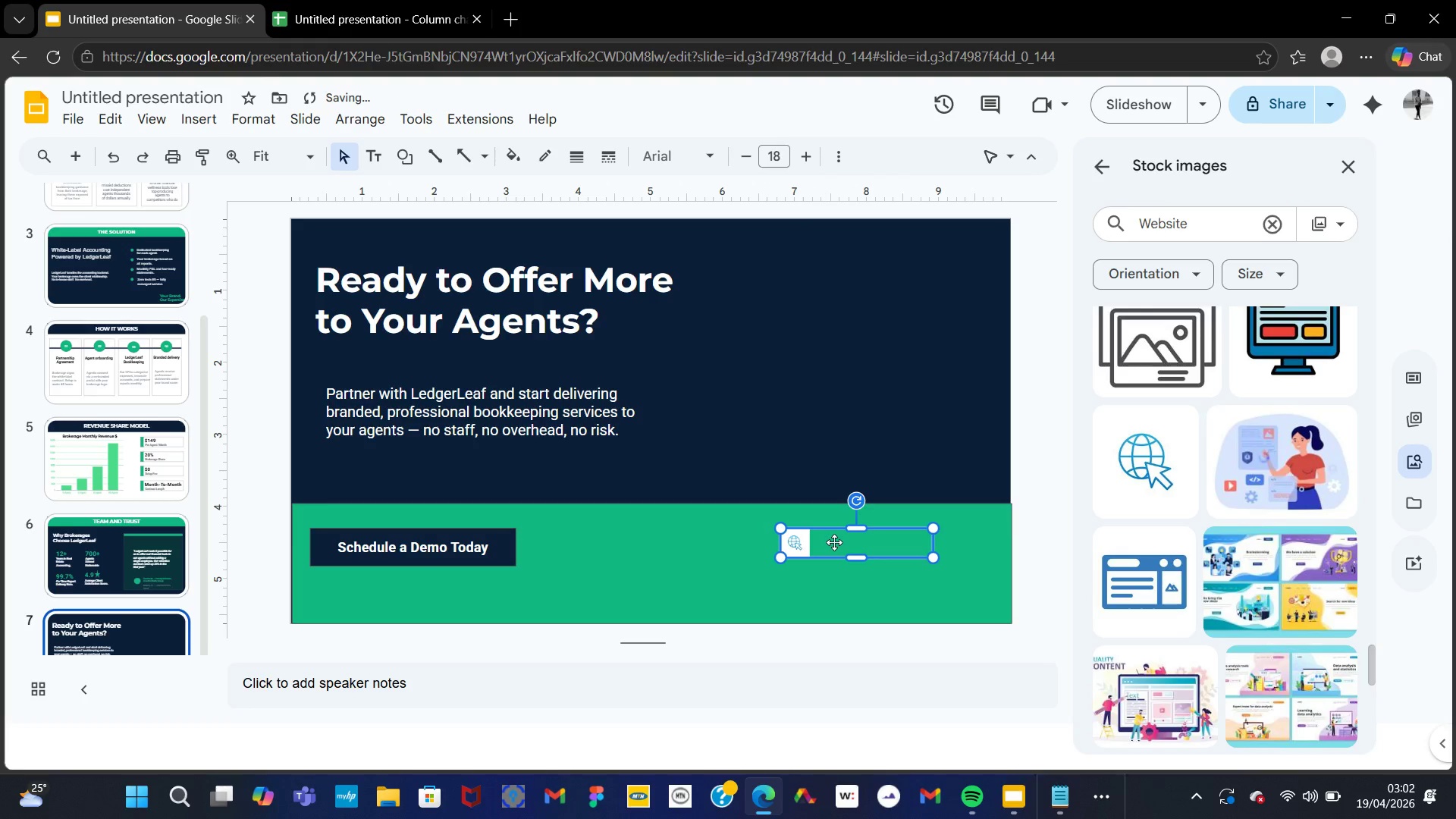 
left_click([834, 542])
 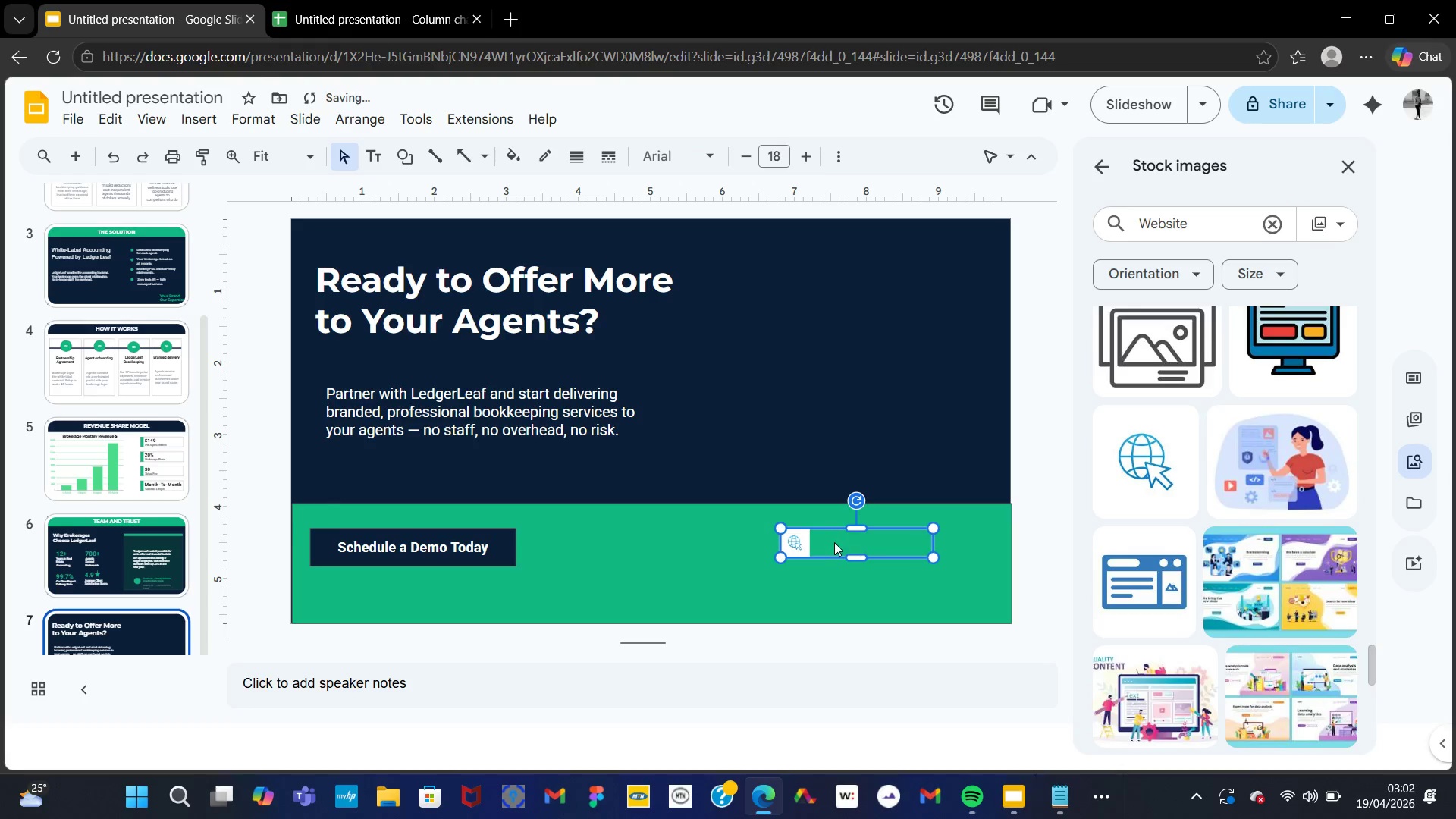 
double_click([834, 542])
 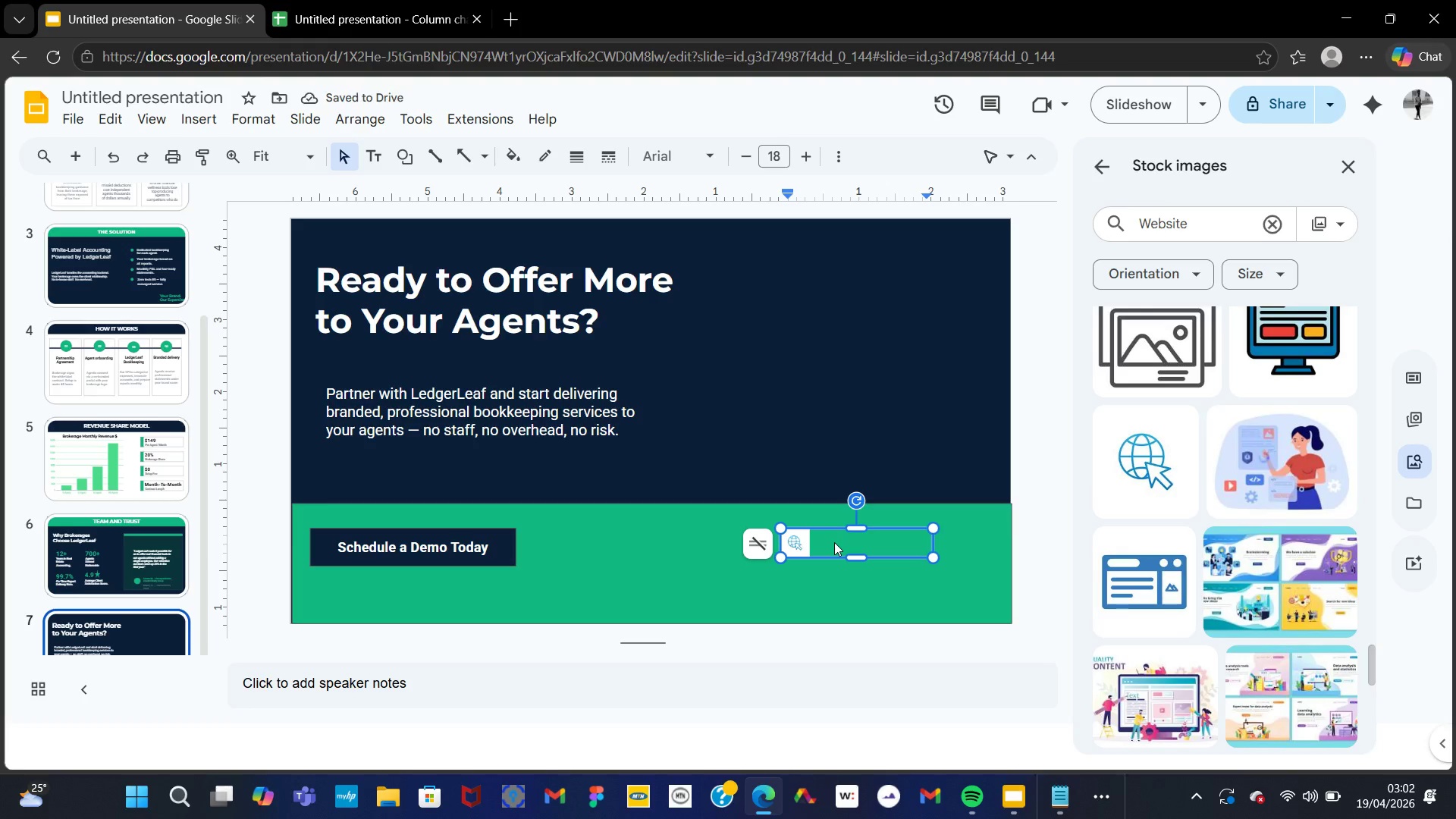 
left_click([834, 542])
 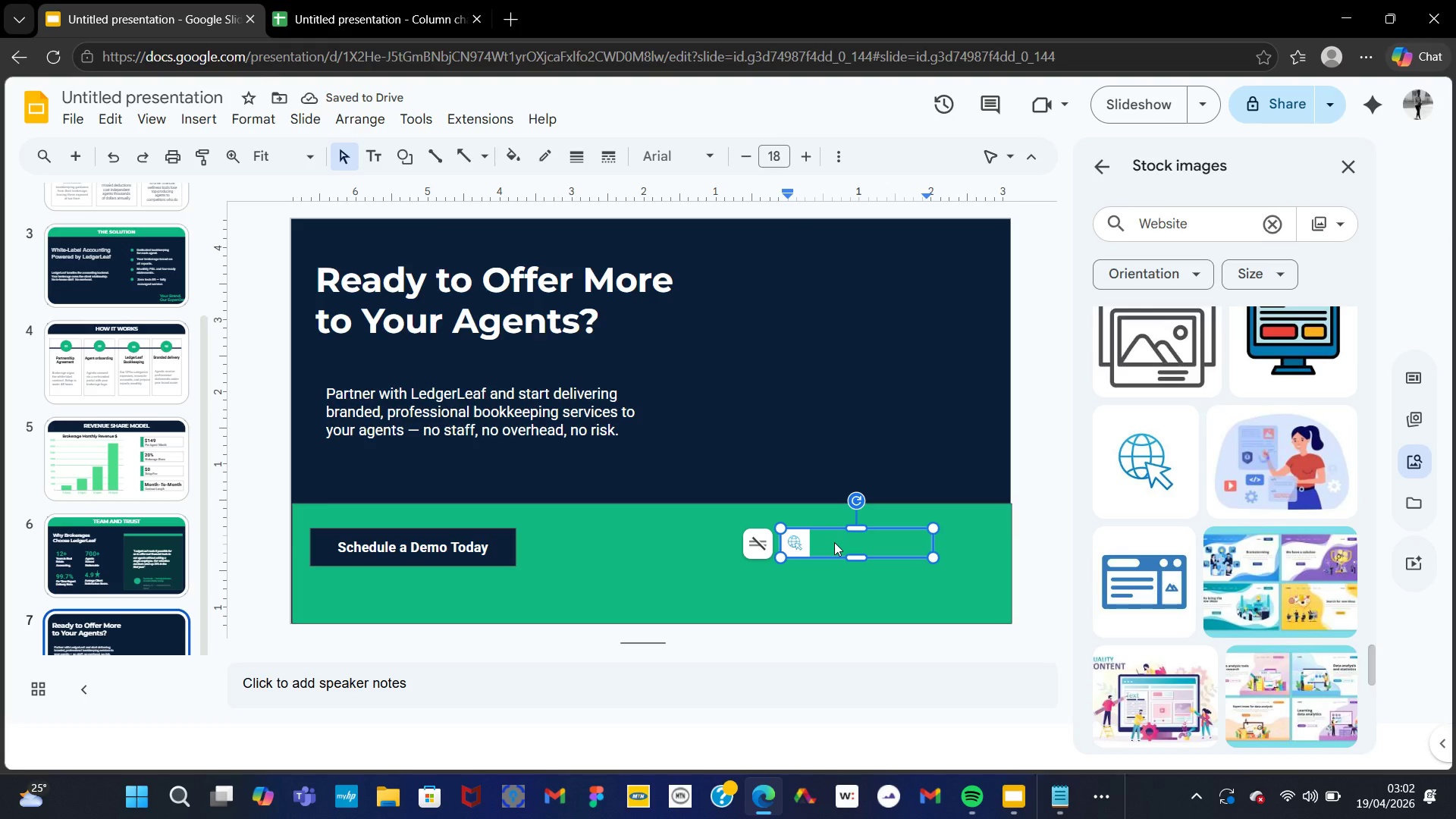 
key(Control+V)
 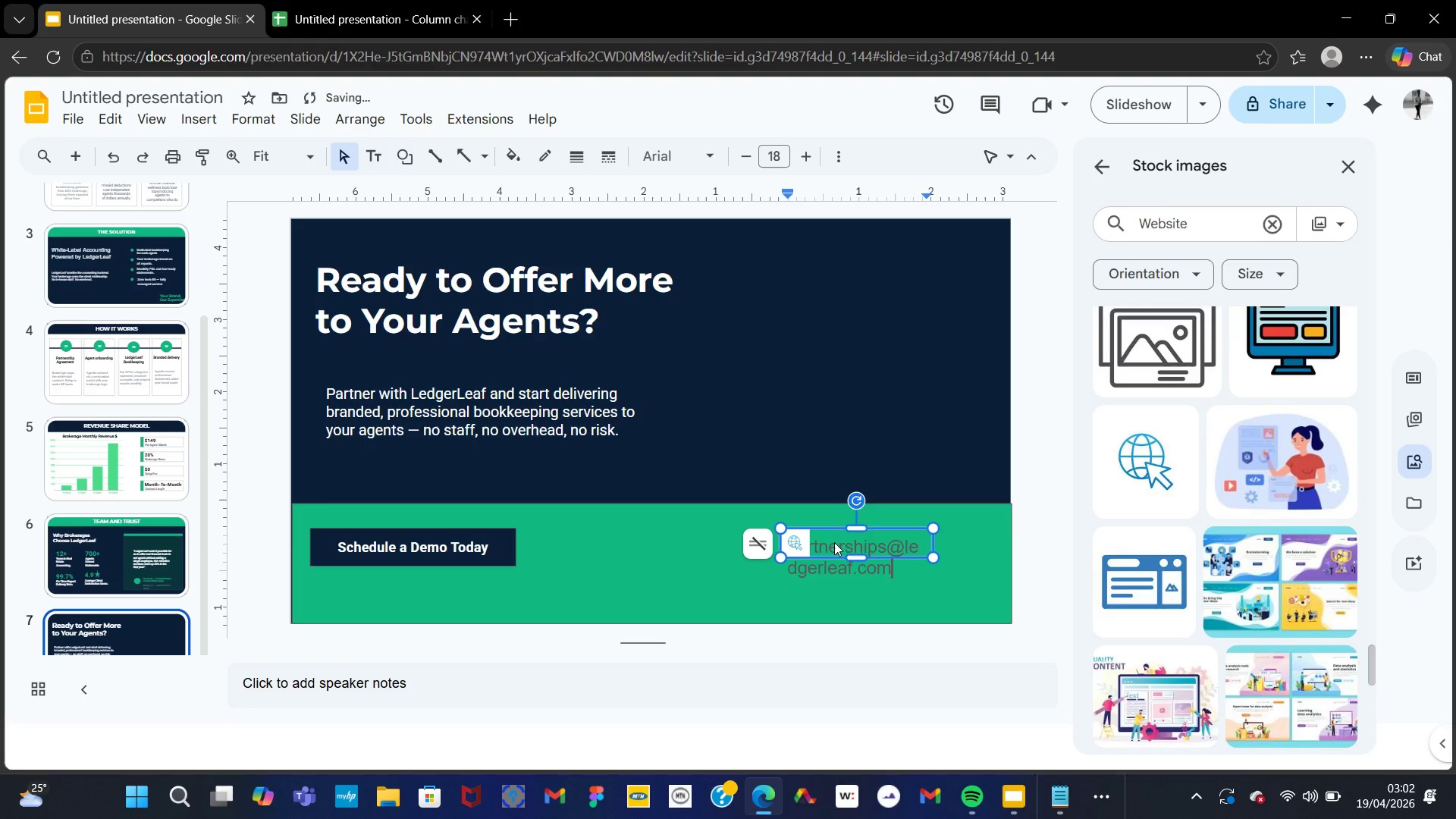 
key(Control+A)
 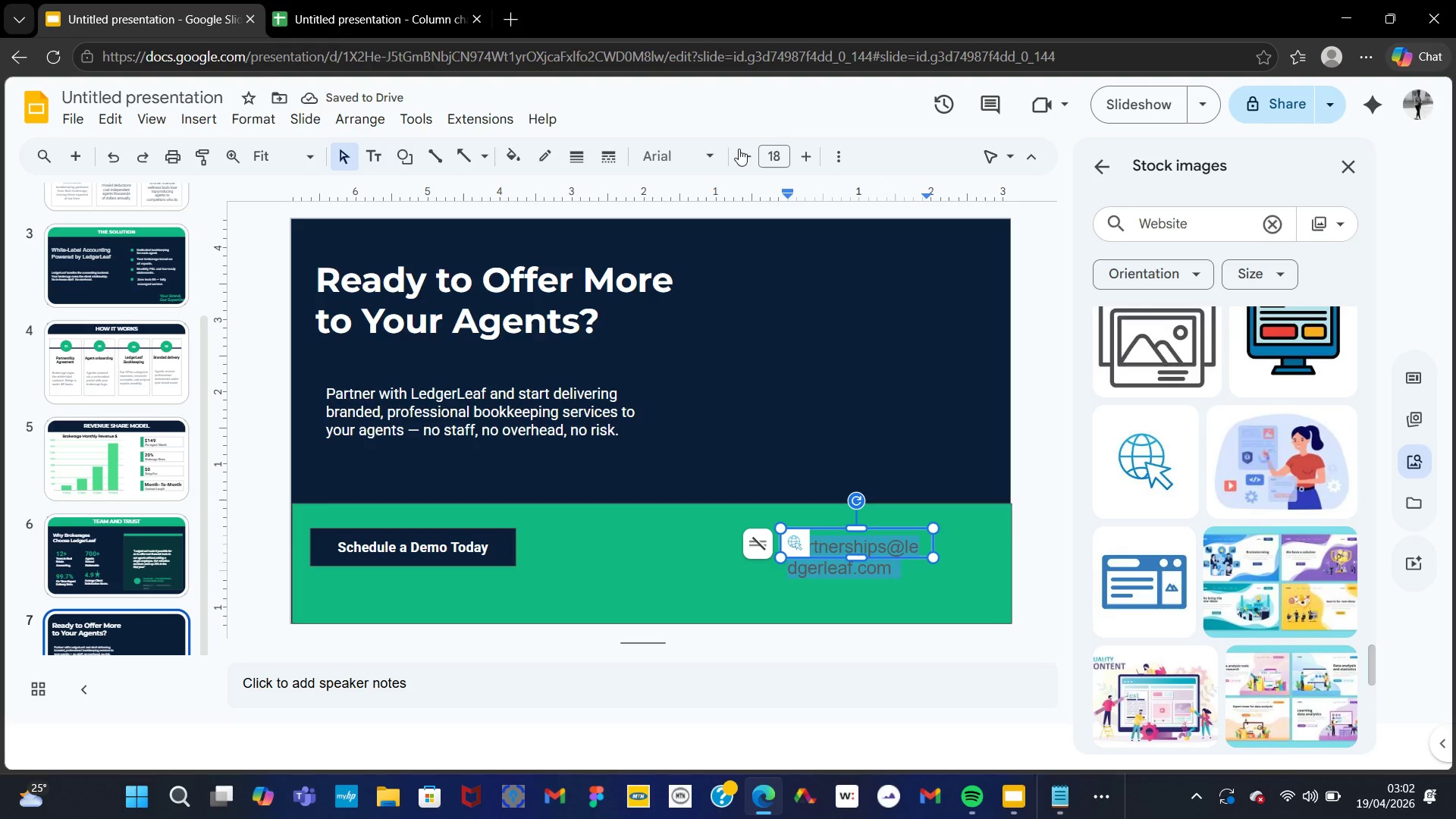 
double_click([734, 155])
 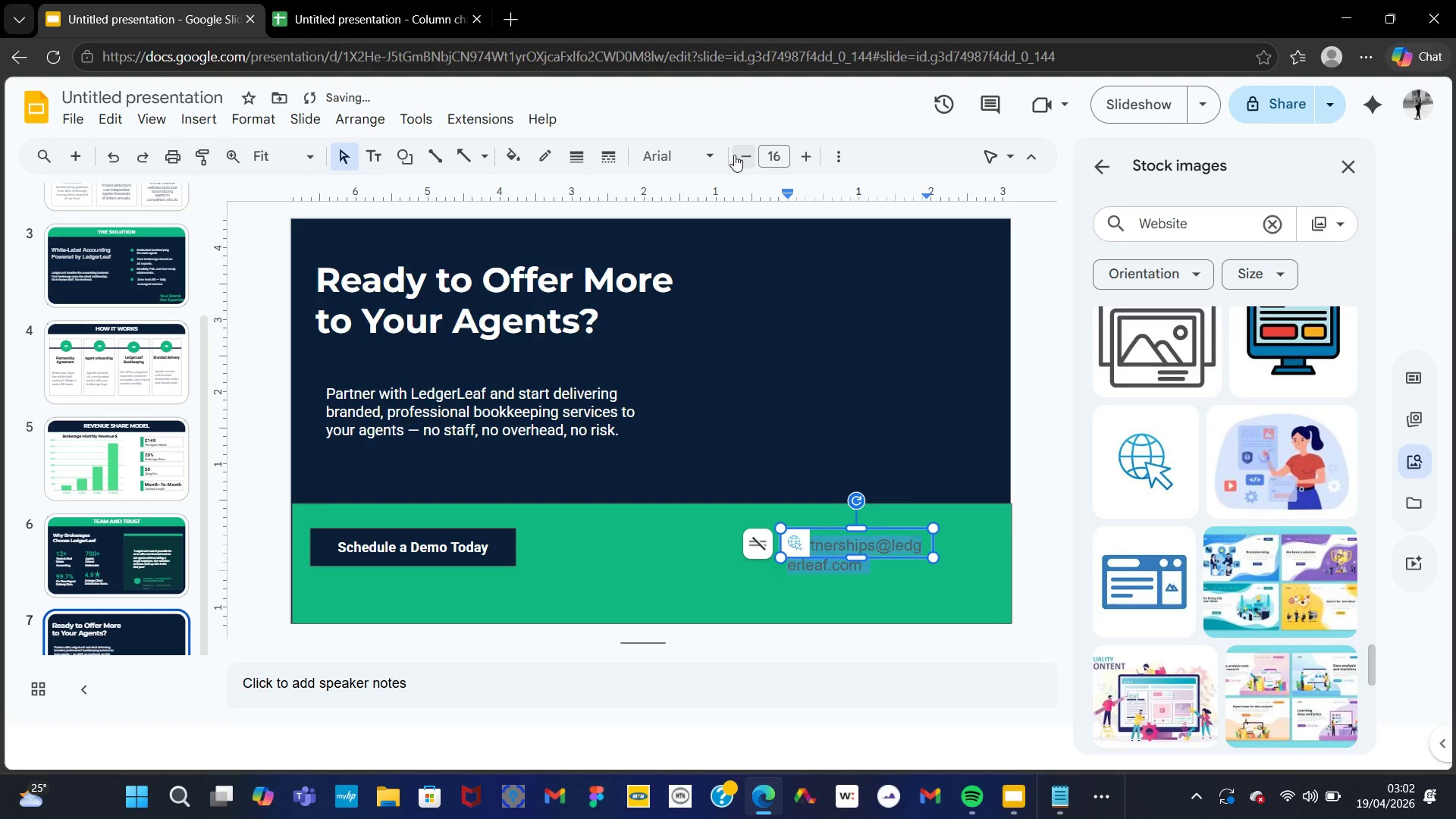 
triple_click([734, 155])
 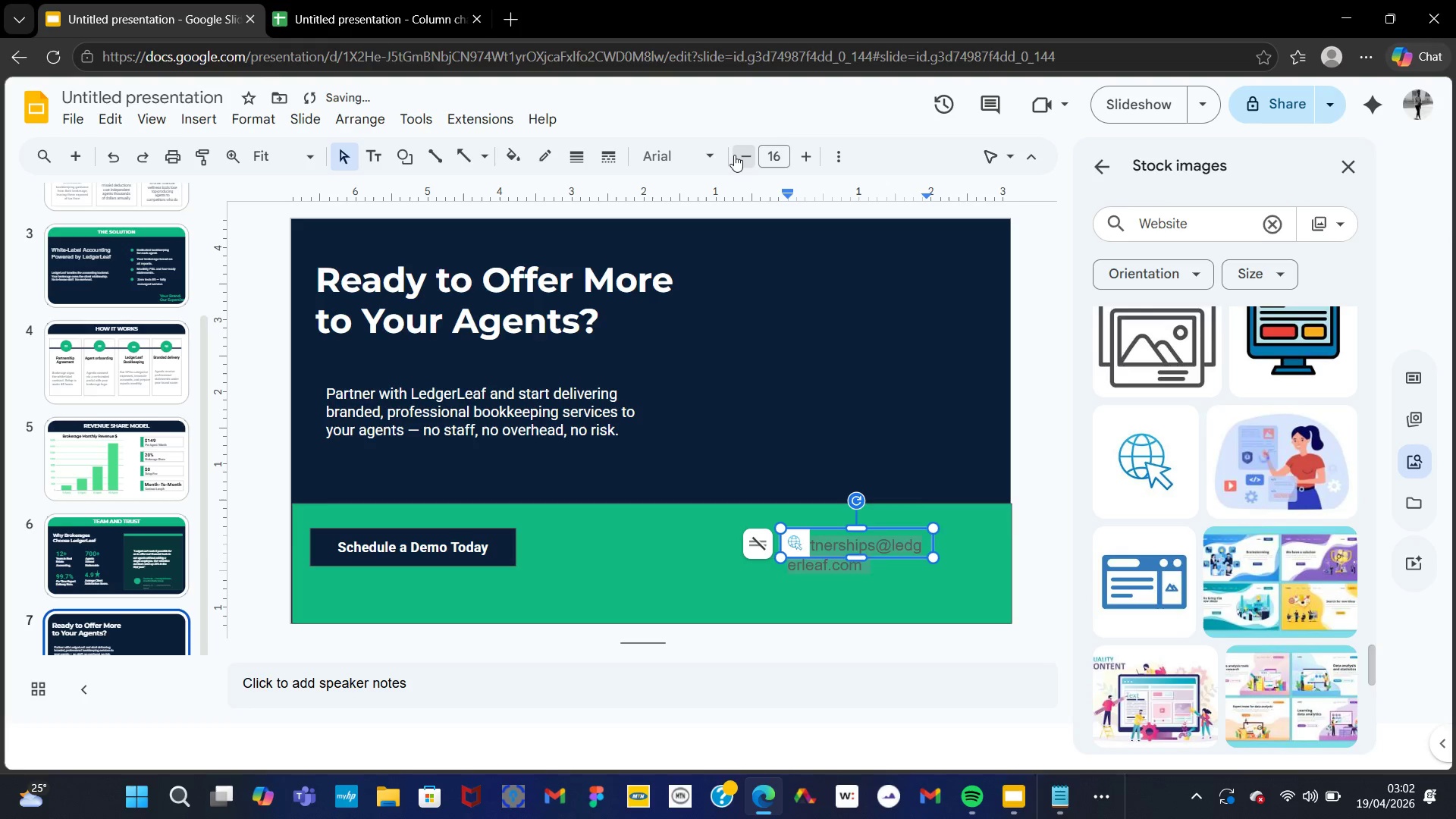 
triple_click([734, 155])
 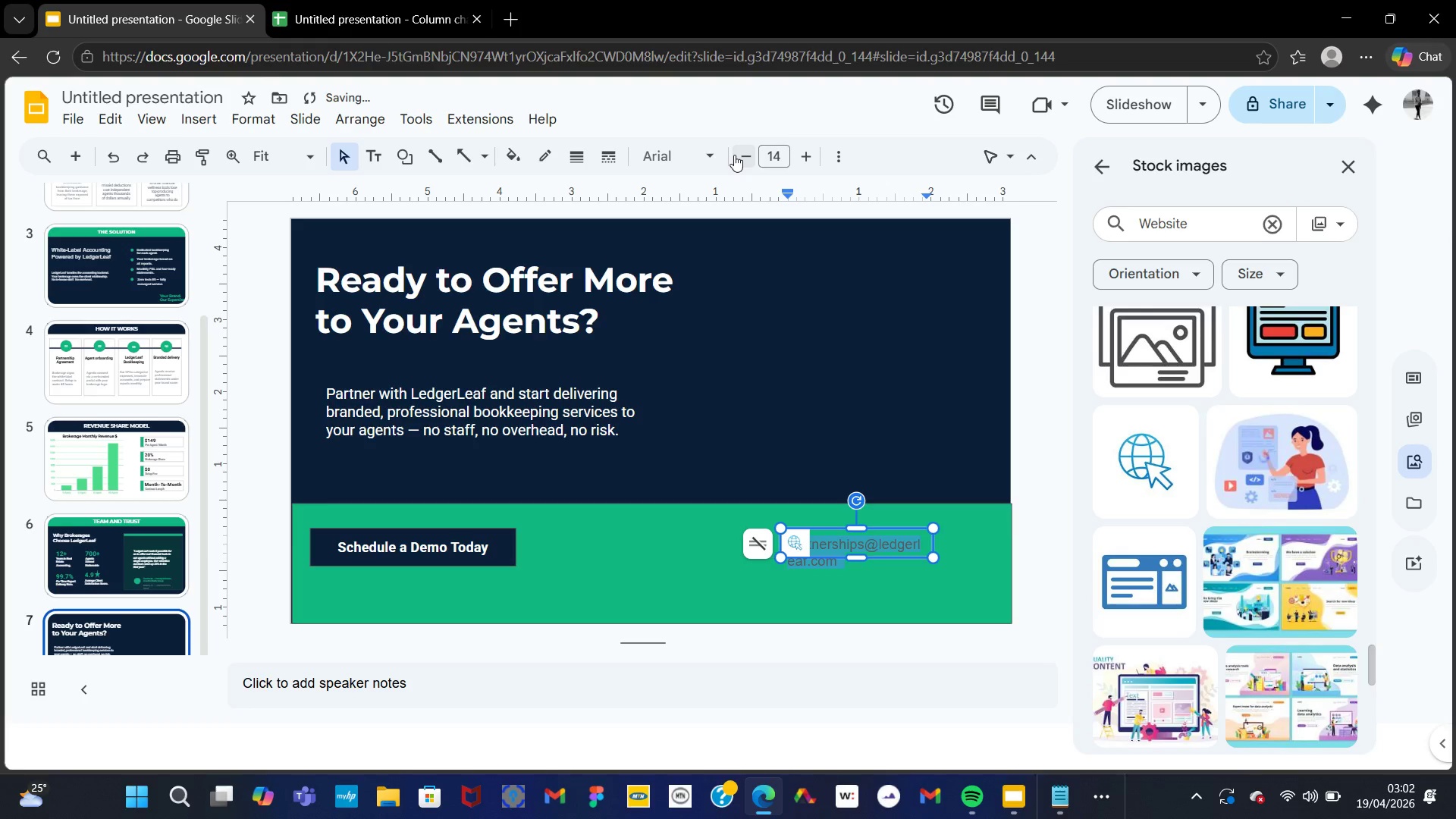 
triple_click([734, 155])
 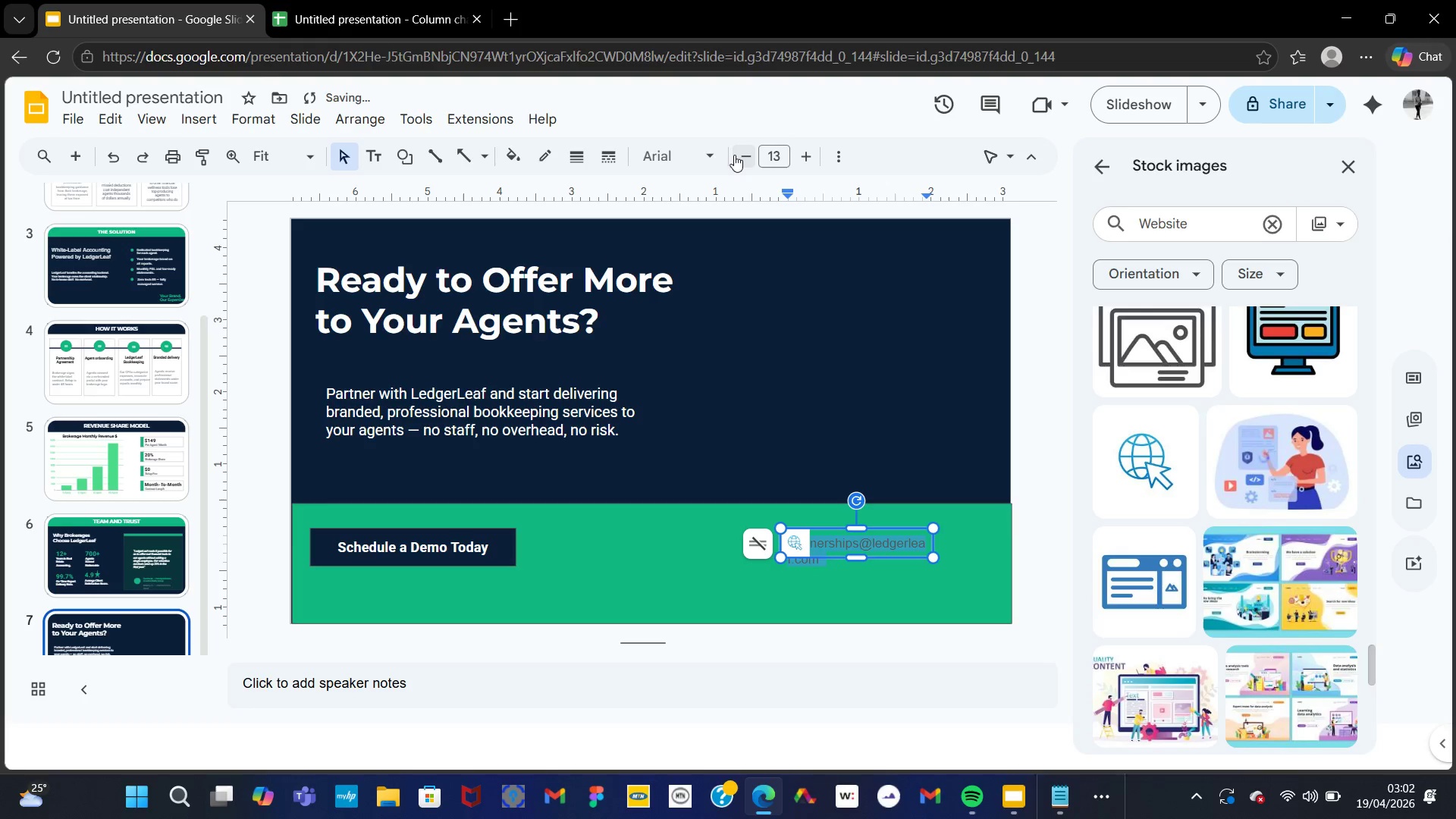 
triple_click([734, 155])
 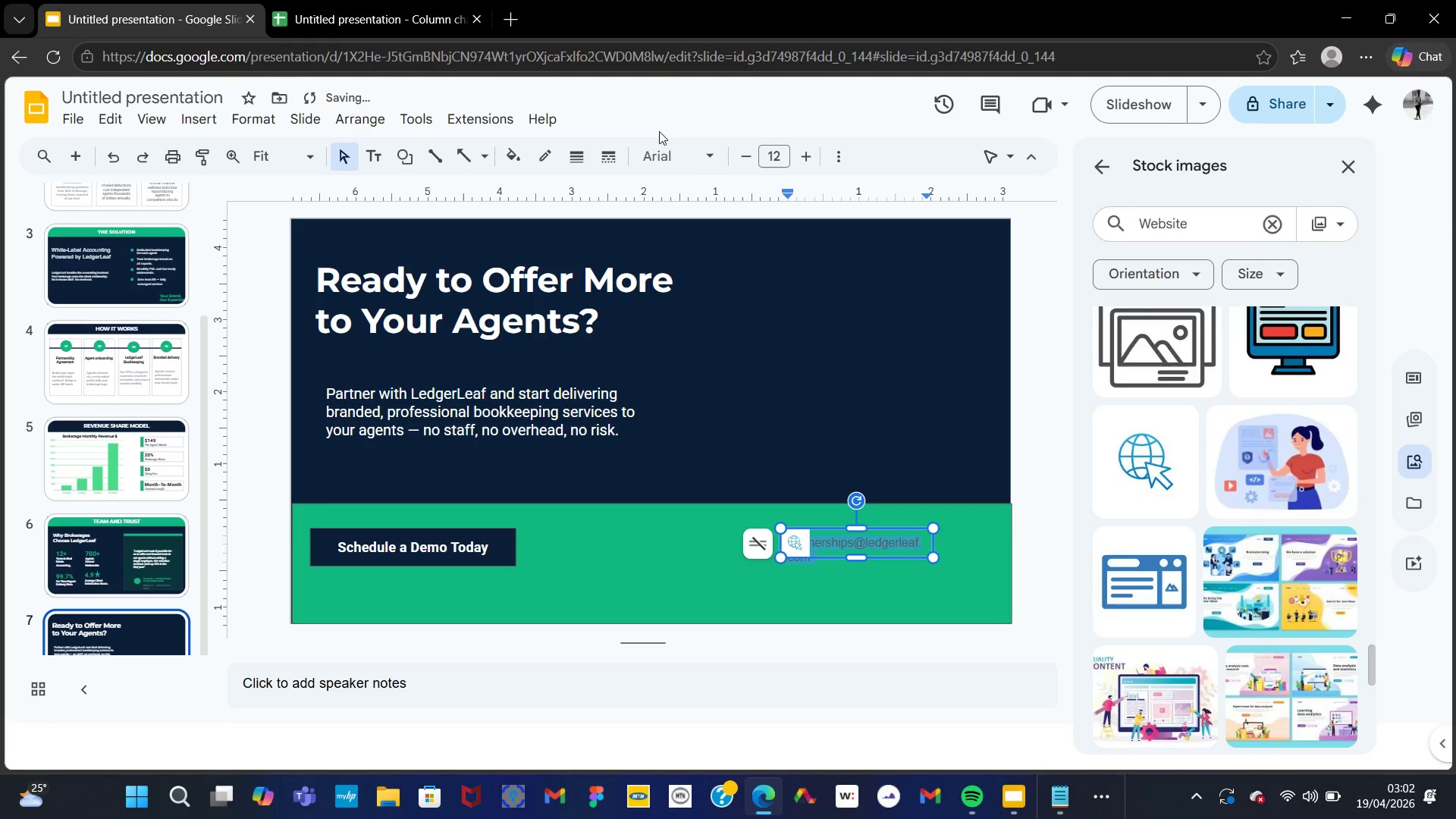 
left_click([711, 162])
 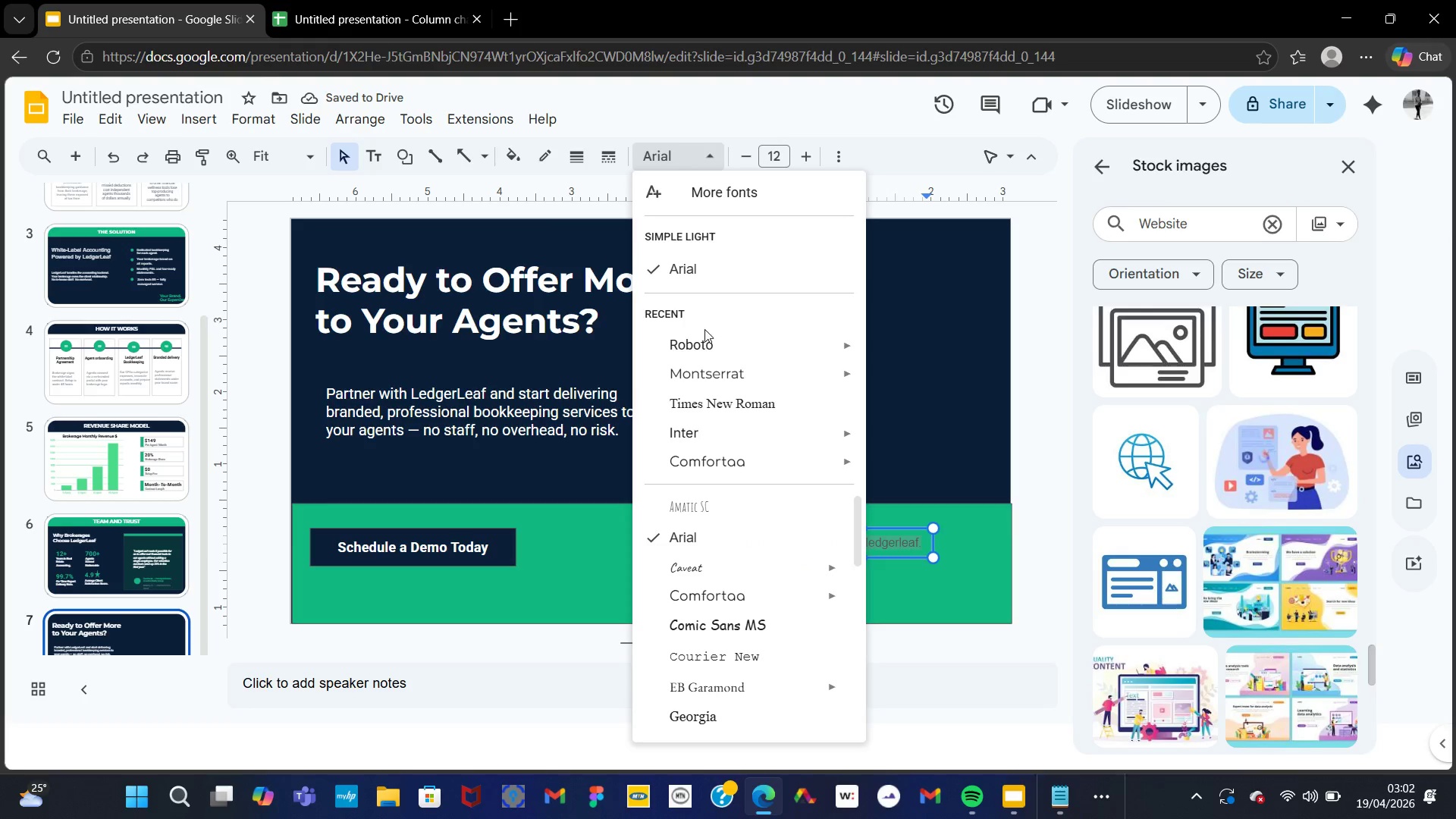 
left_click([712, 348])
 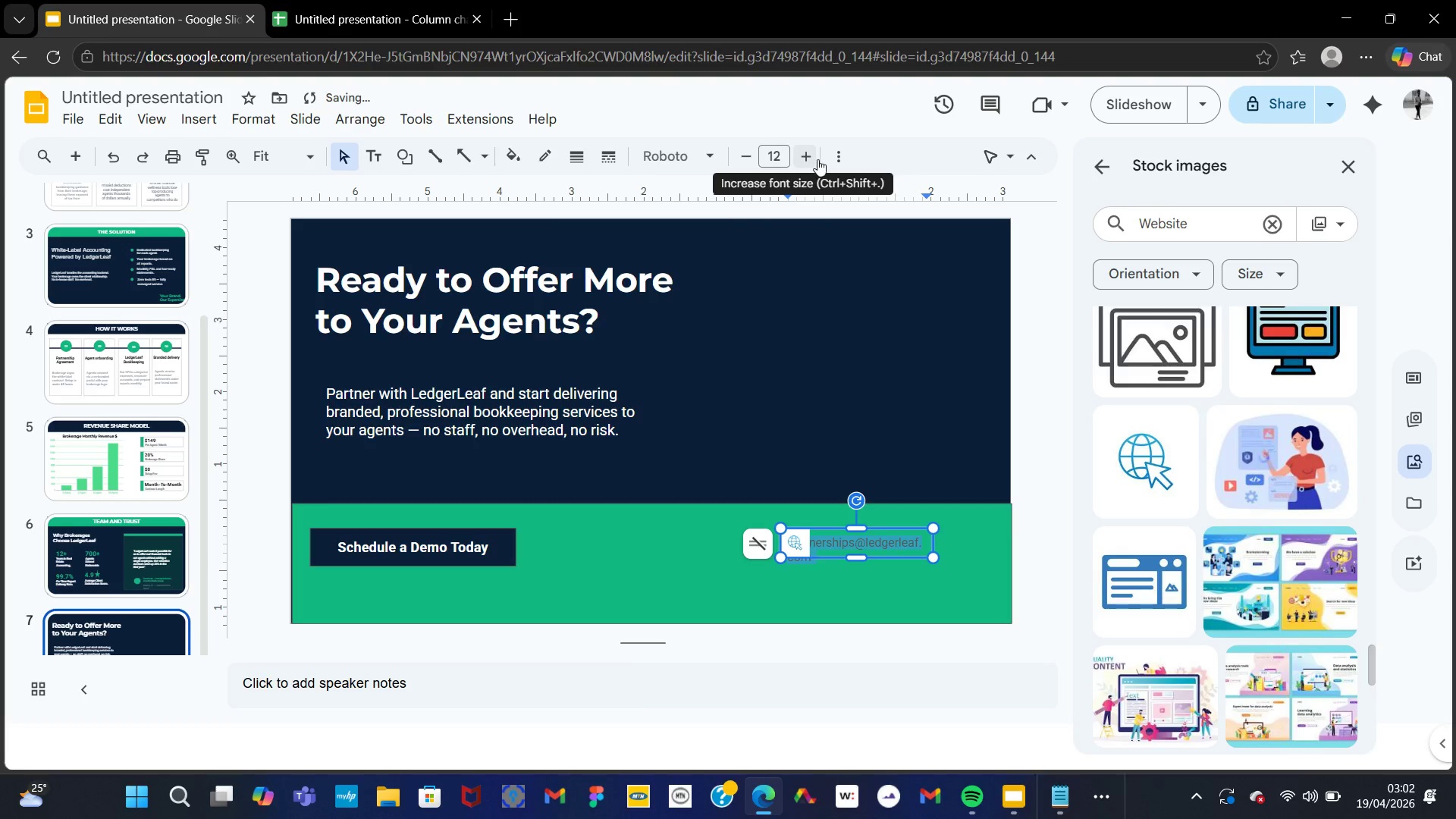 
left_click([838, 155])
 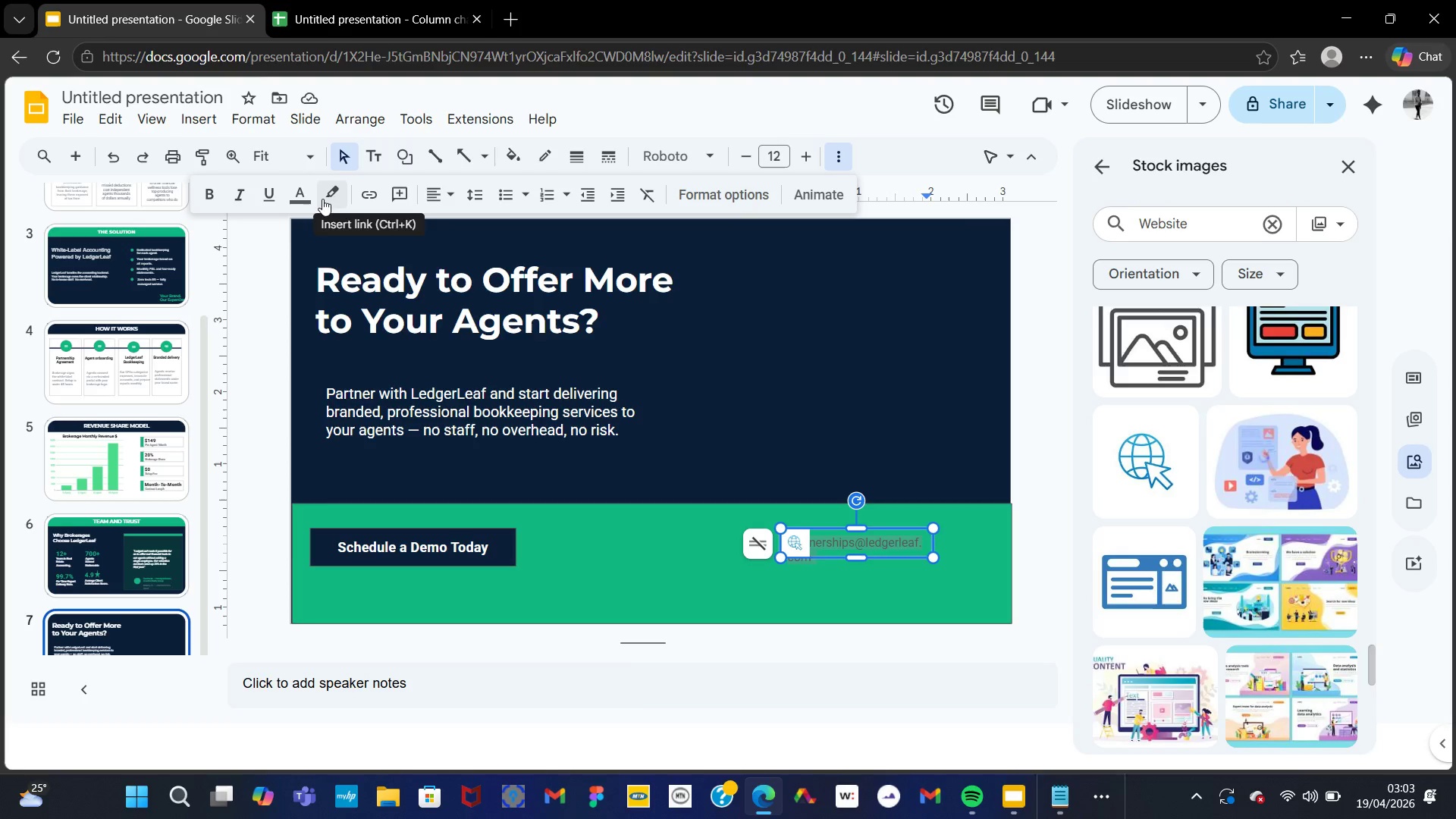 
left_click([302, 199])
 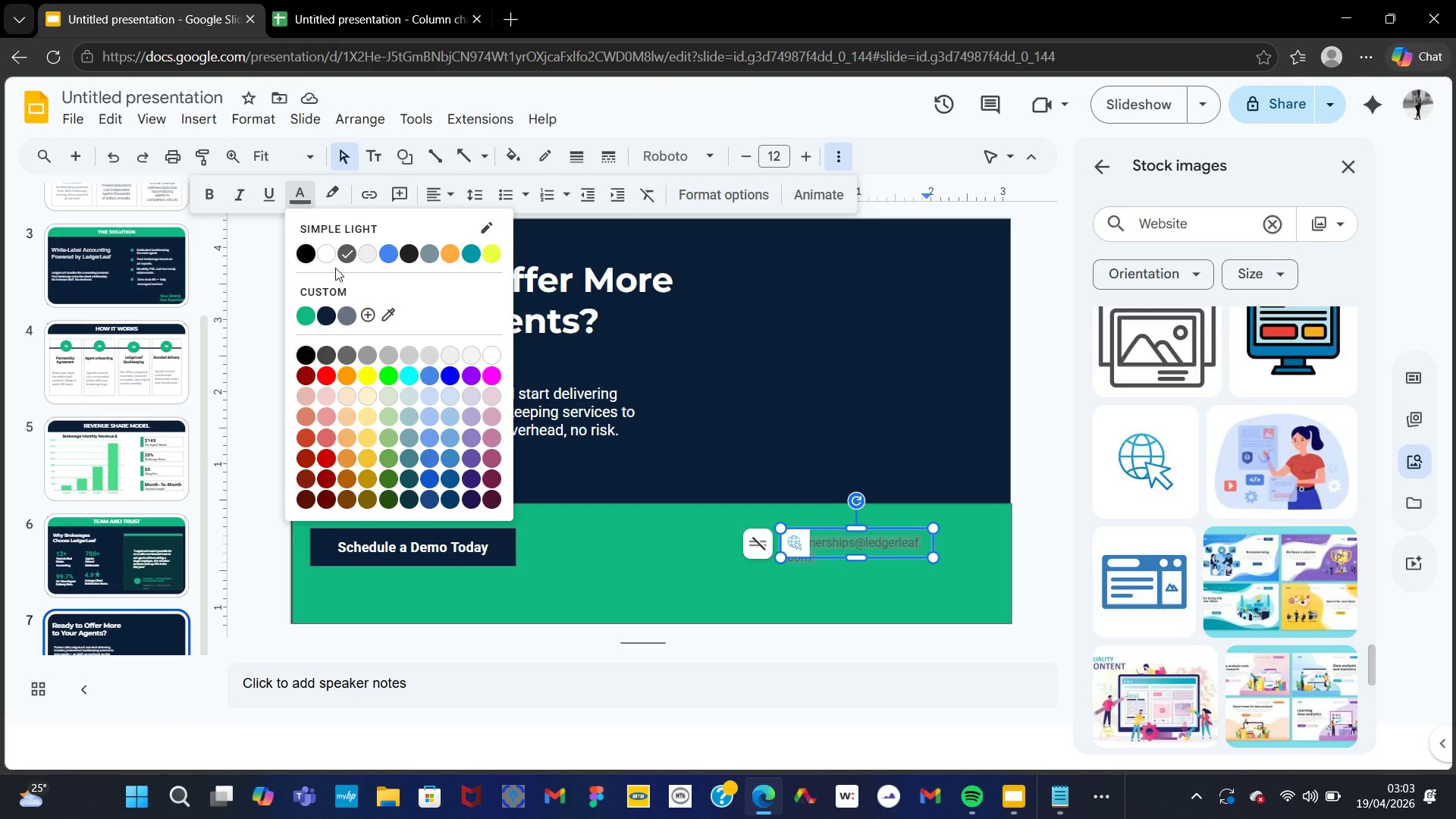 
left_click([323, 253])
 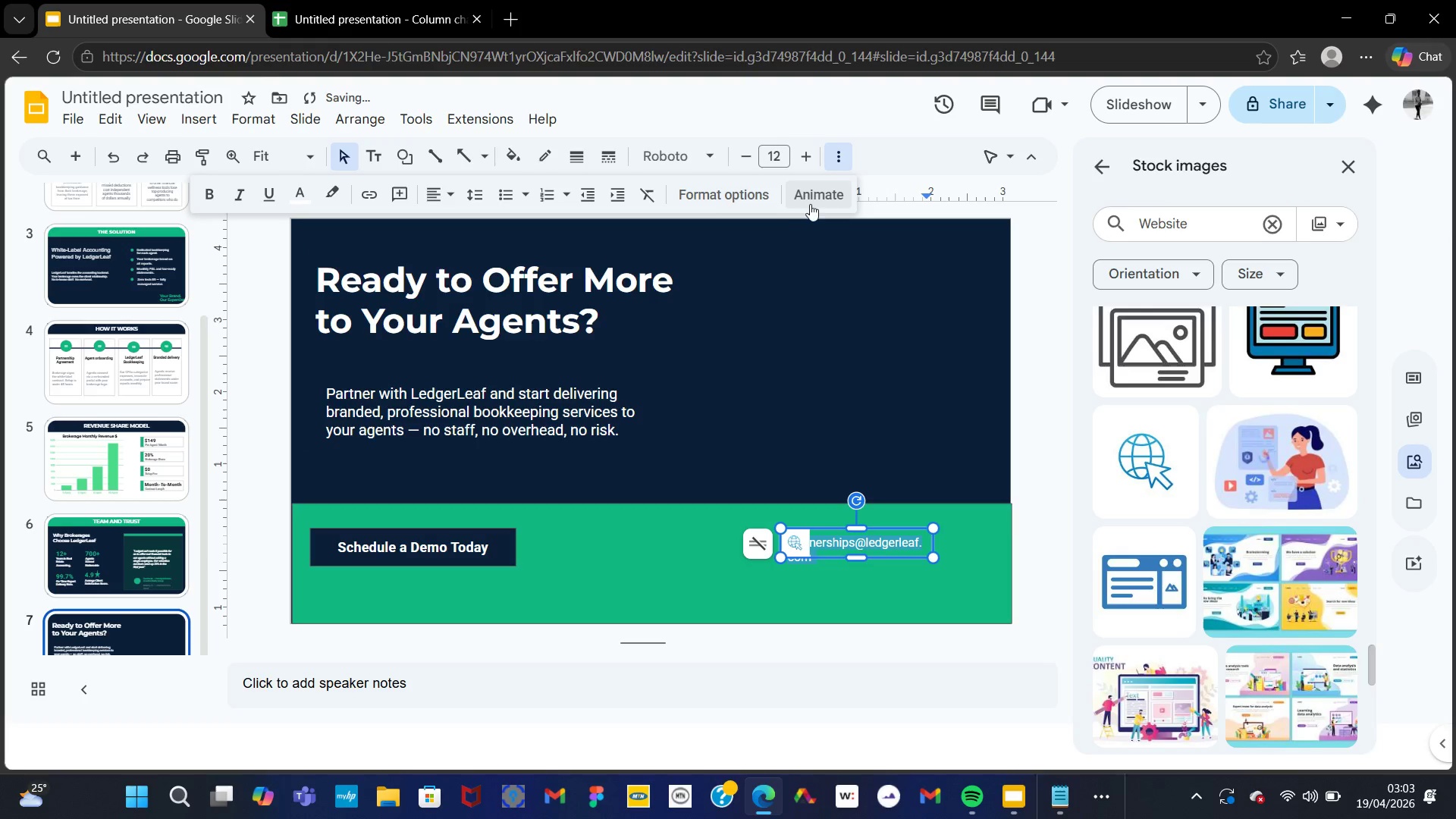 
left_click([741, 161])
 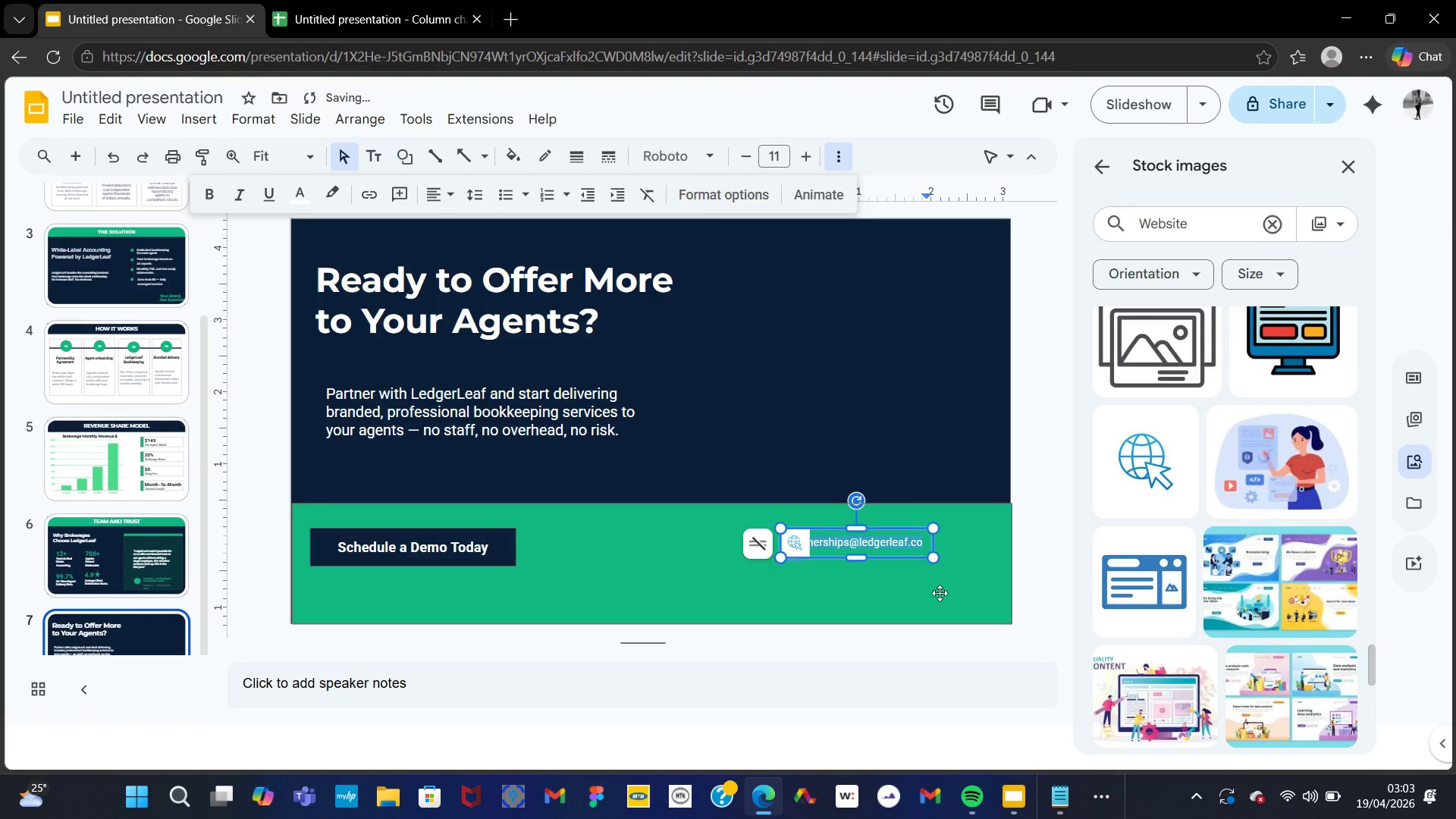 
left_click([934, 598])
 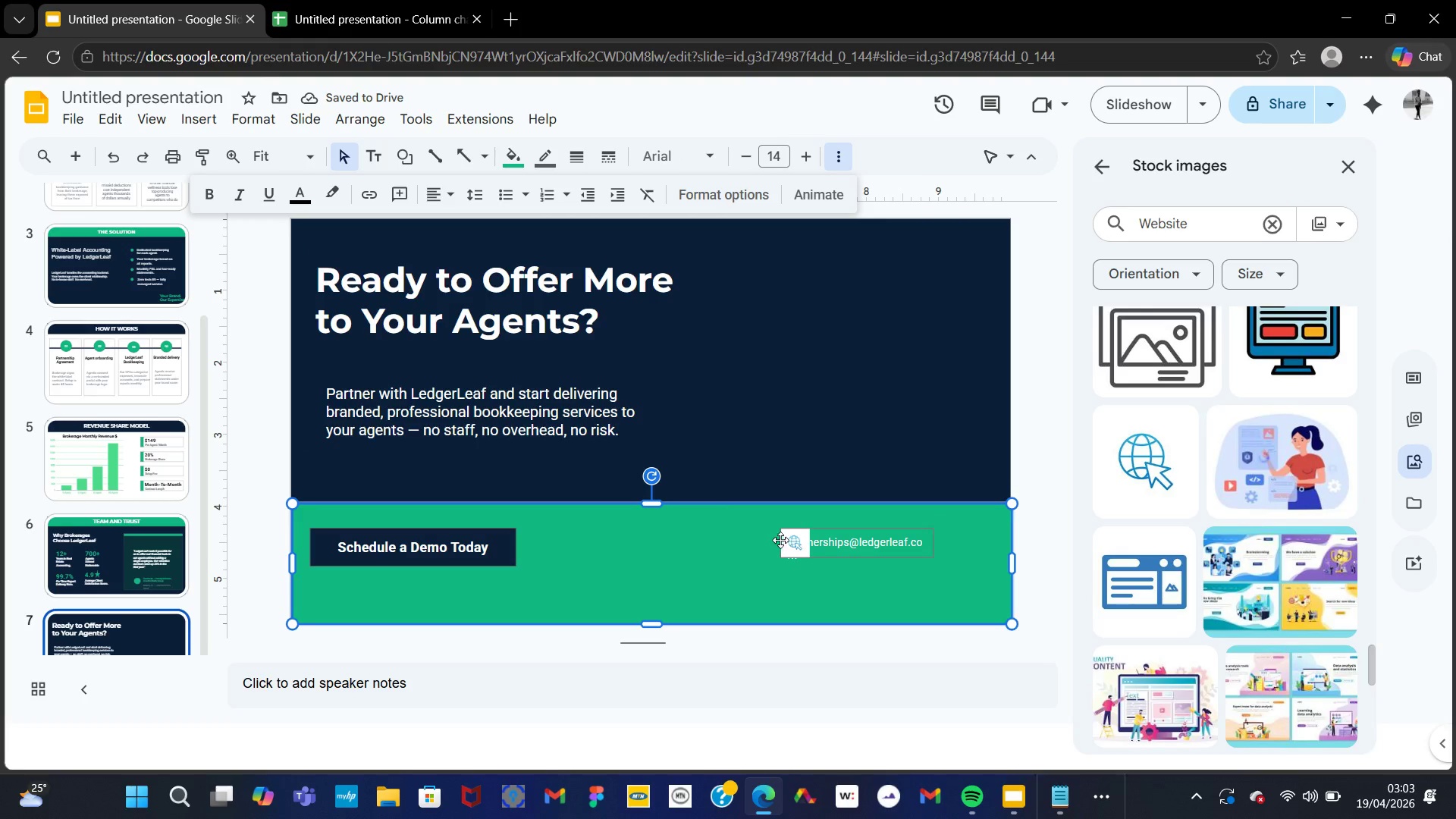 
left_click([798, 544])
 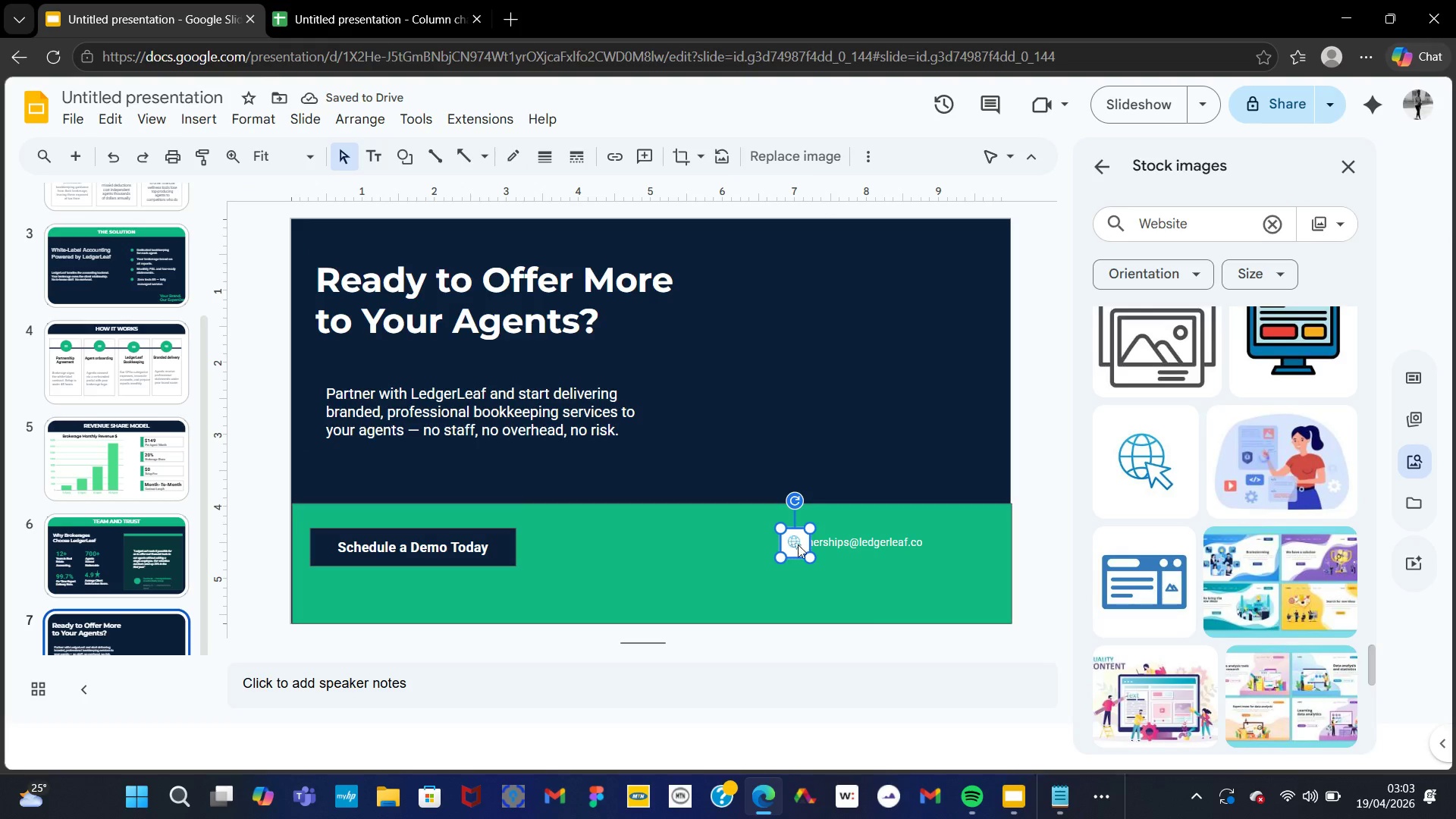 
left_click_drag(start_coordinate=[798, 544], to_coordinate=[775, 545])
 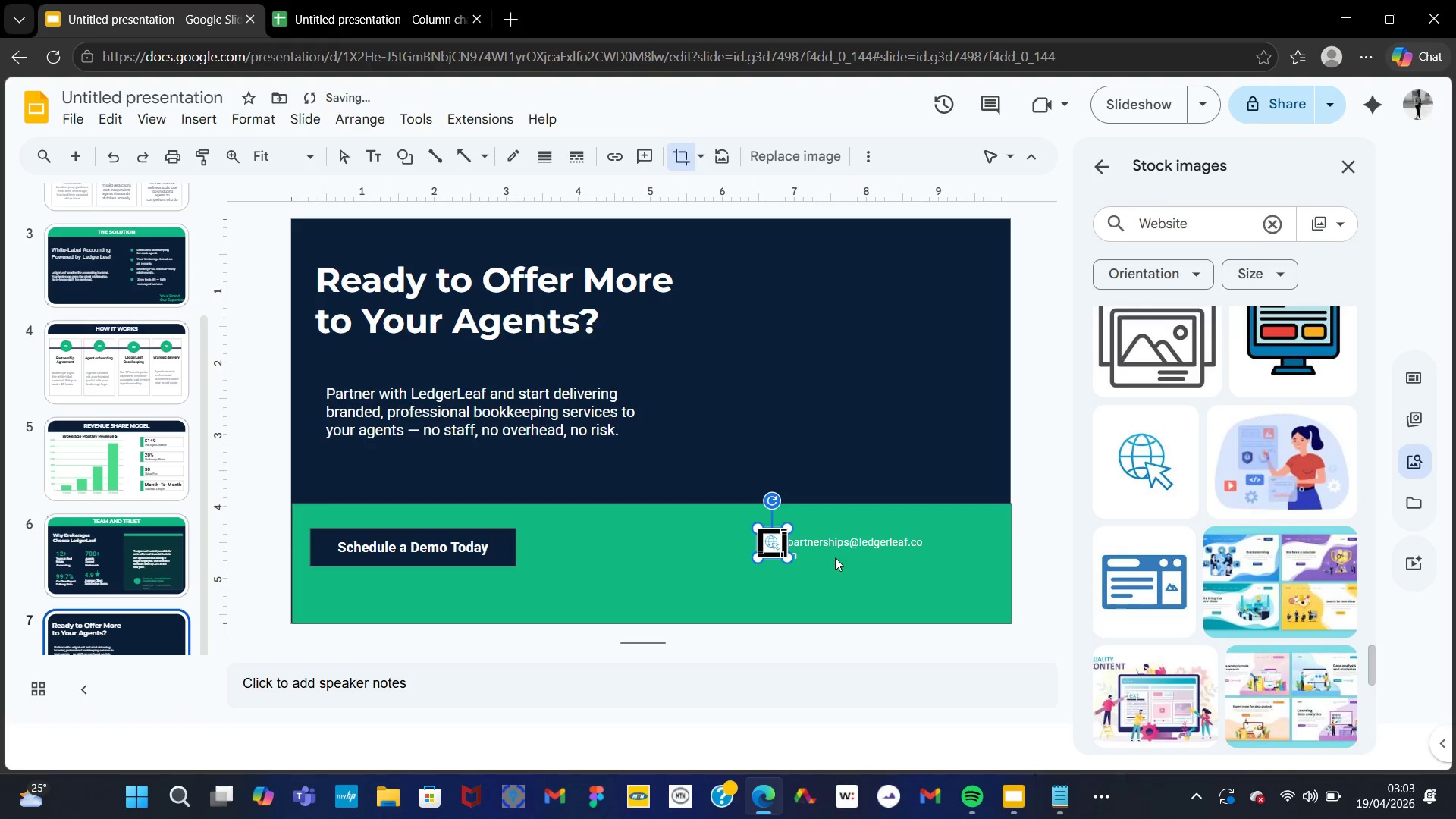 
left_click([830, 560])
 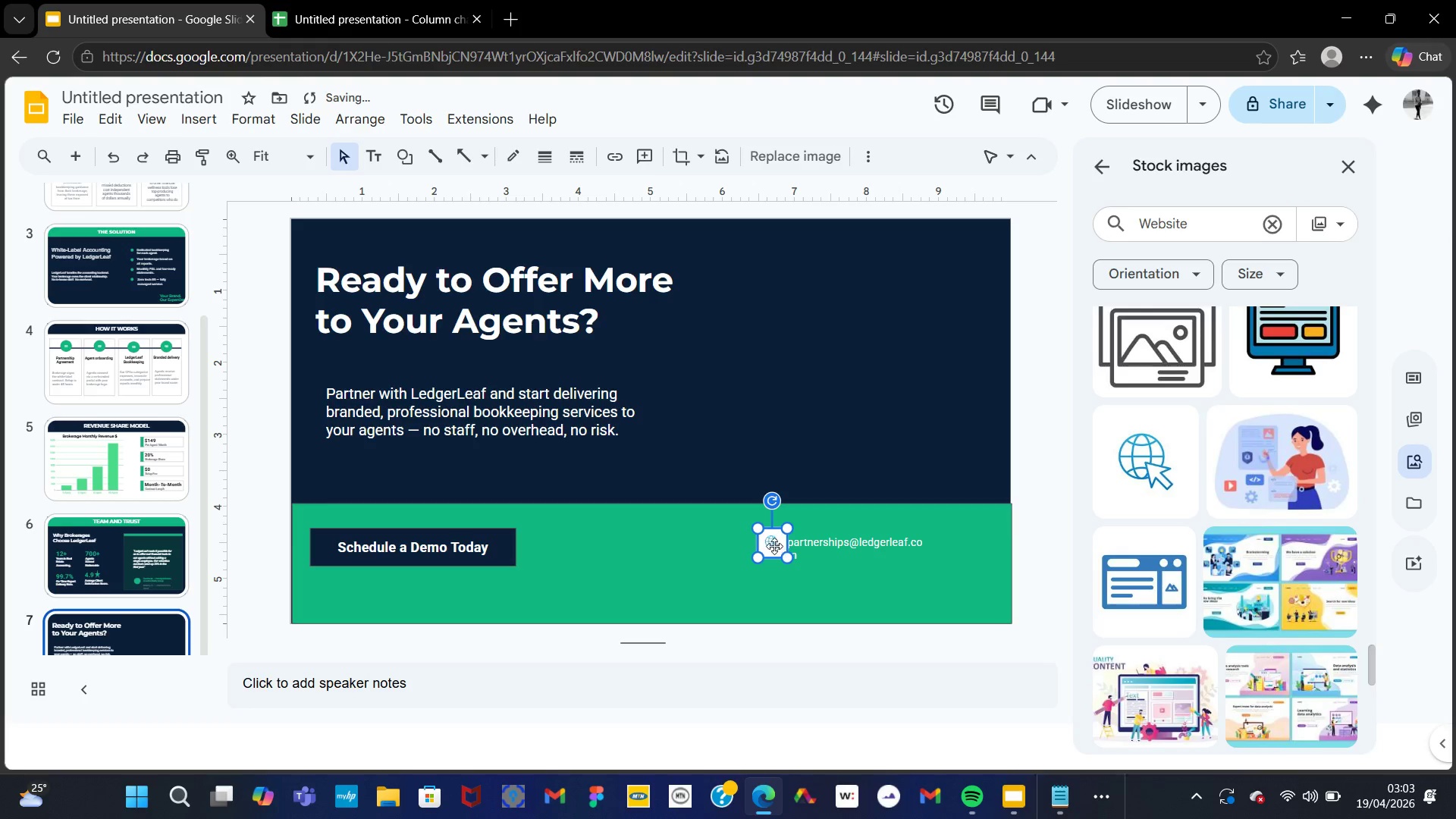 
left_click_drag(start_coordinate=[774, 543], to_coordinate=[767, 544])
 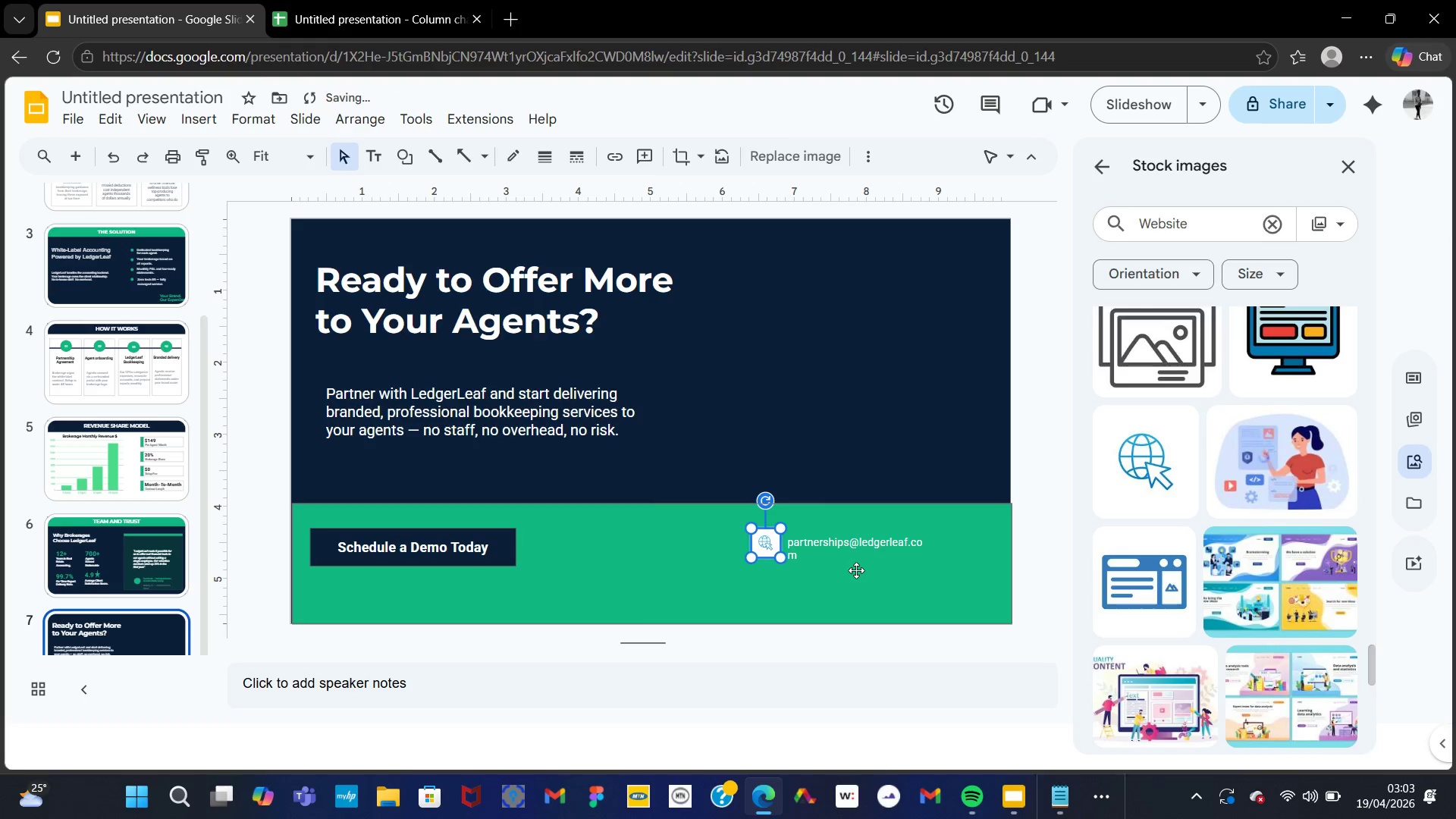 
left_click([856, 570])
 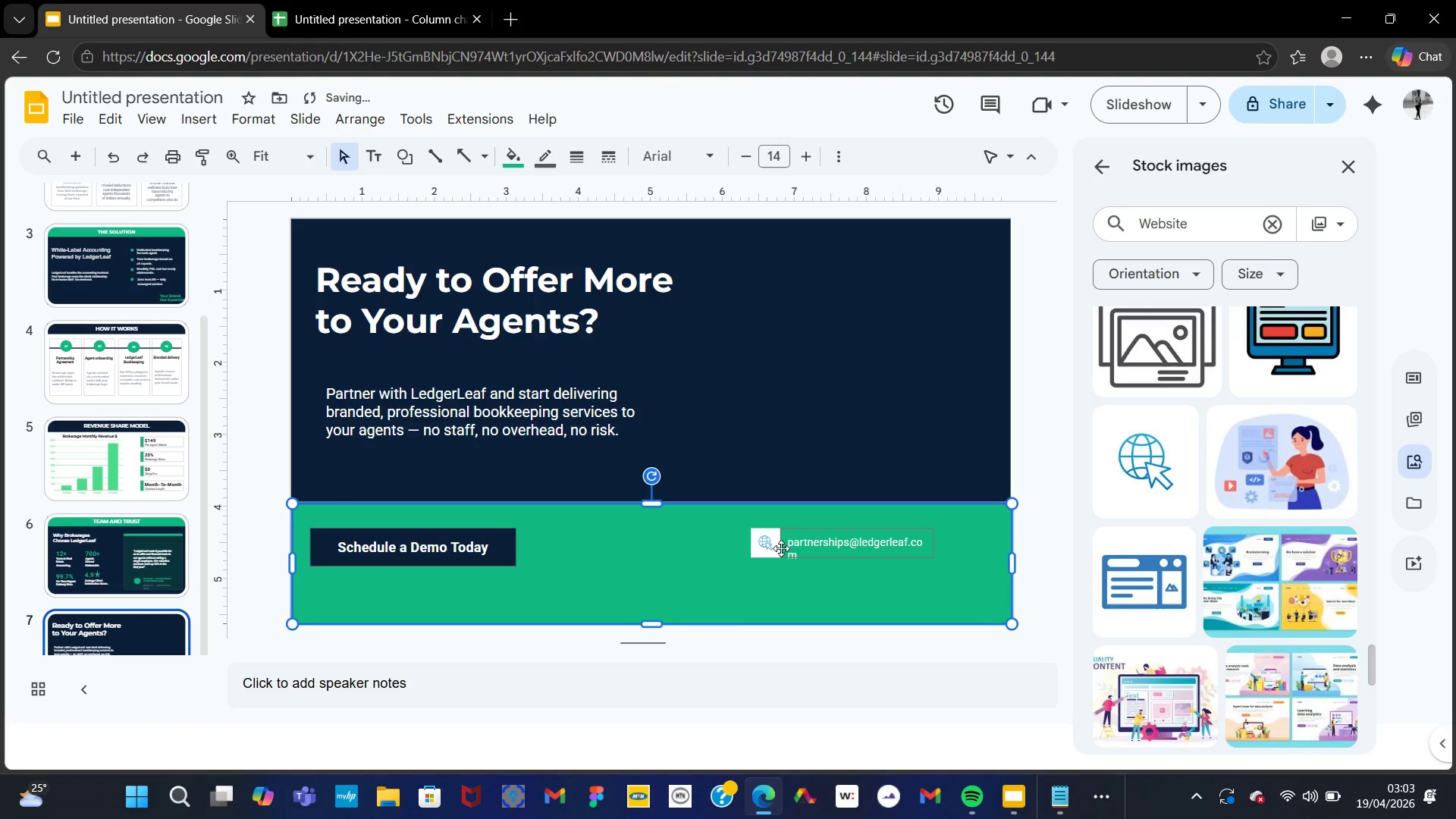 
left_click([776, 546])
 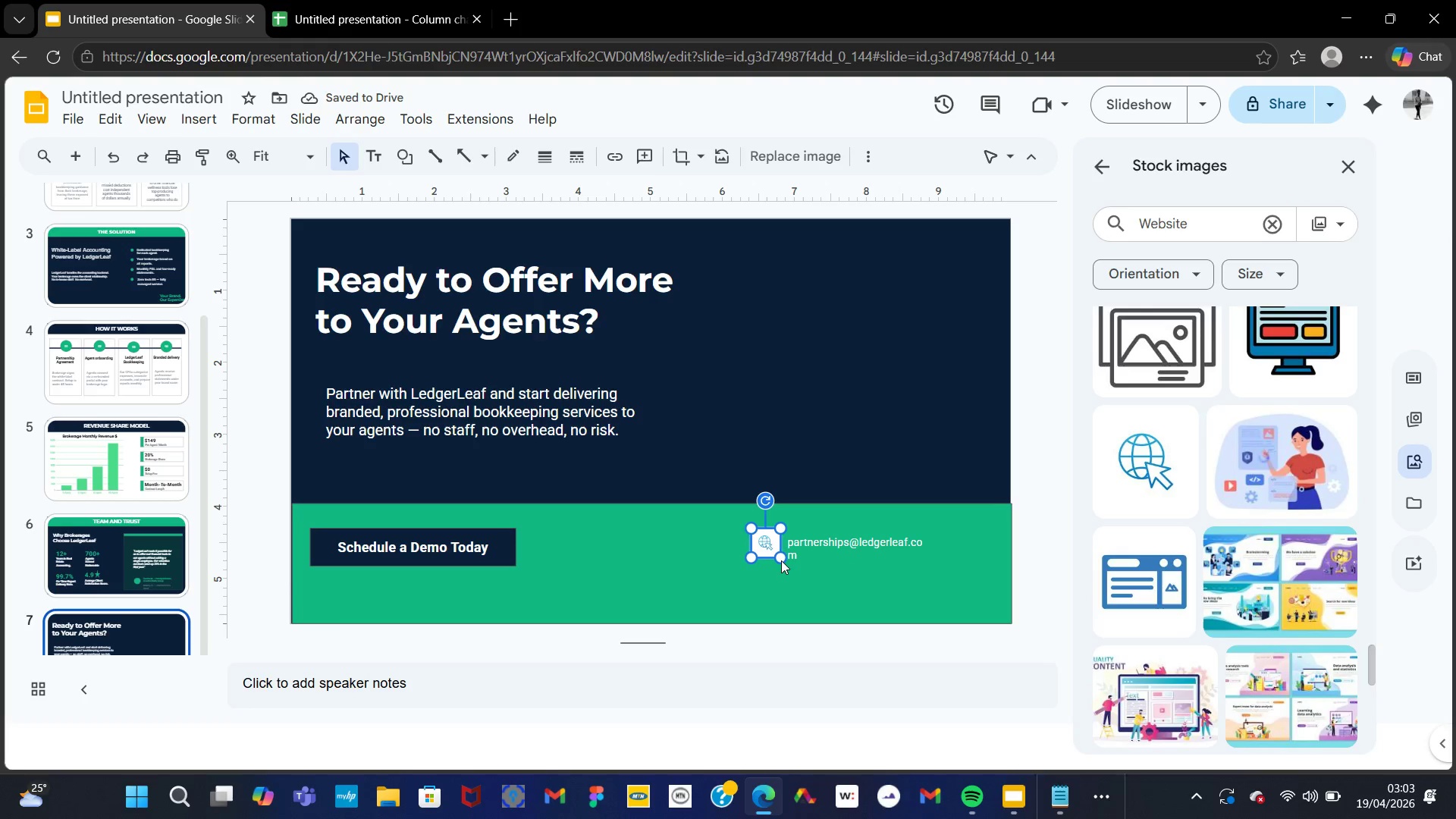 
left_click([781, 560])
 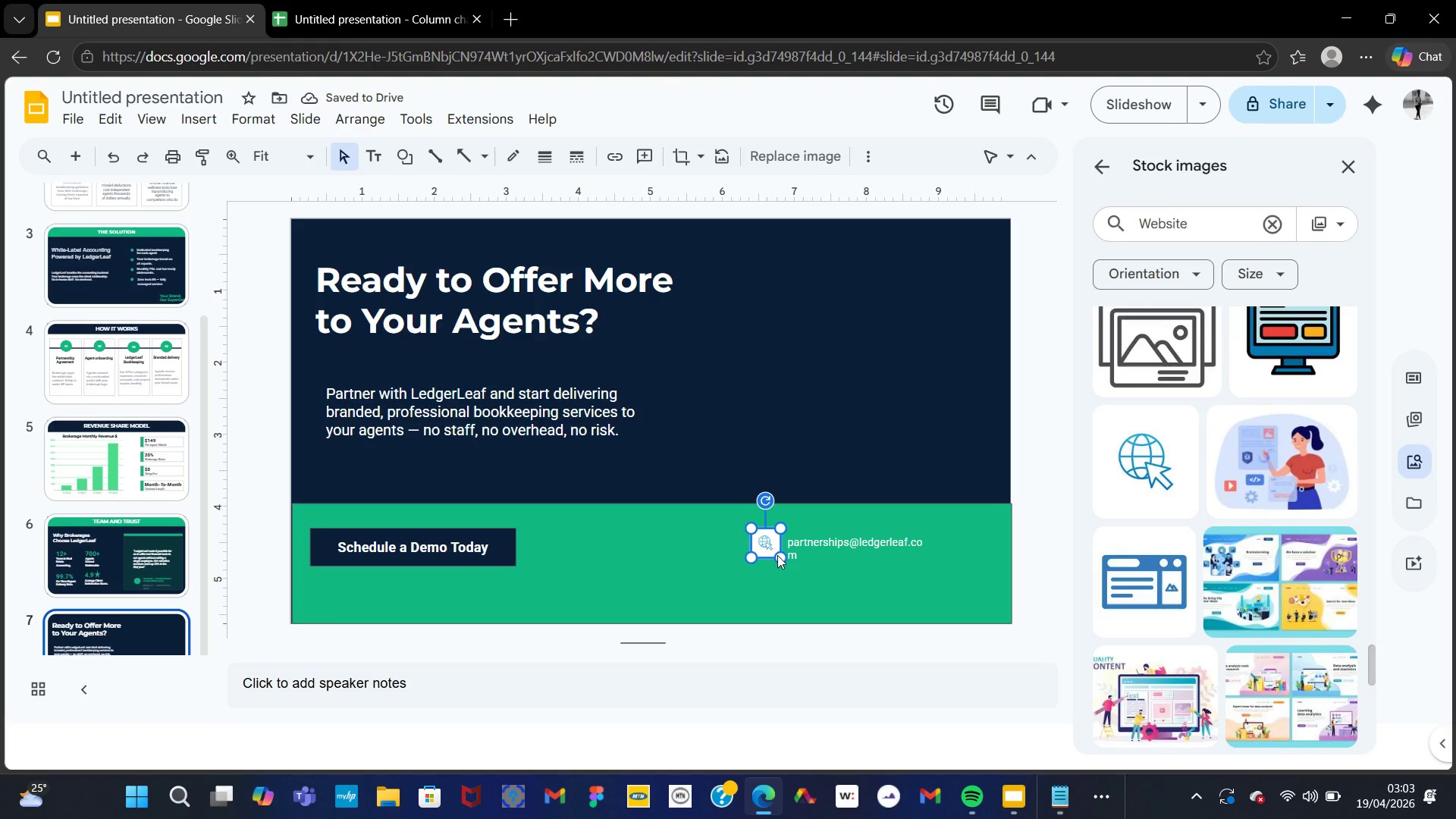 
left_click([777, 555])
 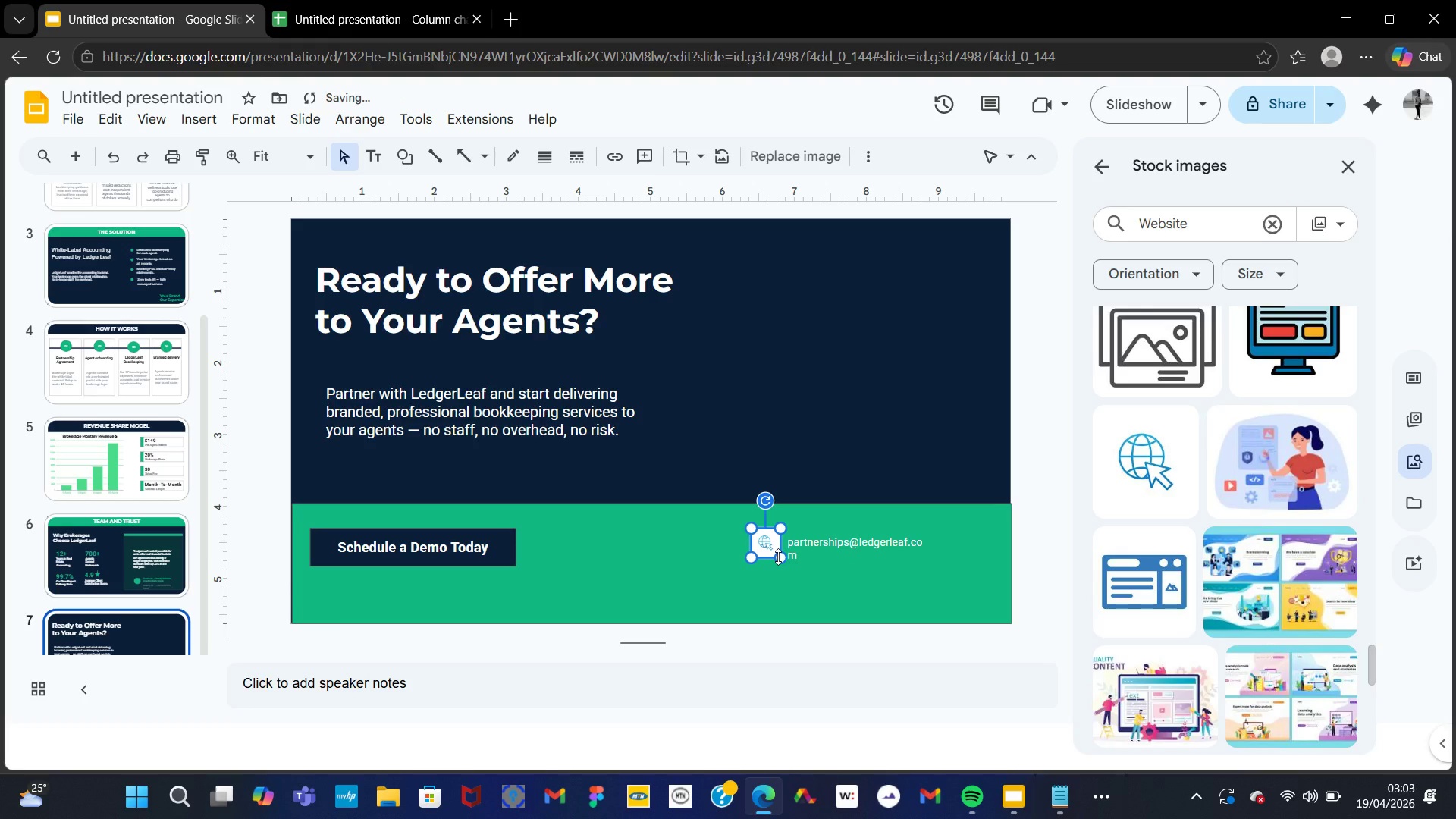 
left_click([778, 557])
 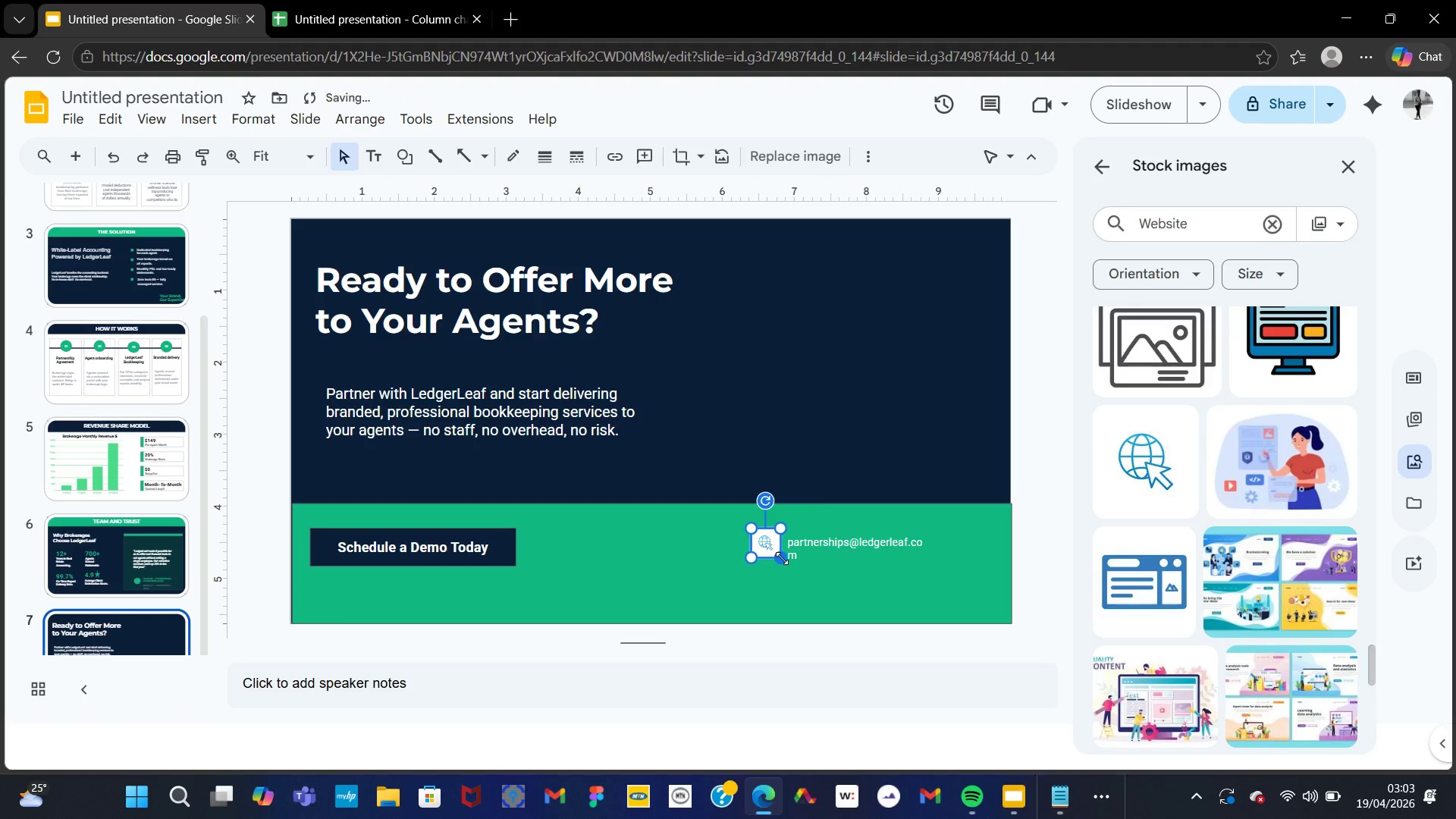 
left_click_drag(start_coordinate=[782, 558], to_coordinate=[774, 553])
 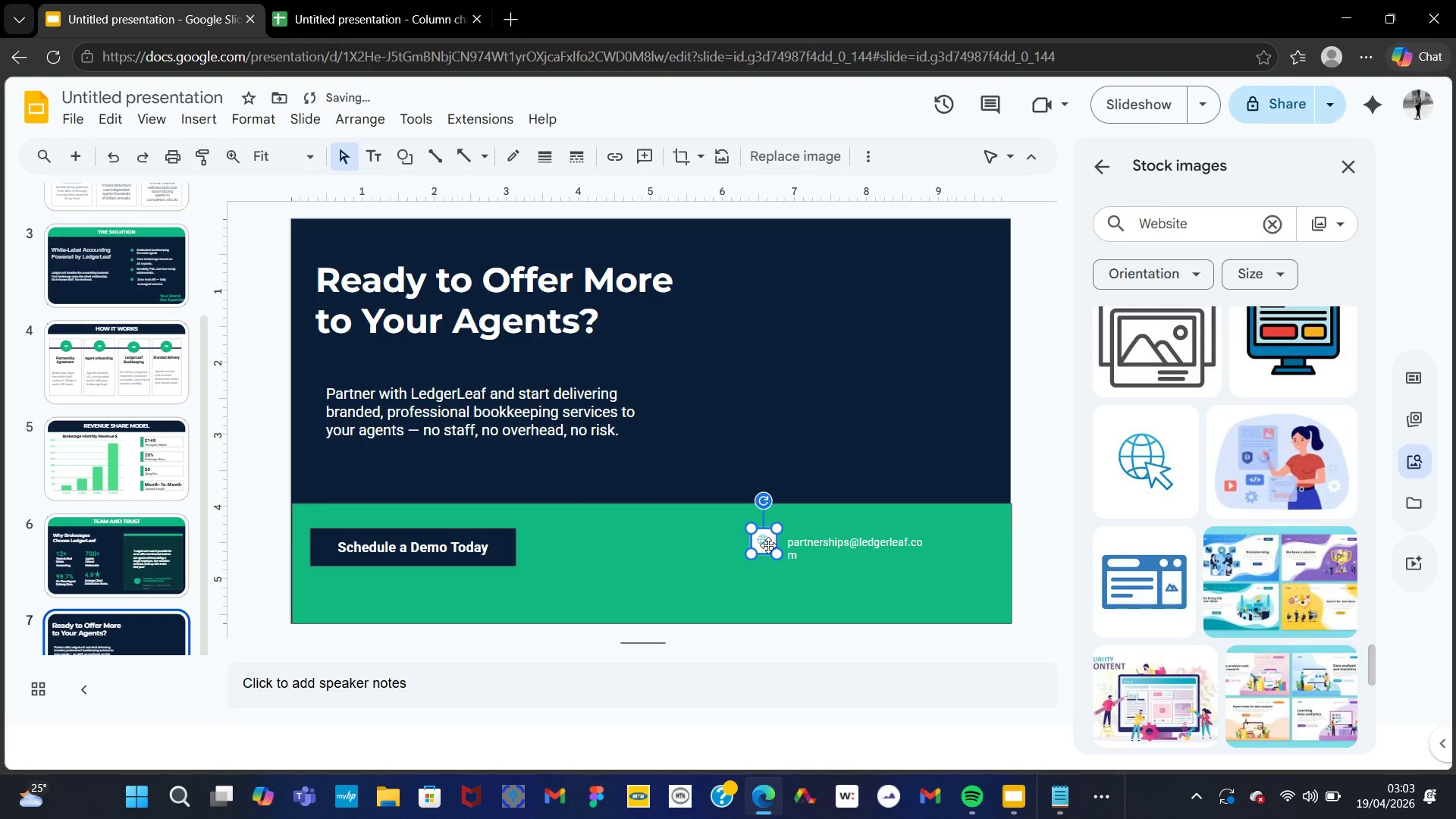 
left_click_drag(start_coordinate=[768, 545], to_coordinate=[777, 551])
 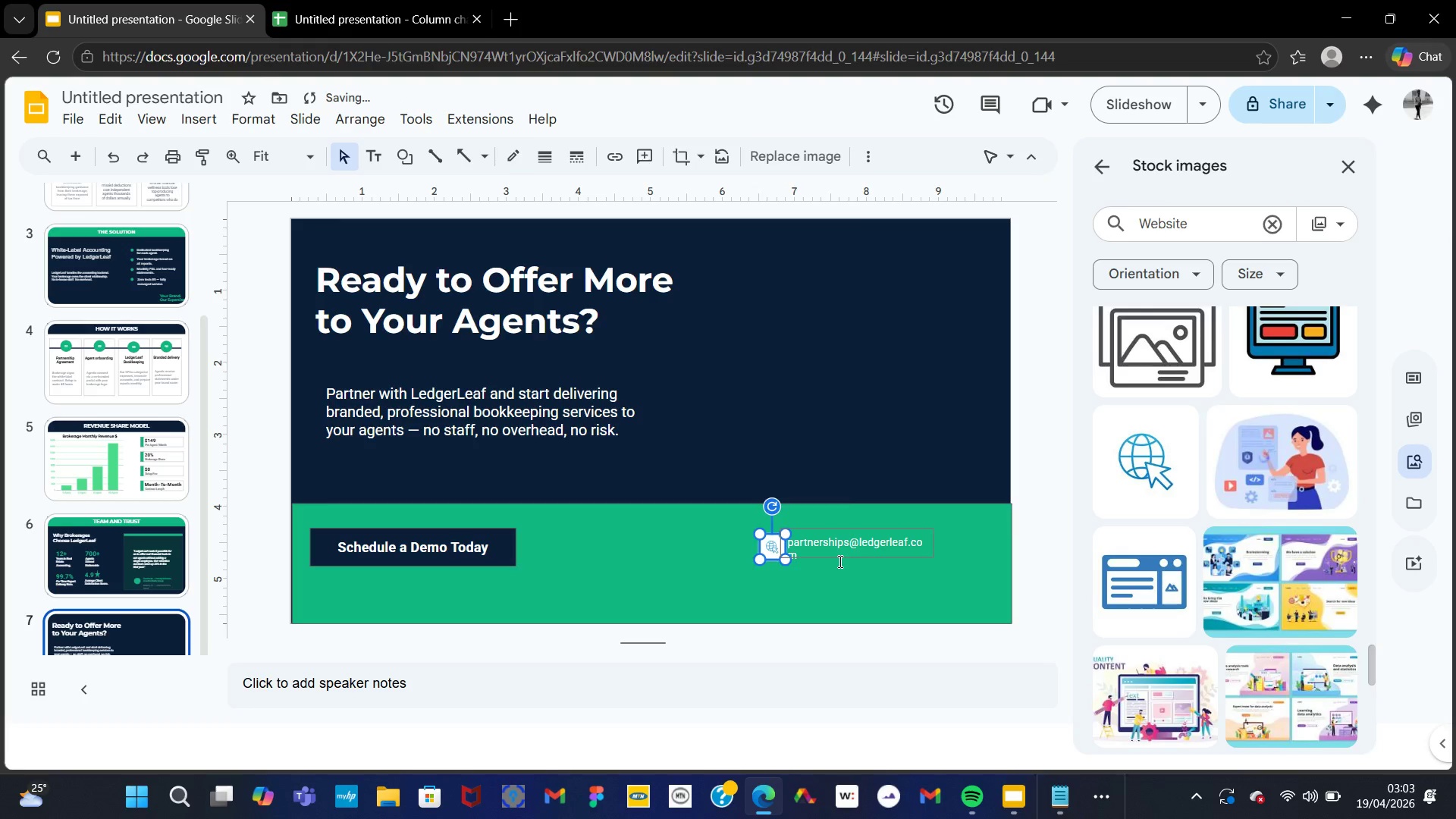 
left_click([839, 561])
 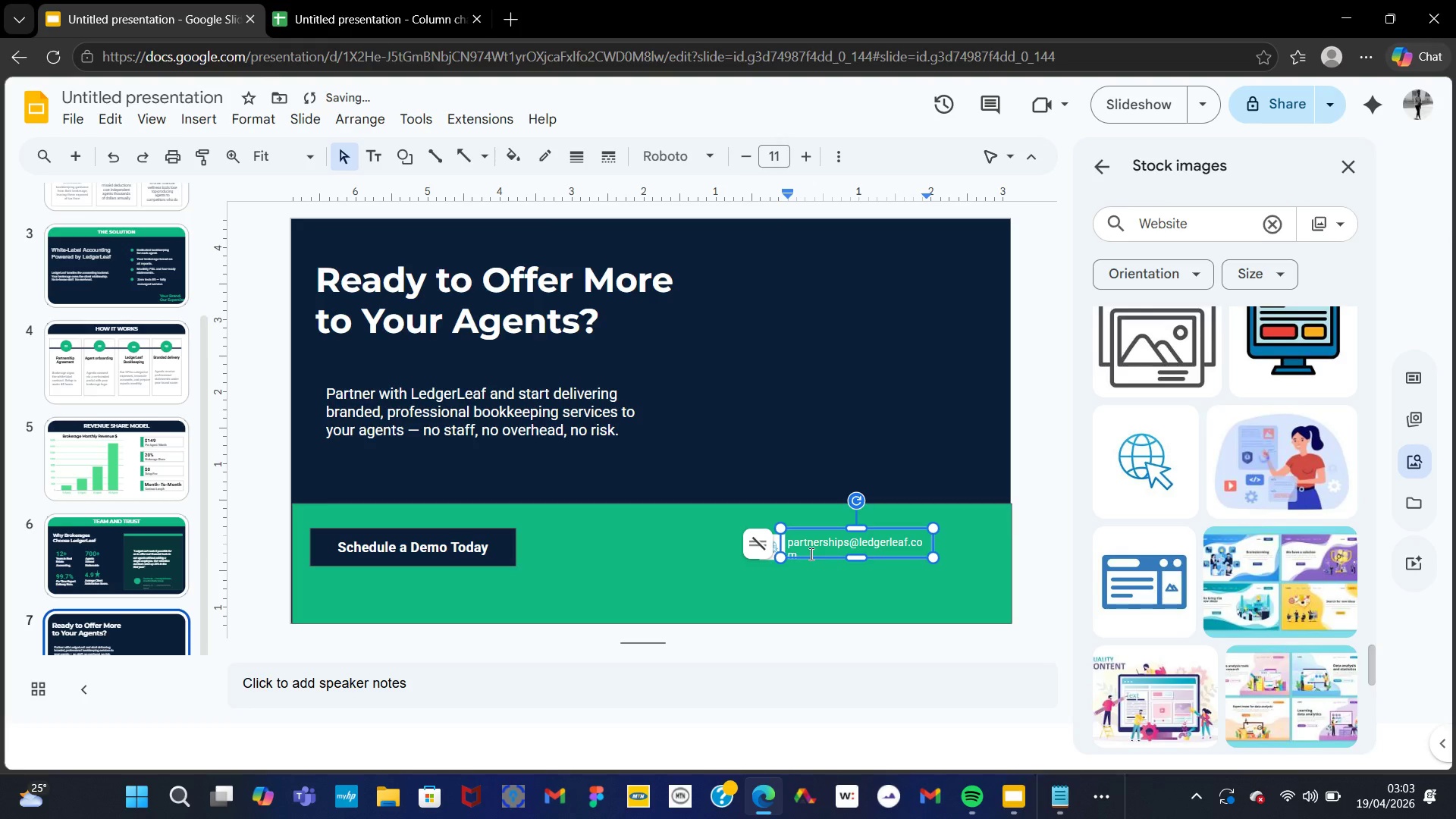 
key(Control+A)
 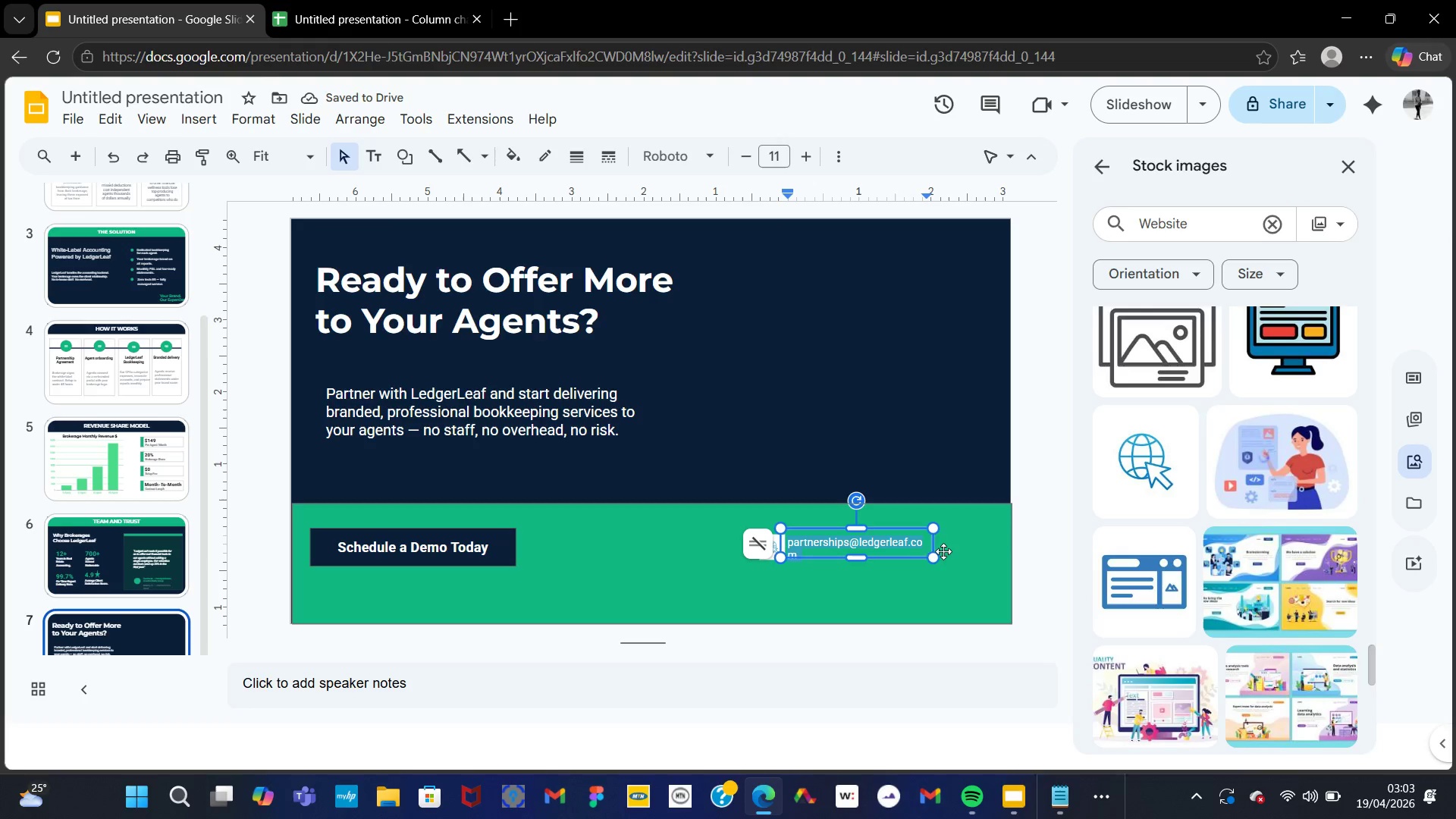 
left_click_drag(start_coordinate=[929, 557], to_coordinate=[946, 559])
 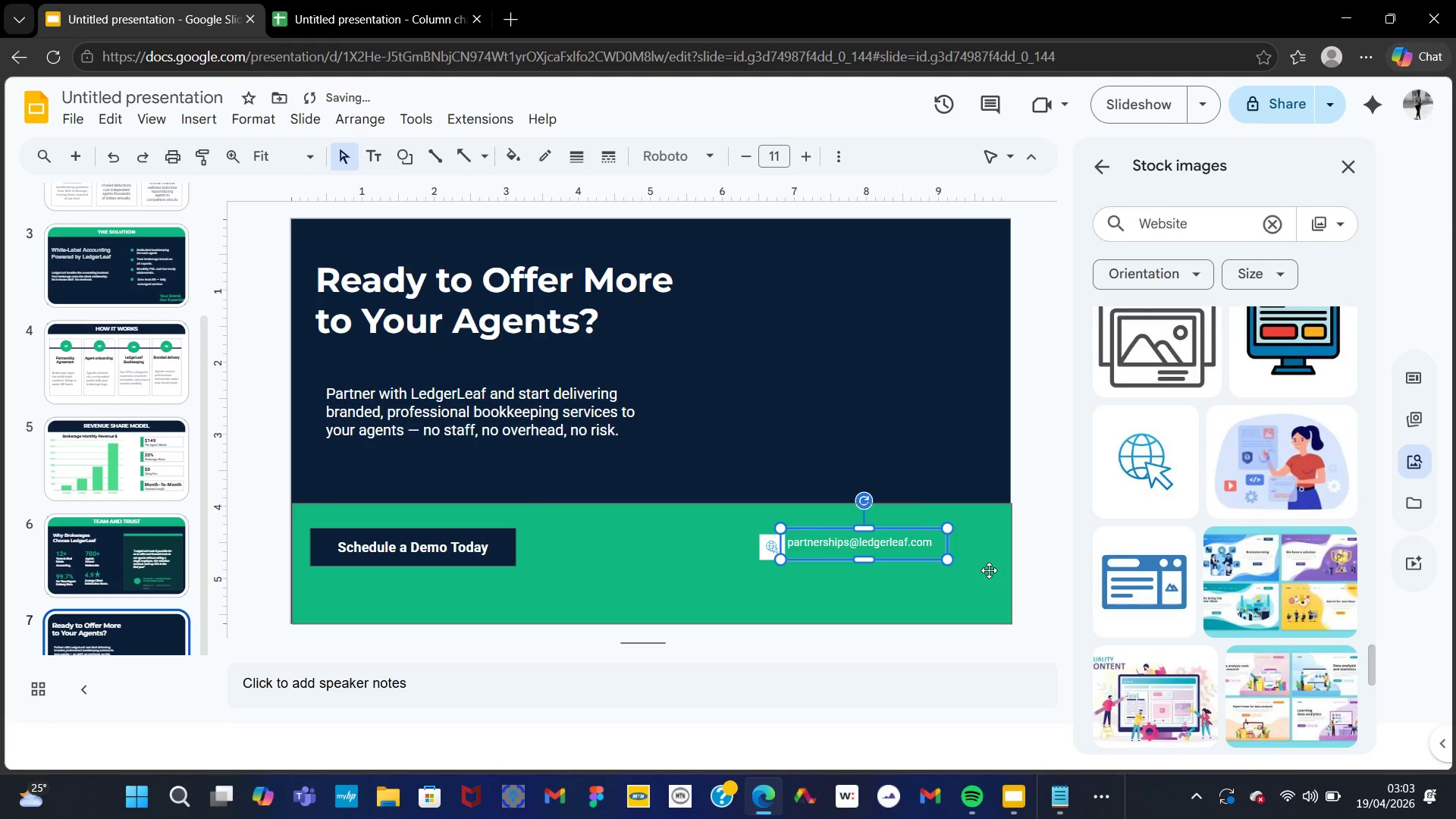 
left_click([989, 570])
 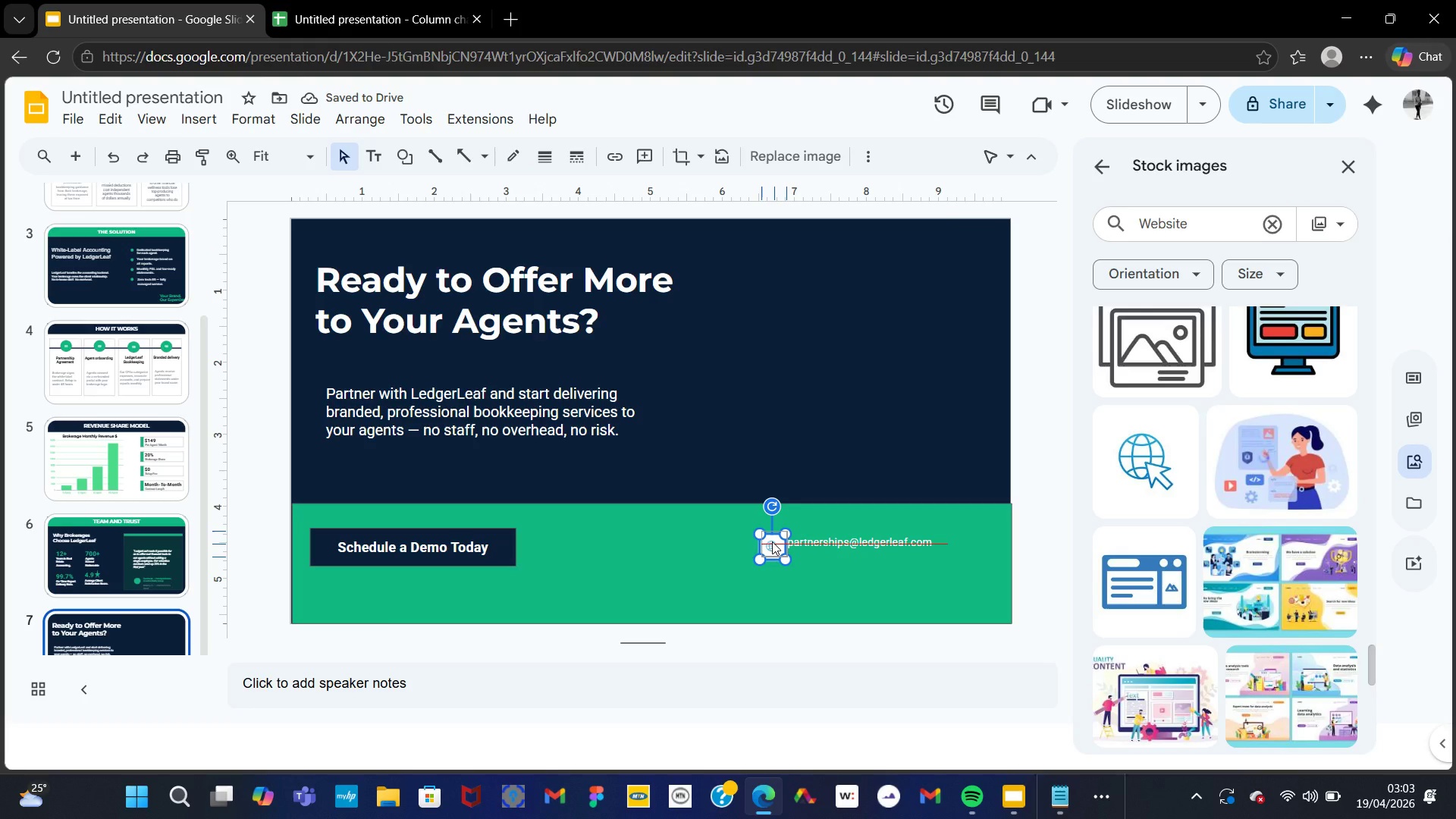 
left_click([927, 576])
 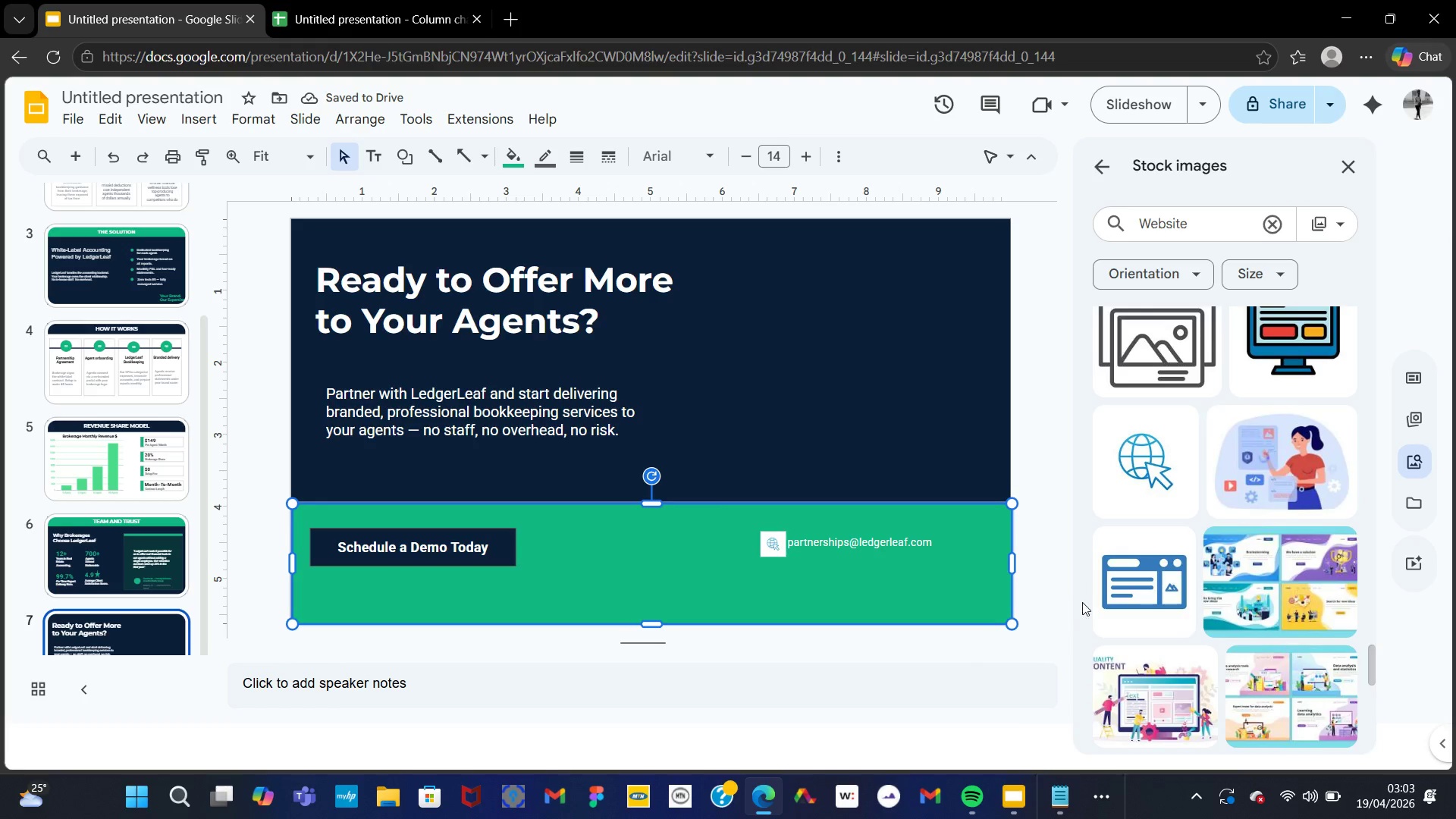 
left_click_drag(start_coordinate=[774, 548], to_coordinate=[628, 548])
 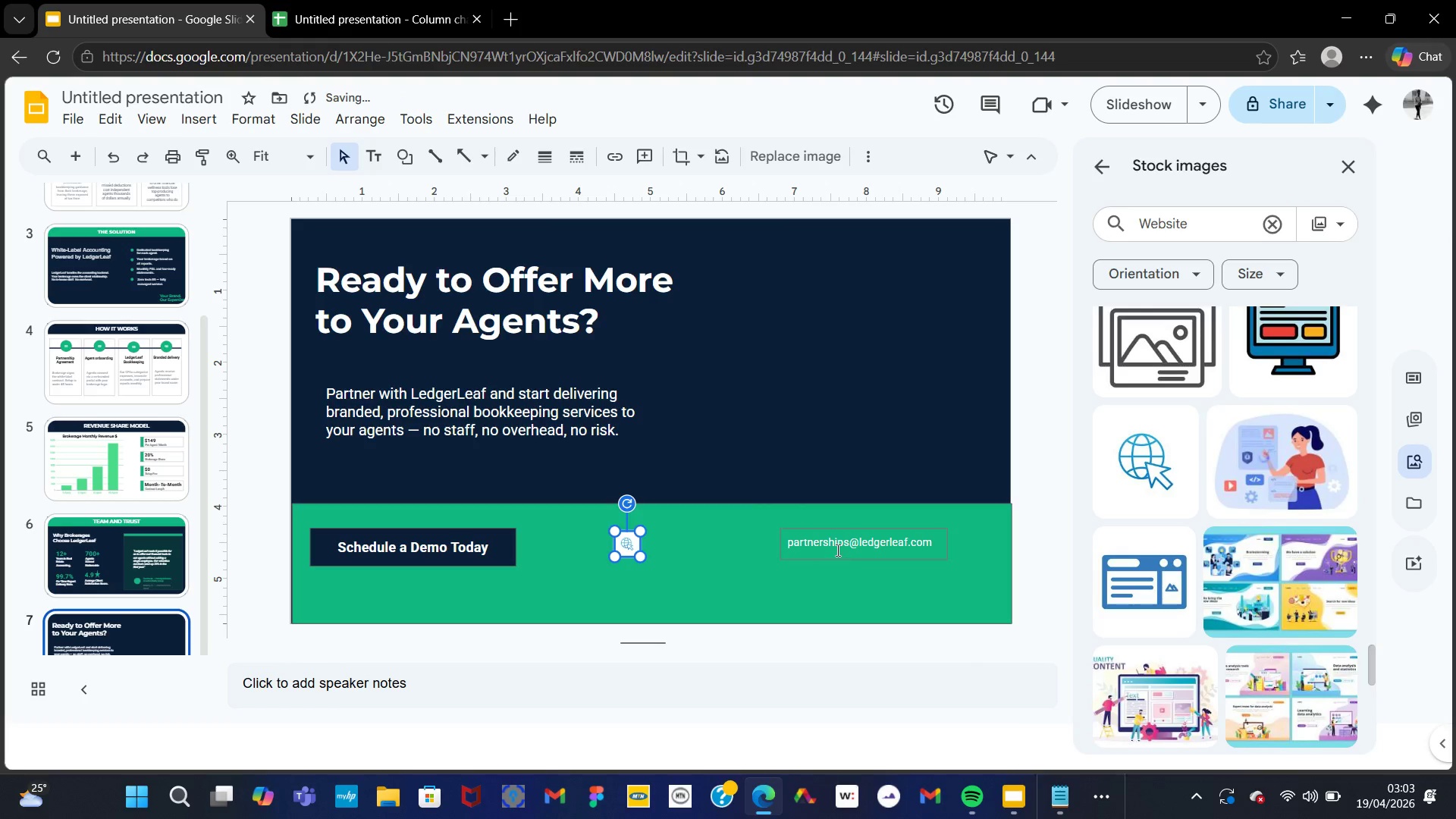 
left_click([835, 546])
 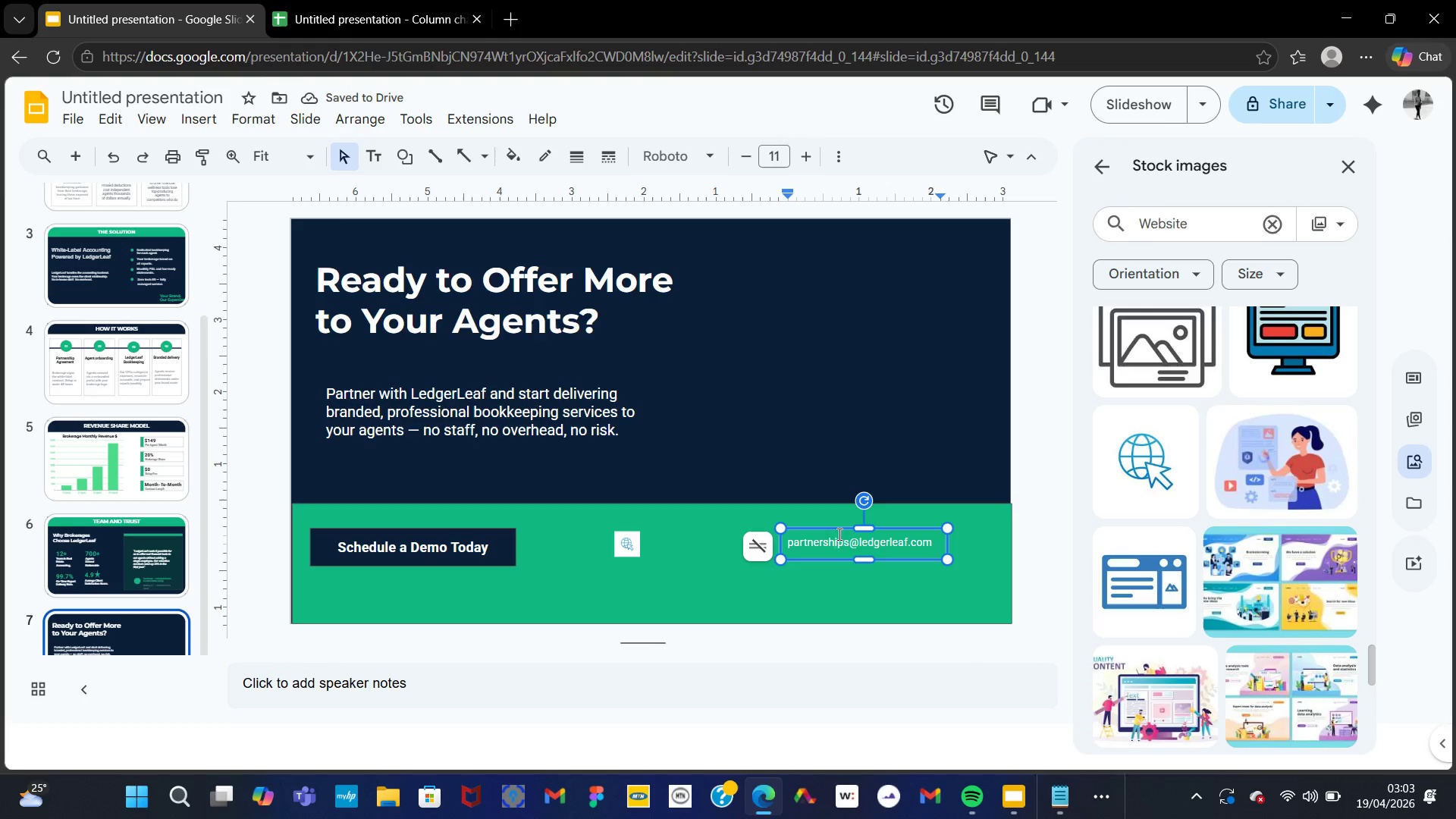 
left_click_drag(start_coordinate=[832, 532], to_coordinate=[691, 538])
 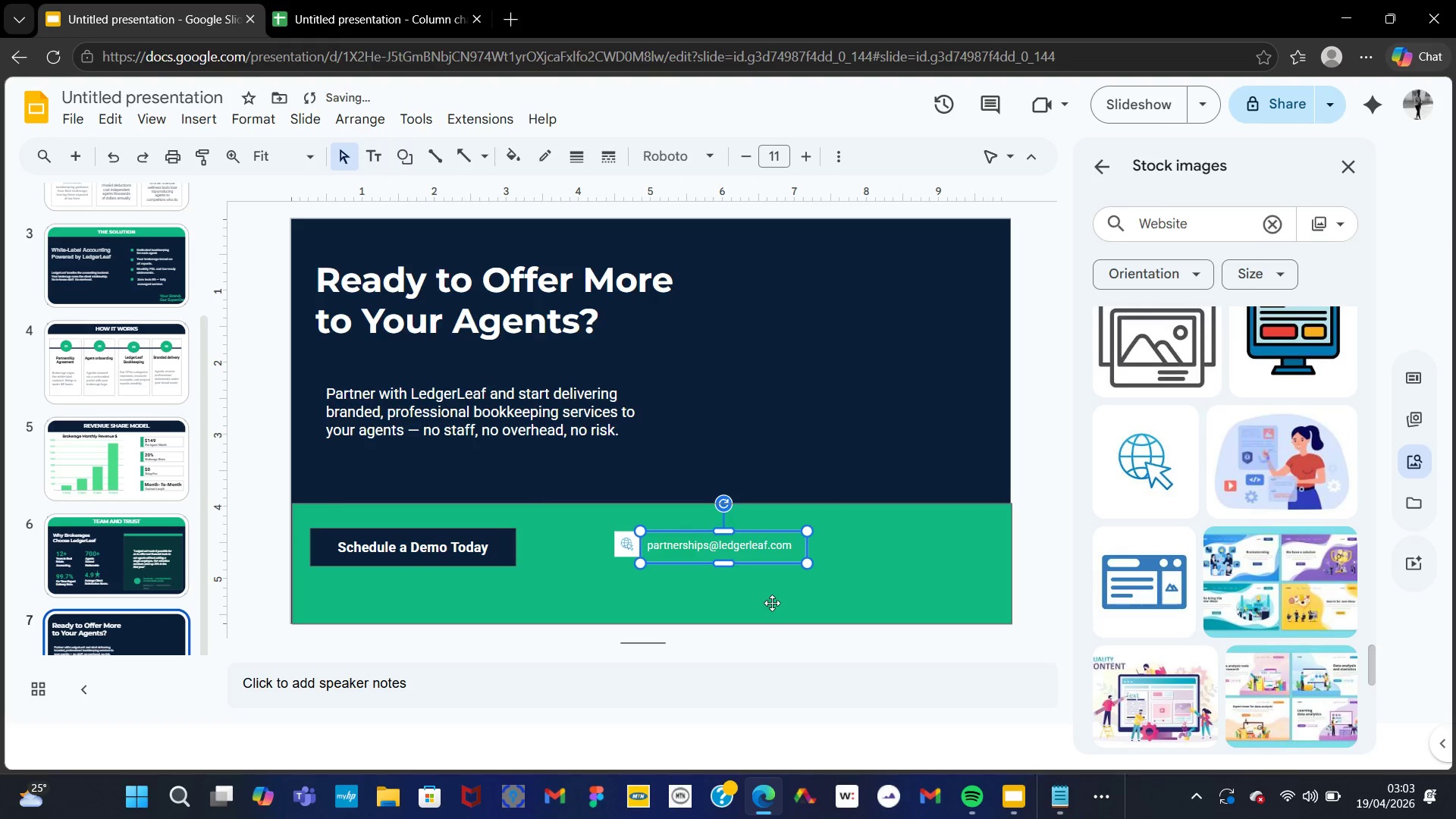 
left_click([773, 604])
 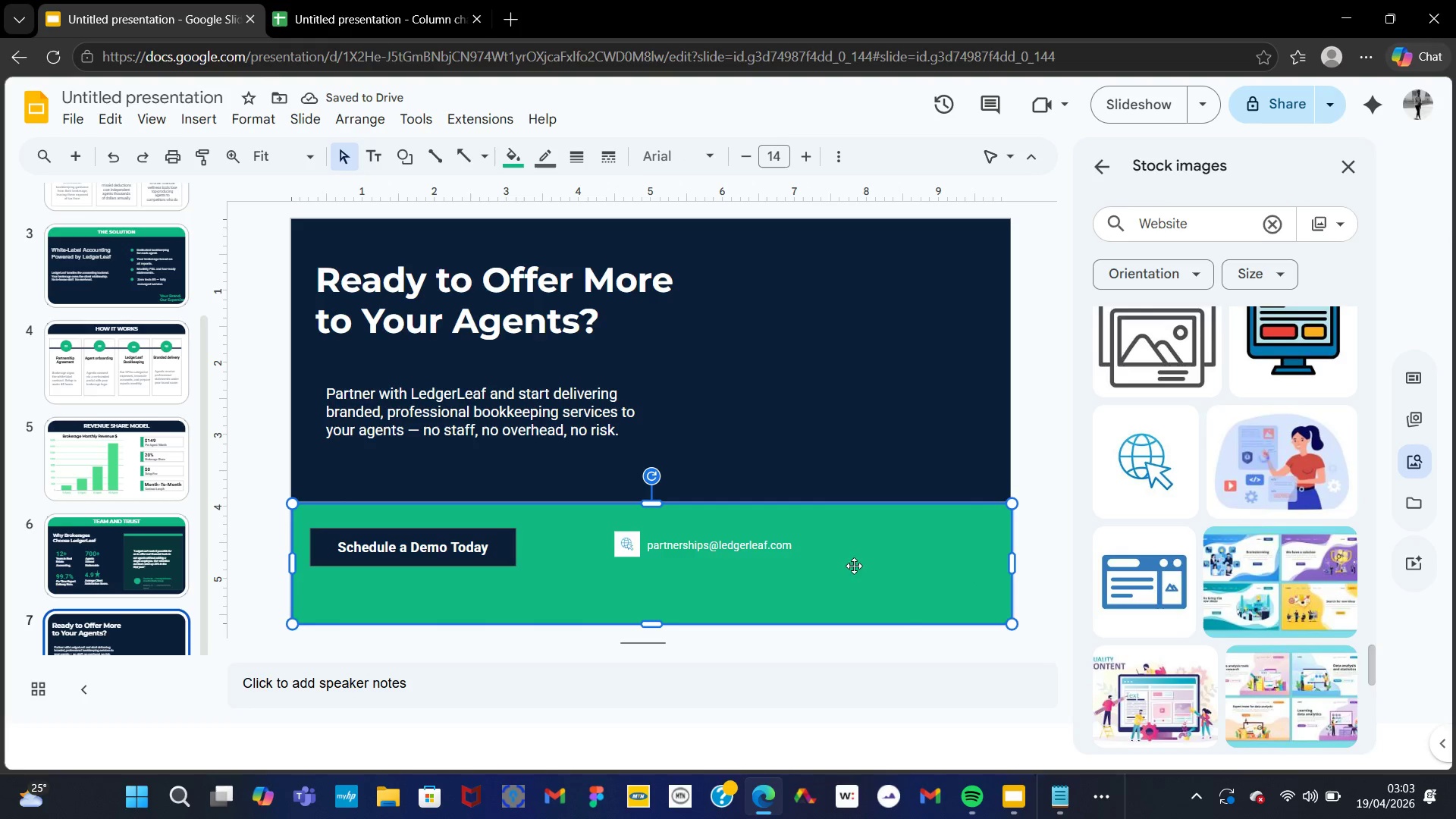 
left_click([735, 551])
 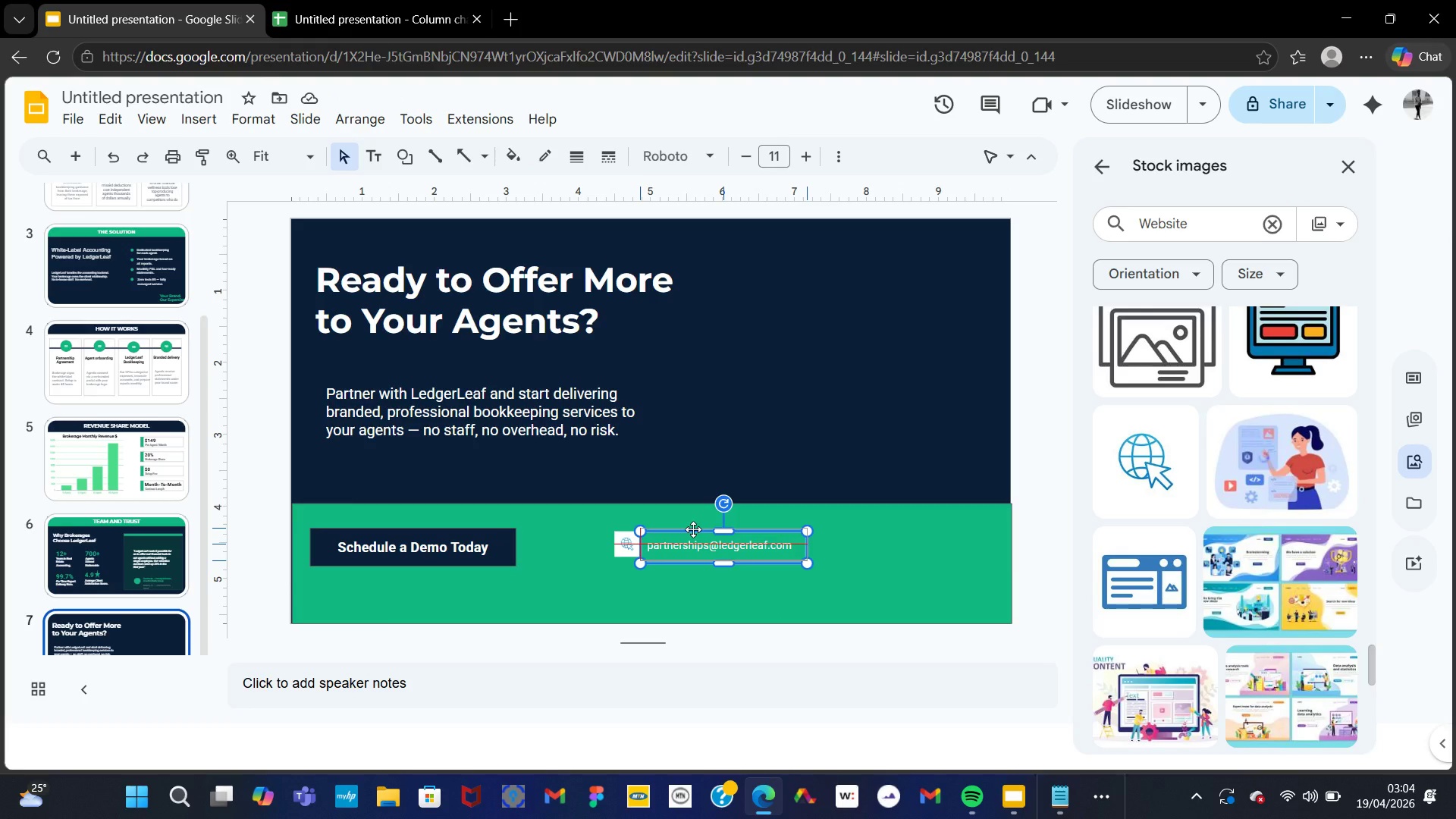 
left_click([925, 580])
 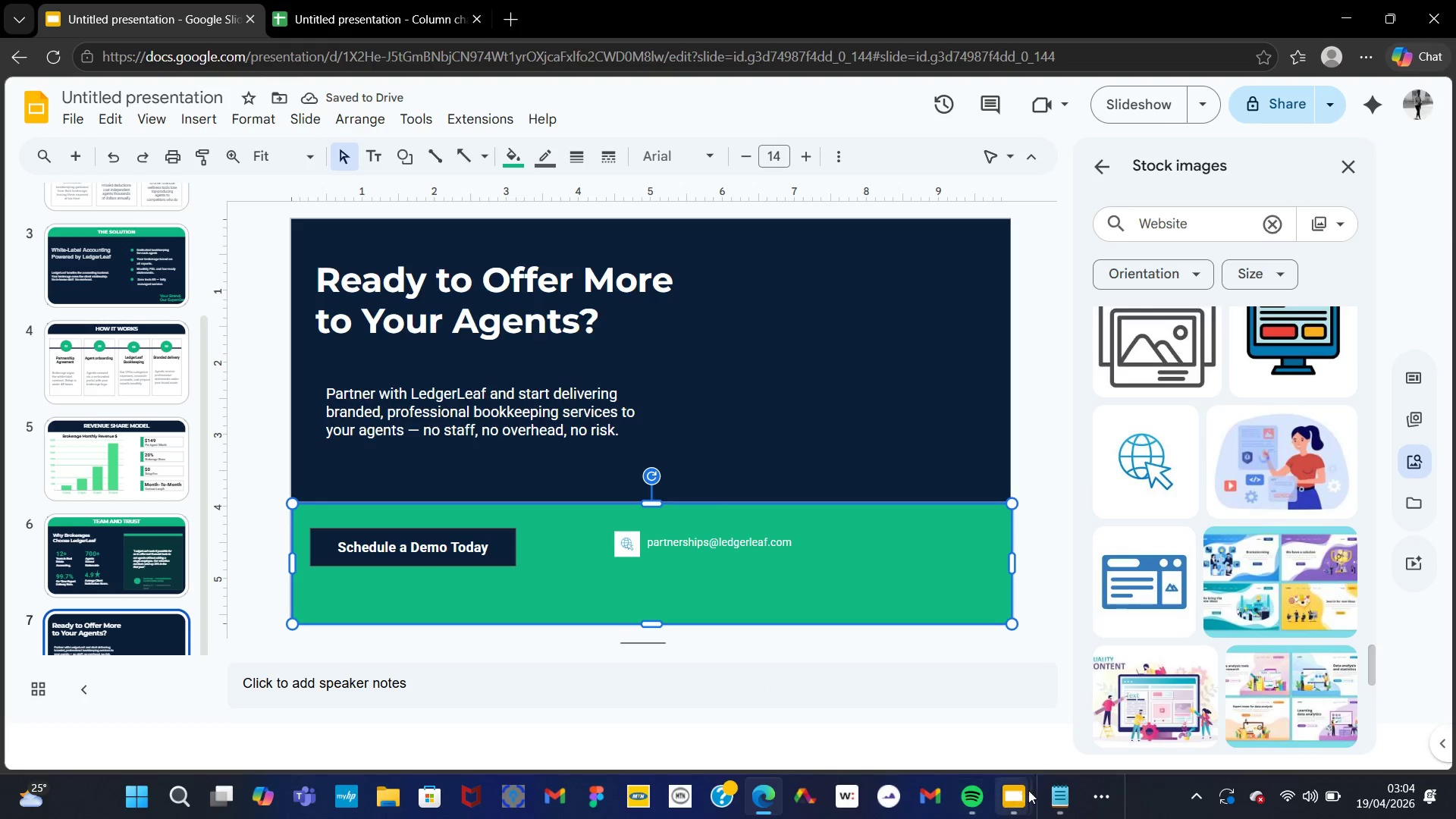 
left_click([1069, 798])
 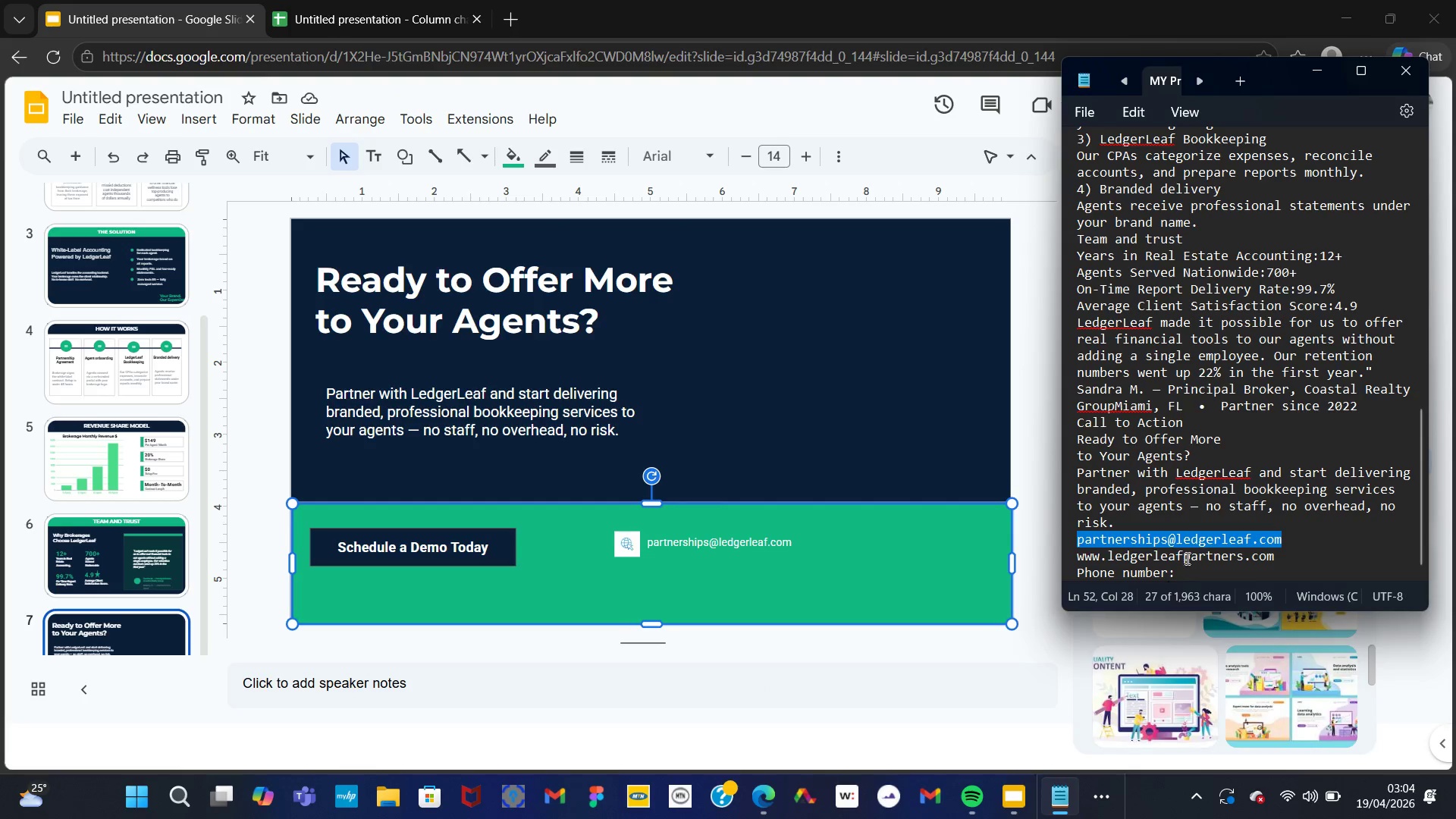 
left_click_drag(start_coordinate=[1281, 561], to_coordinate=[1079, 554])
 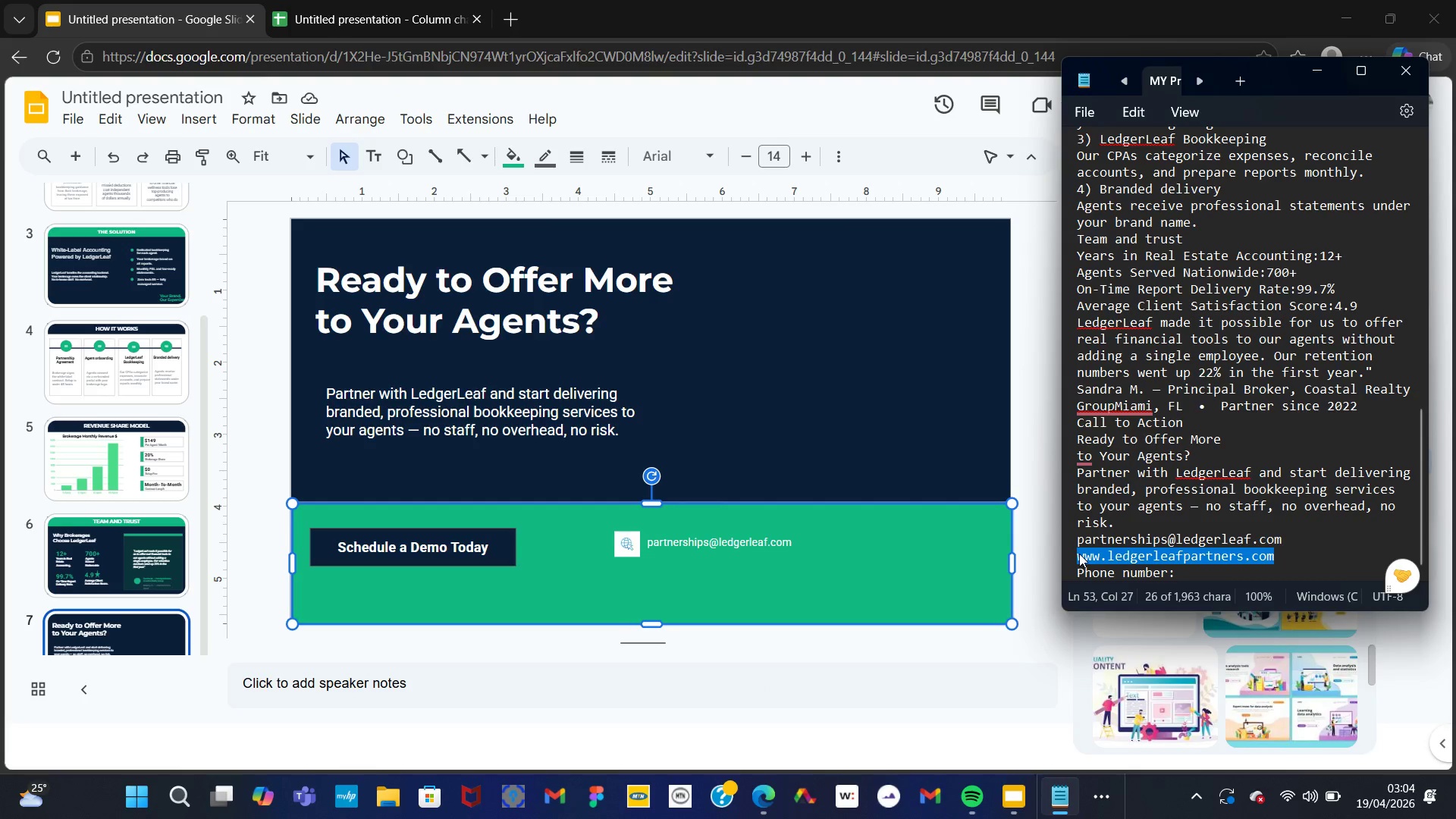 
right_click([1079, 554])
 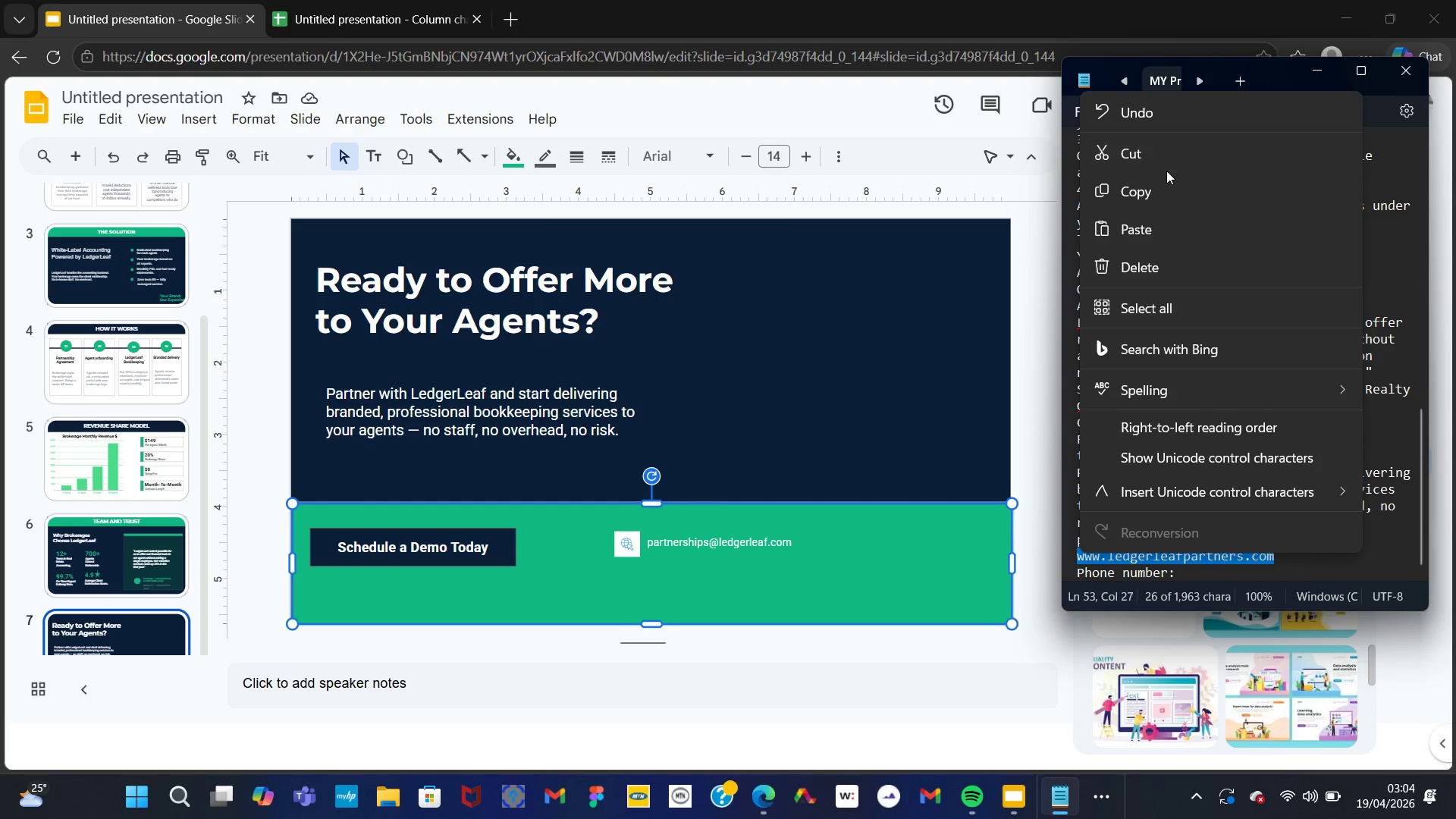 
left_click([1166, 186])
 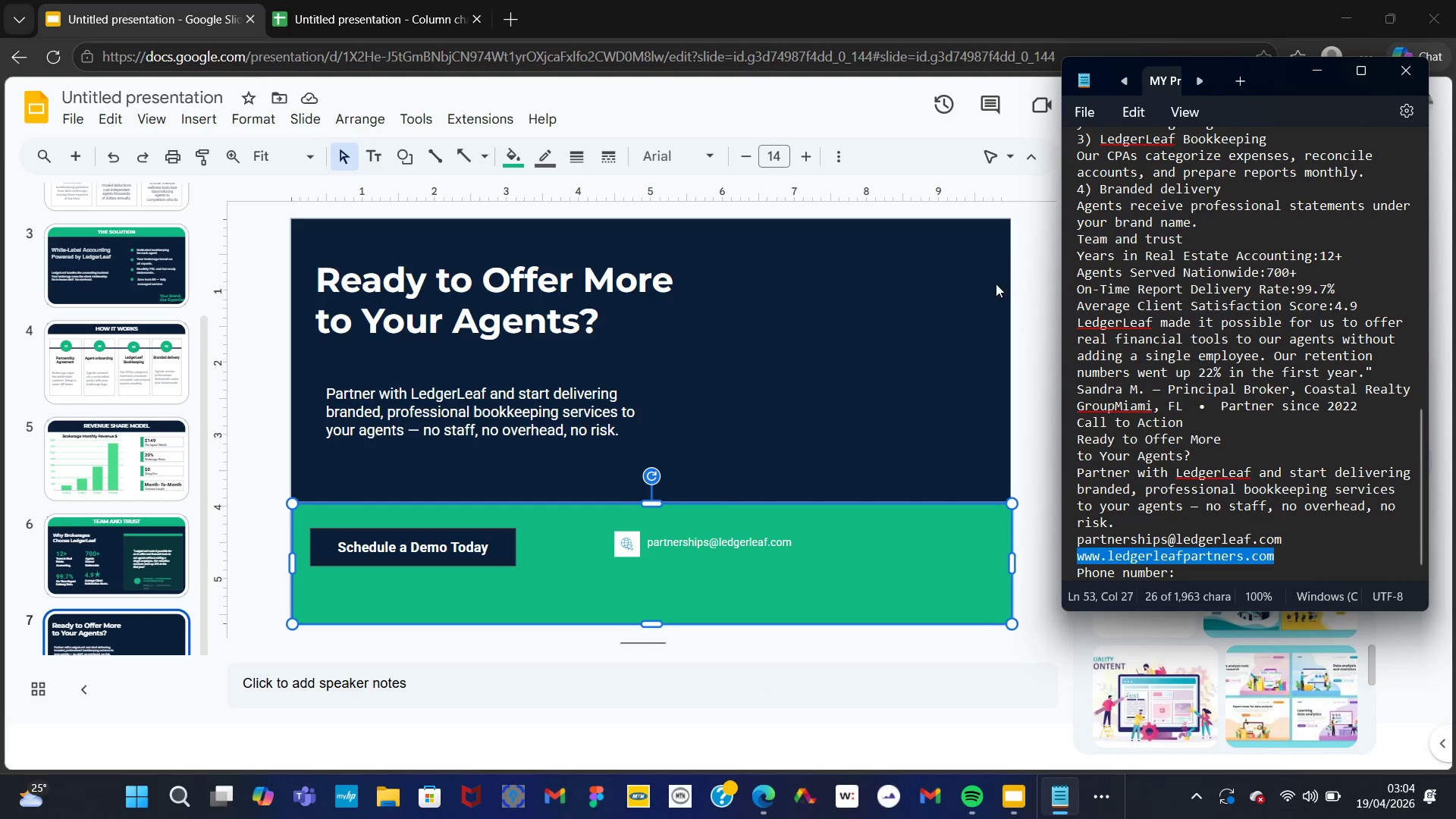 
left_click([928, 337])
 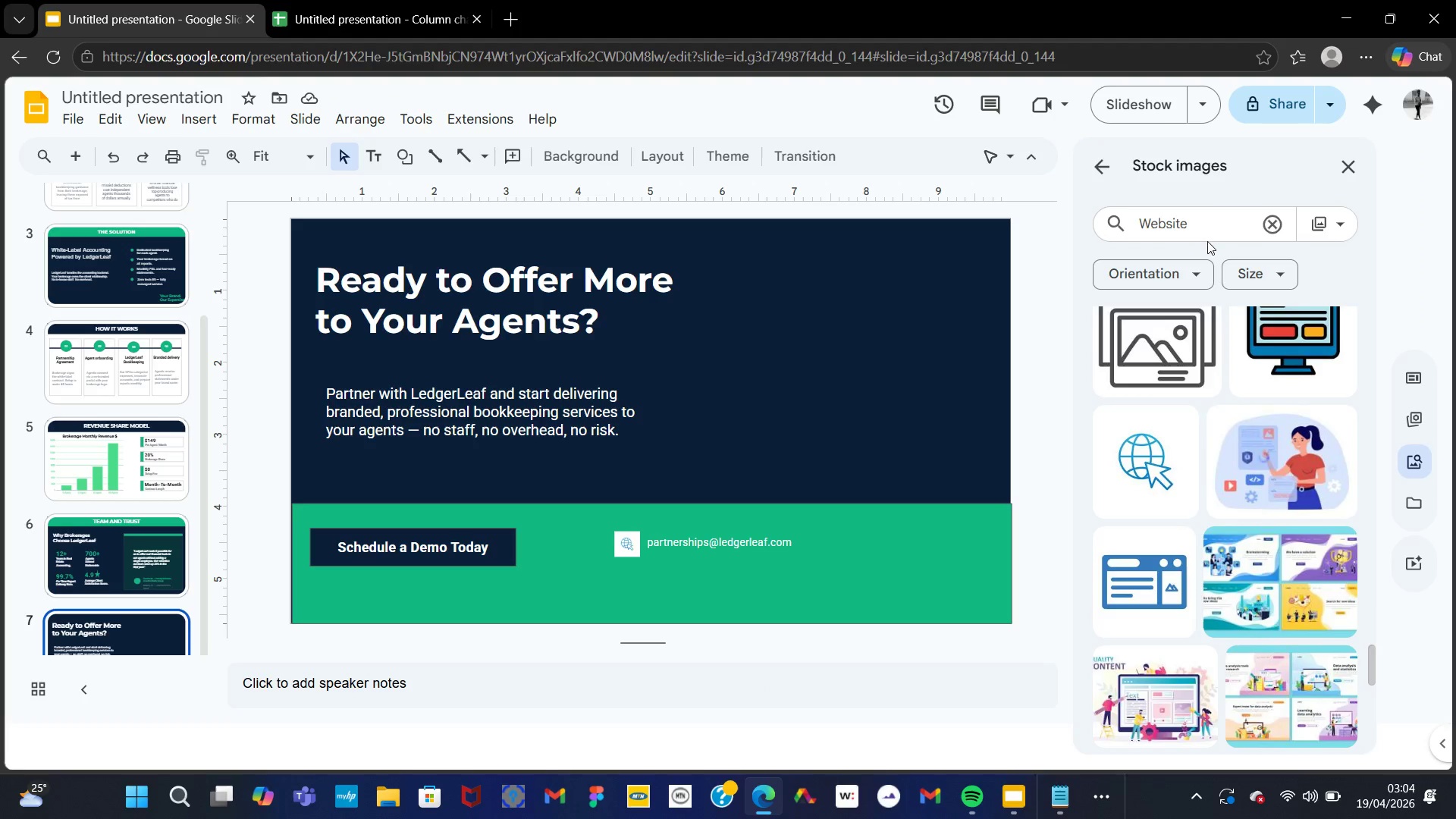 
left_click([1209, 228])
 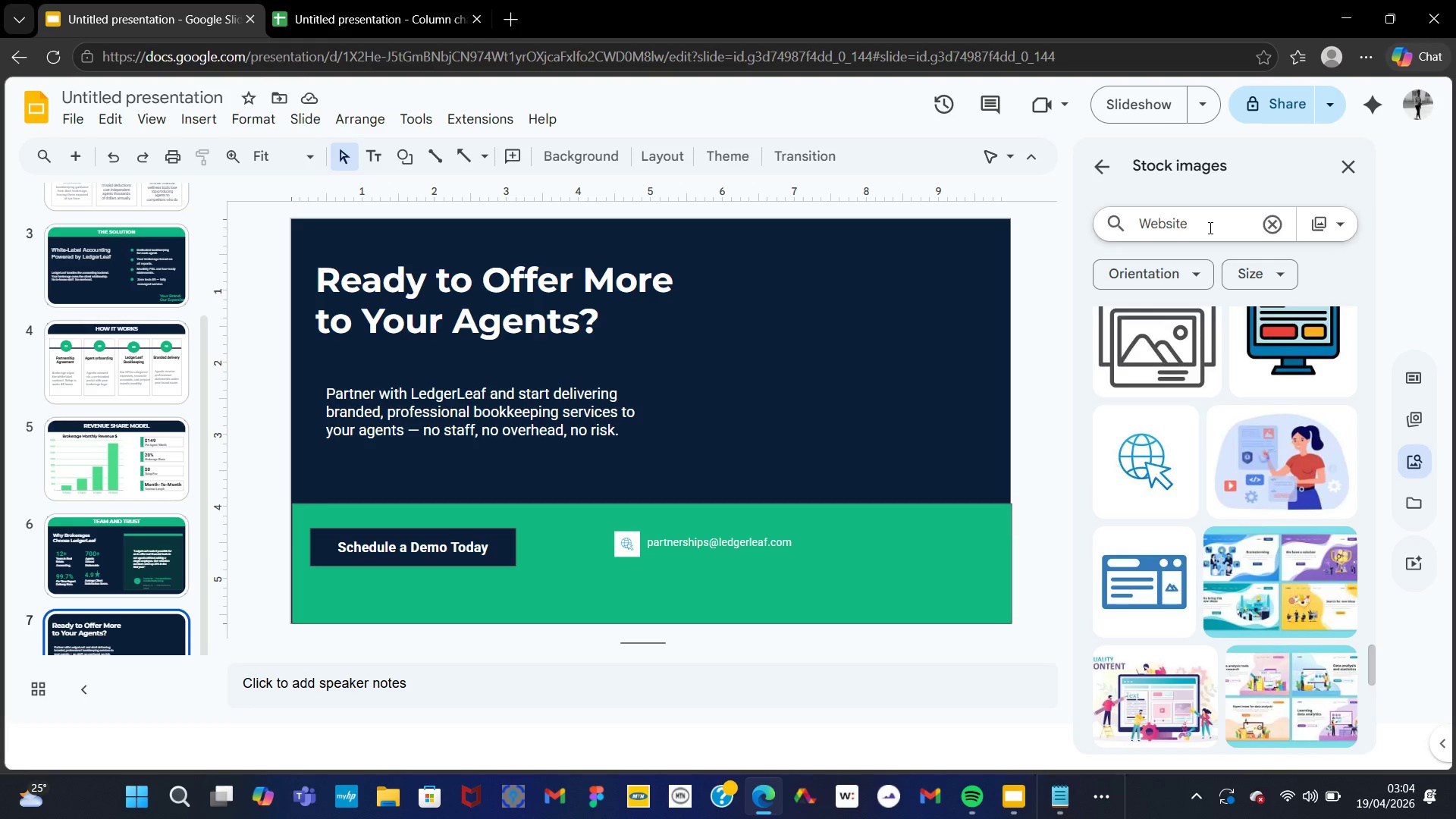 
hold_key(key=Backspace, duration=1.0)
 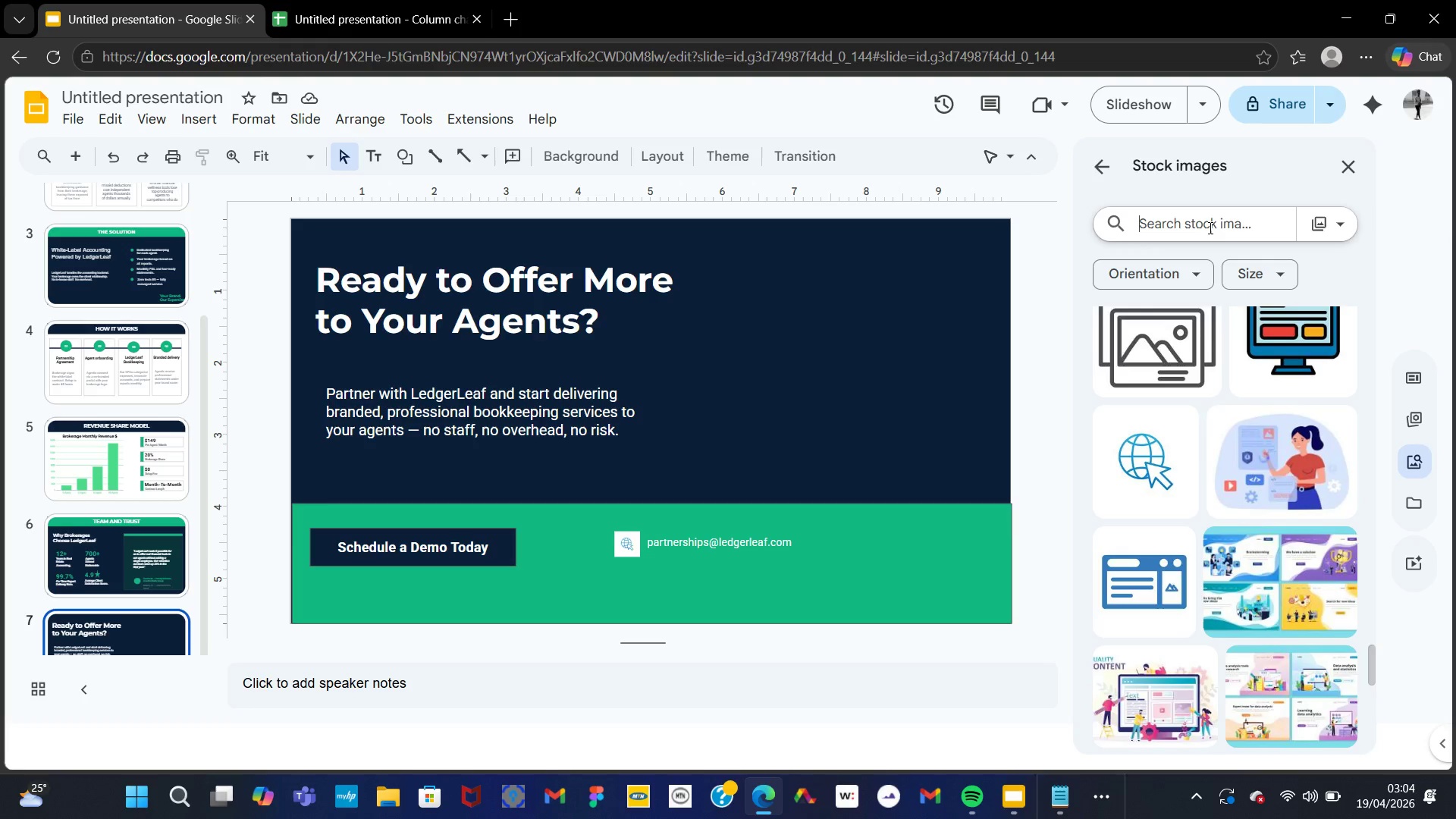 
type(Email)
key(NumpadEnter)
 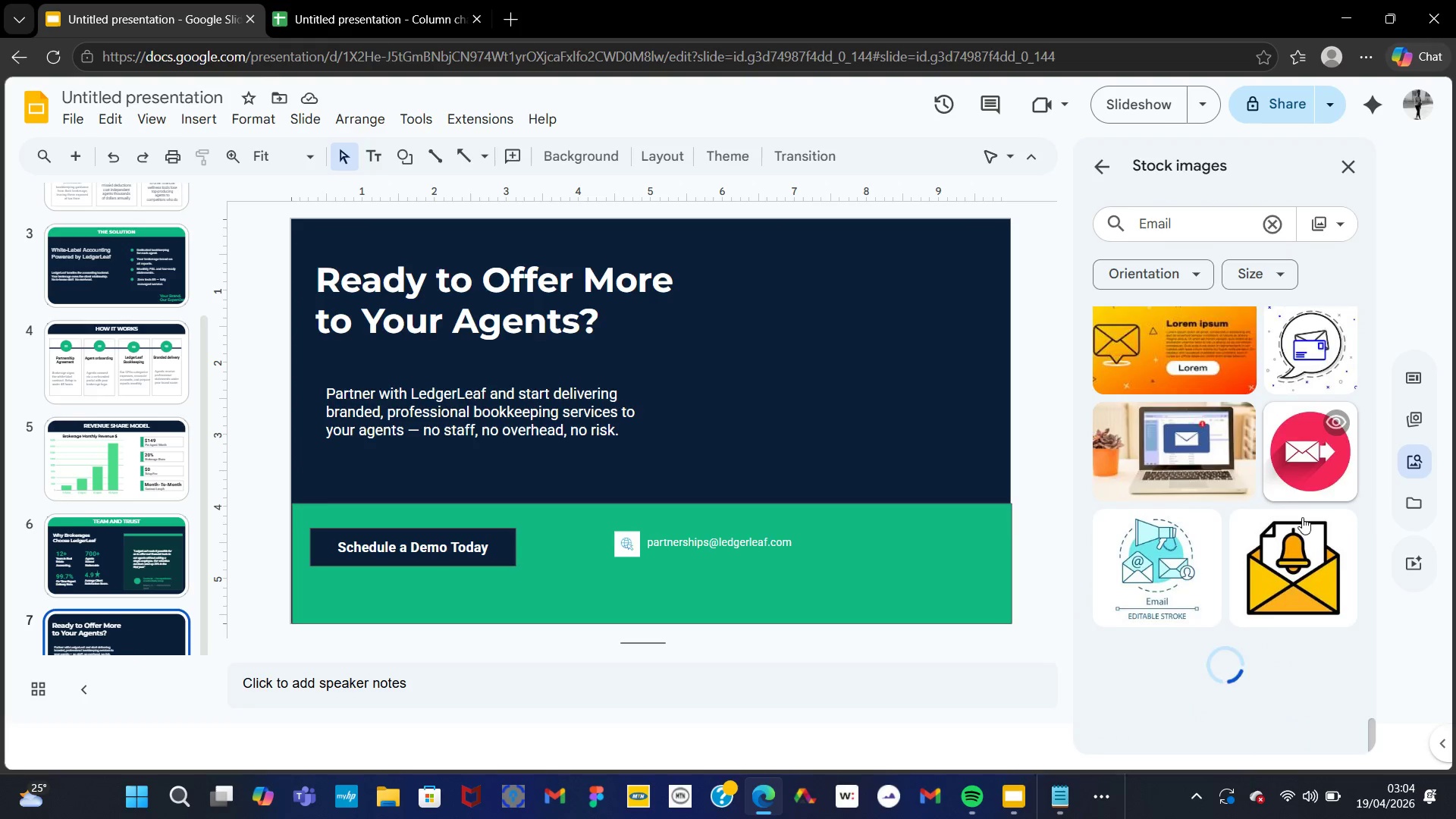 
wait(17.95)
 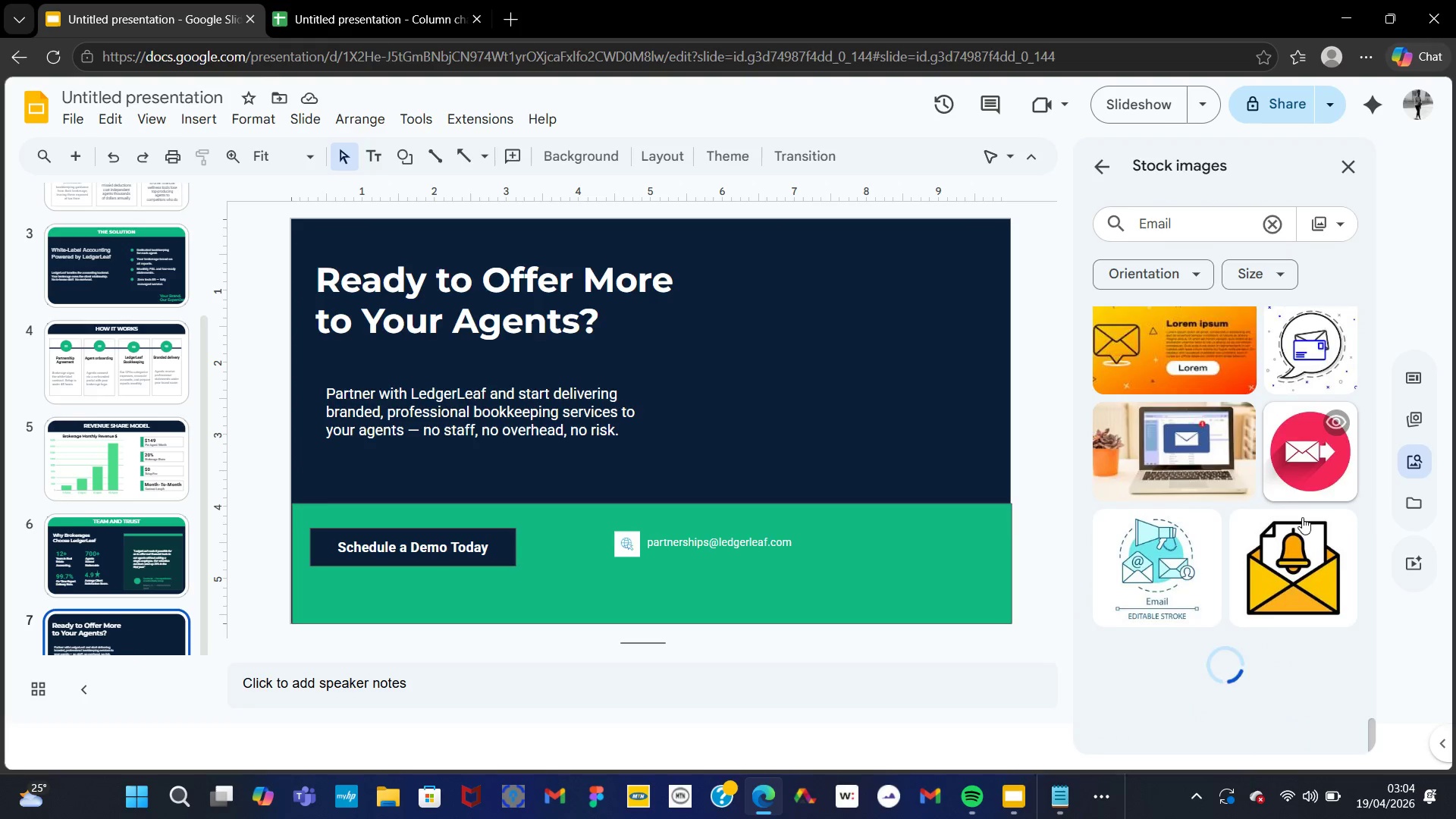 
left_click([1177, 218])
 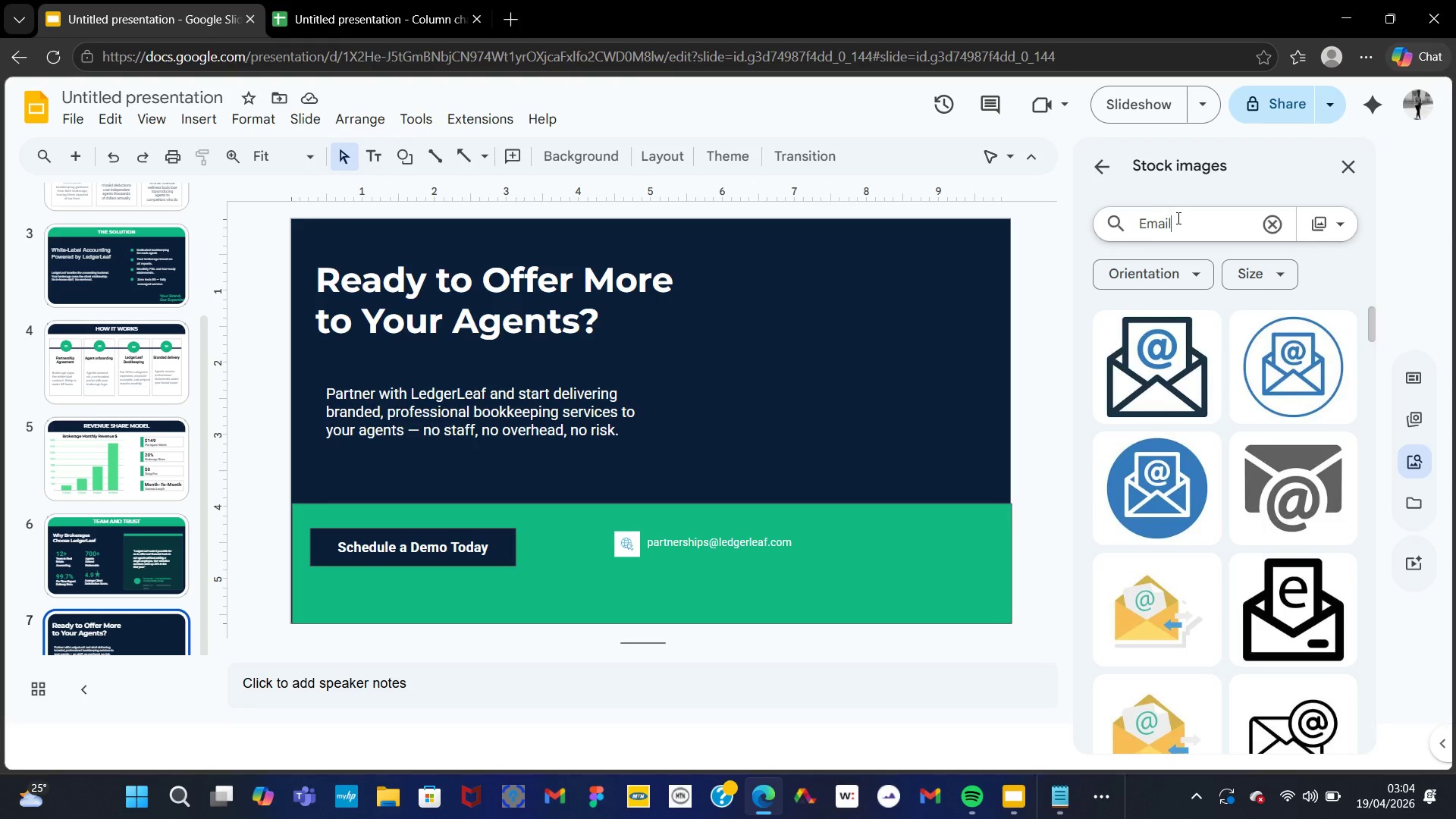 
type( icon)
key(NumpadEnter)
 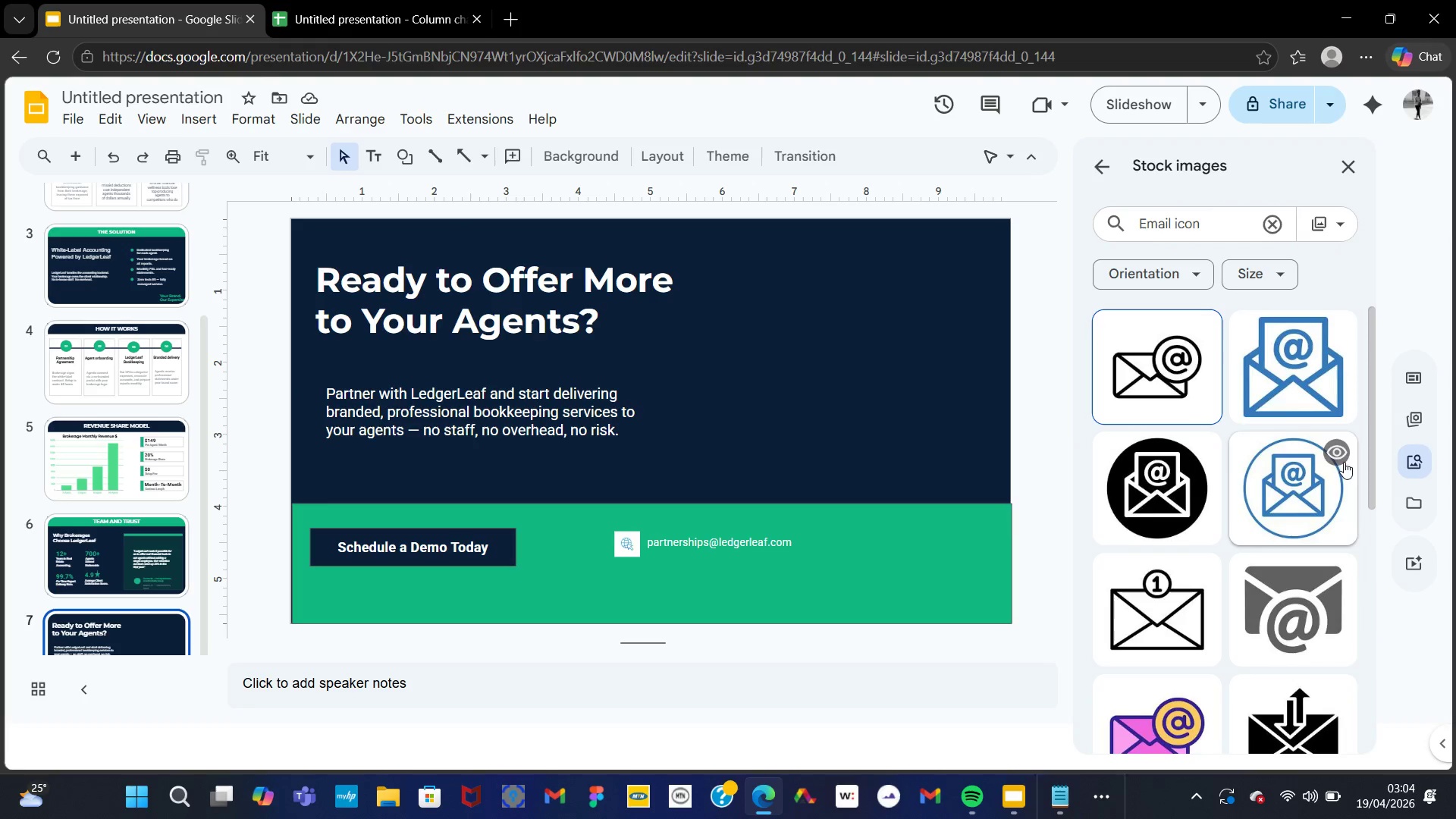 
left_click([1175, 398])
 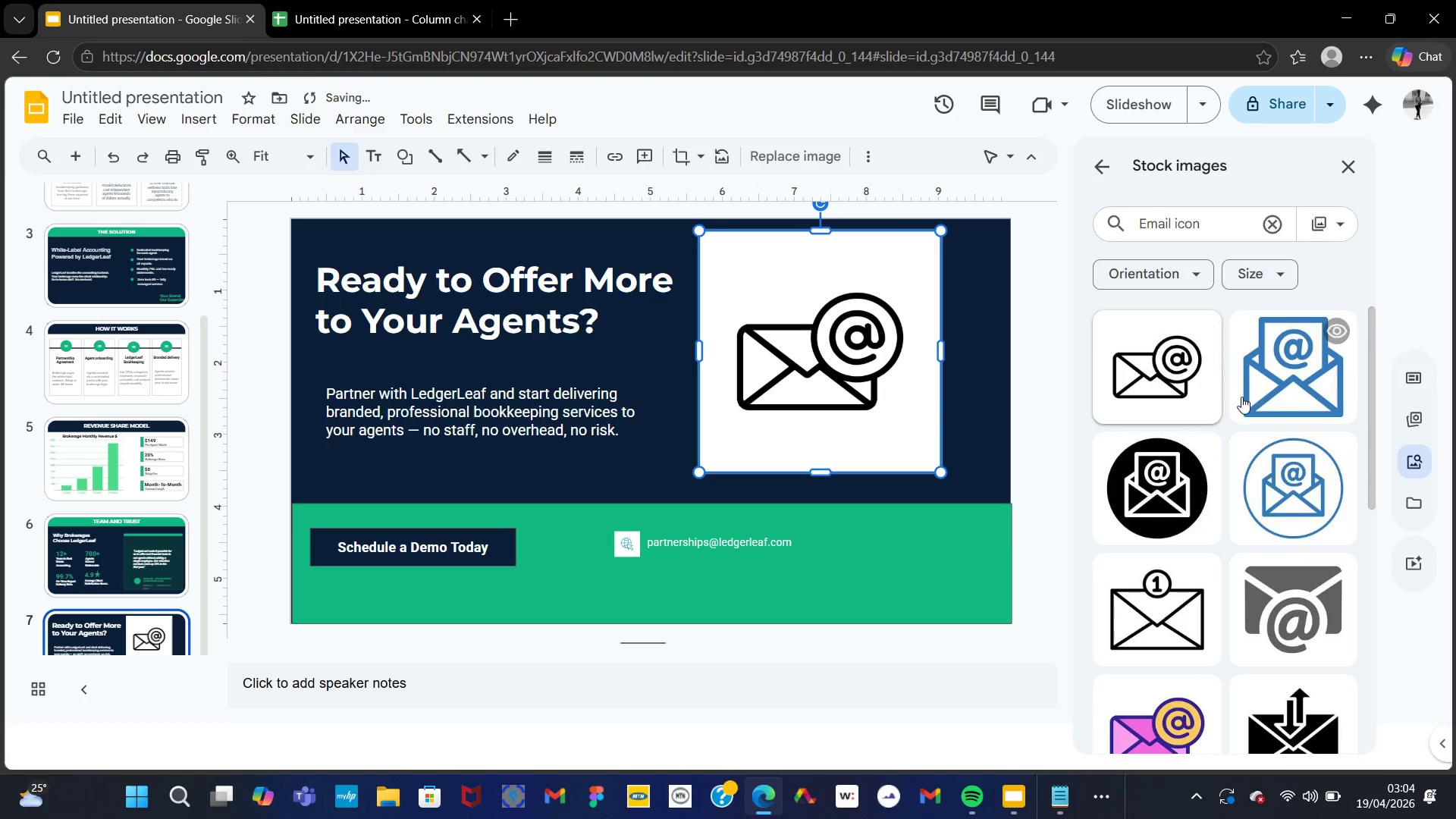 
key(Control+Z)
 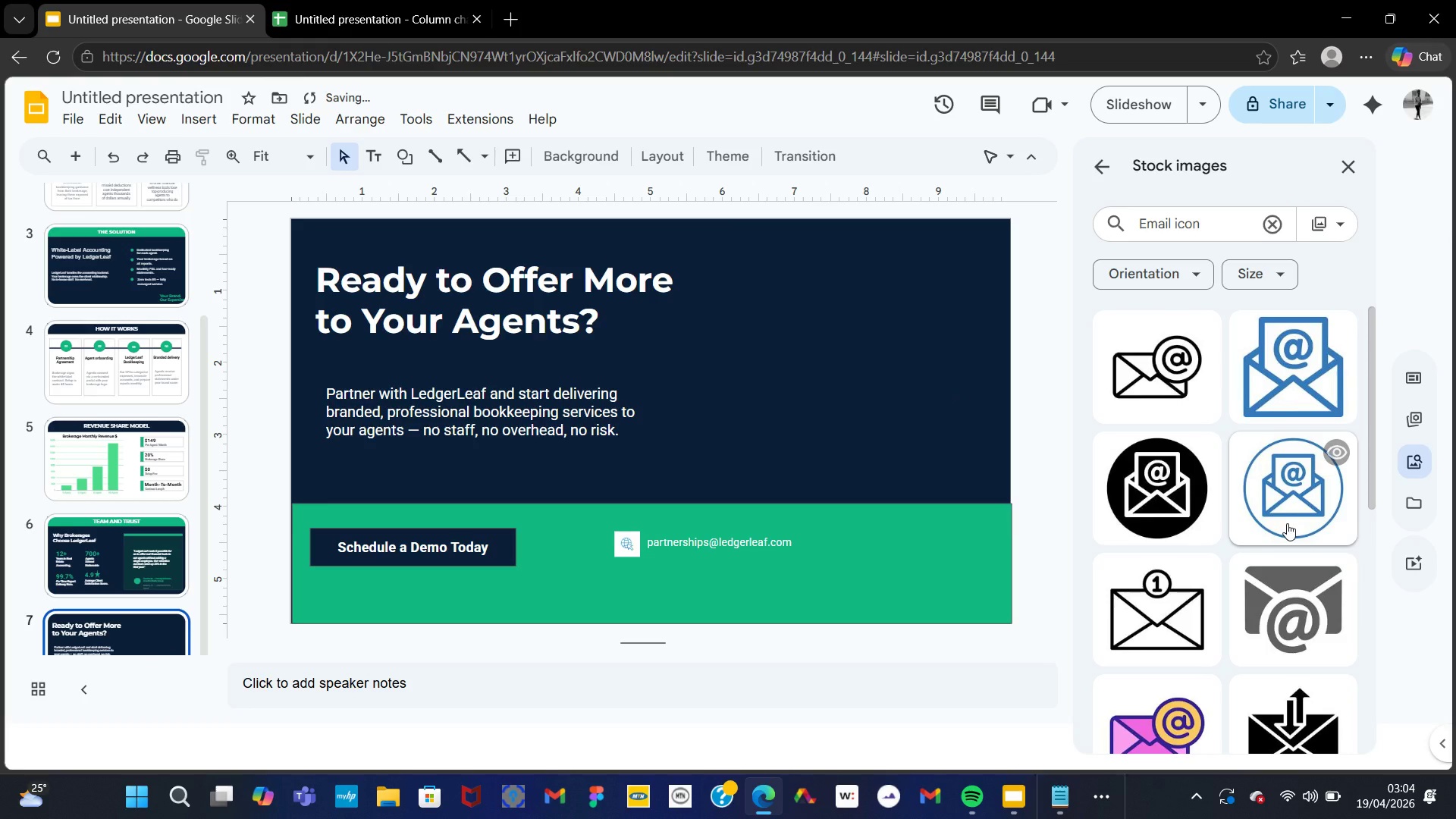 
left_click([1287, 523])
 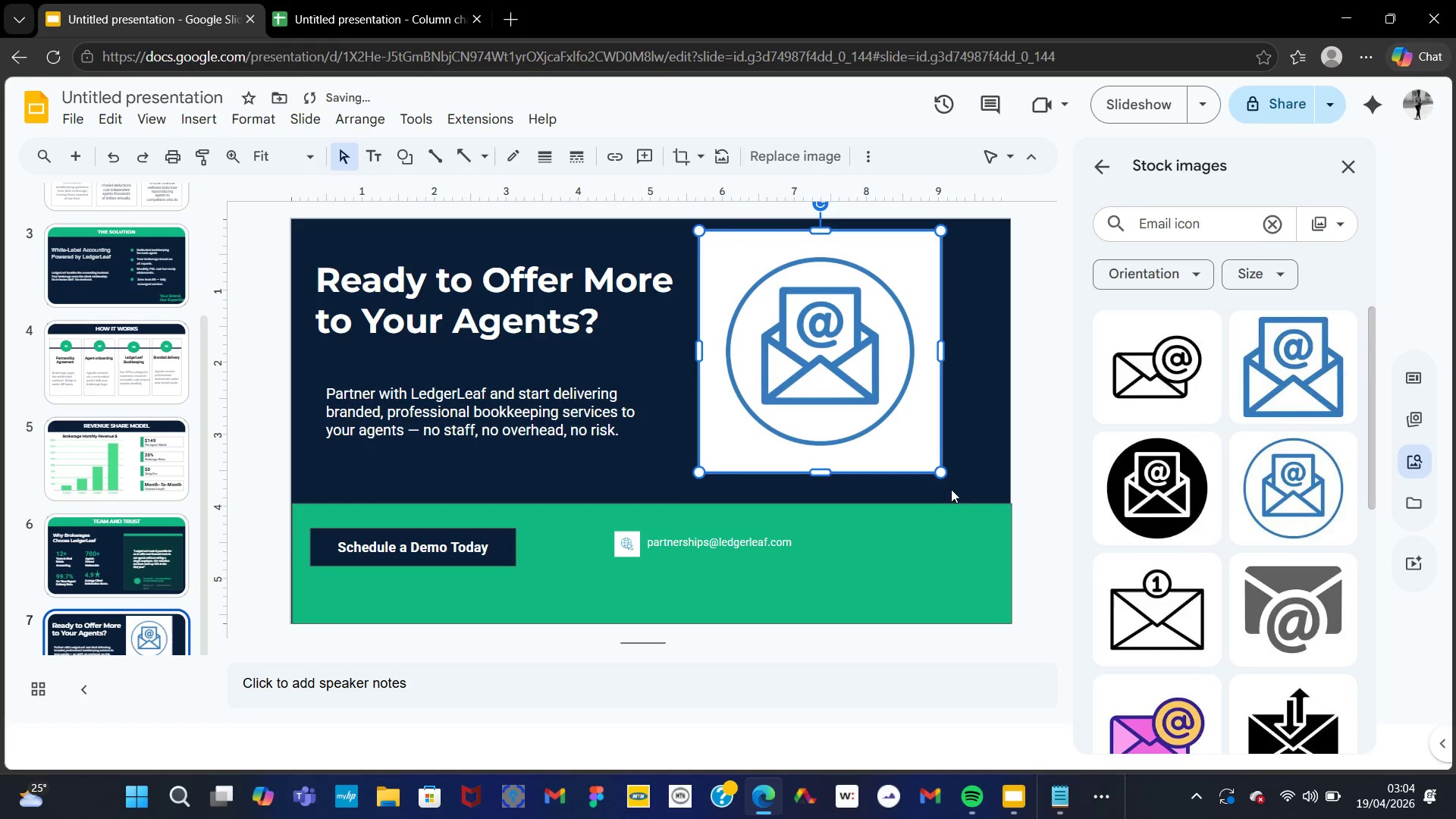 
left_click_drag(start_coordinate=[943, 475], to_coordinate=[705, 265])
 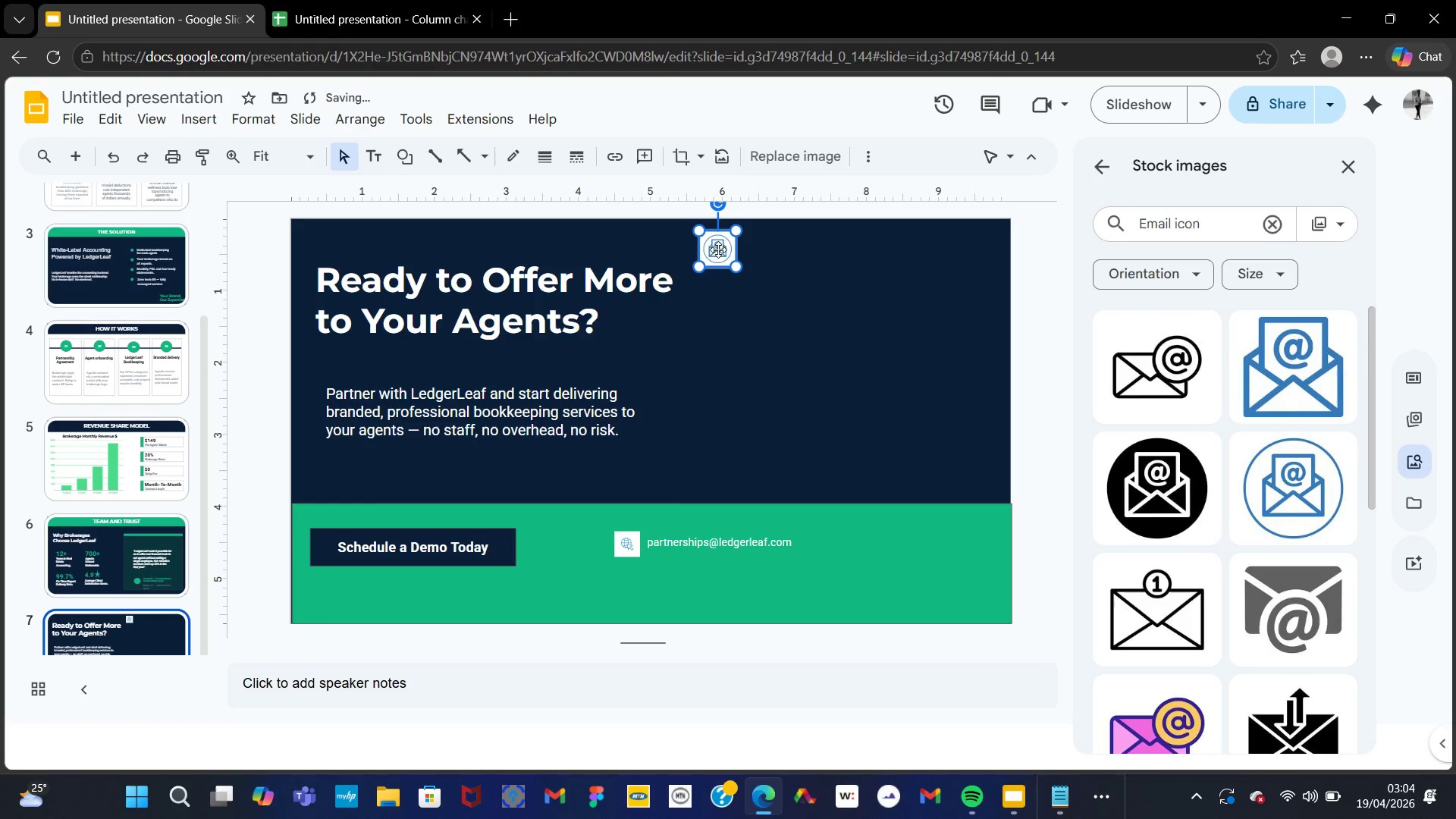 
left_click_drag(start_coordinate=[714, 249], to_coordinate=[622, 573])
 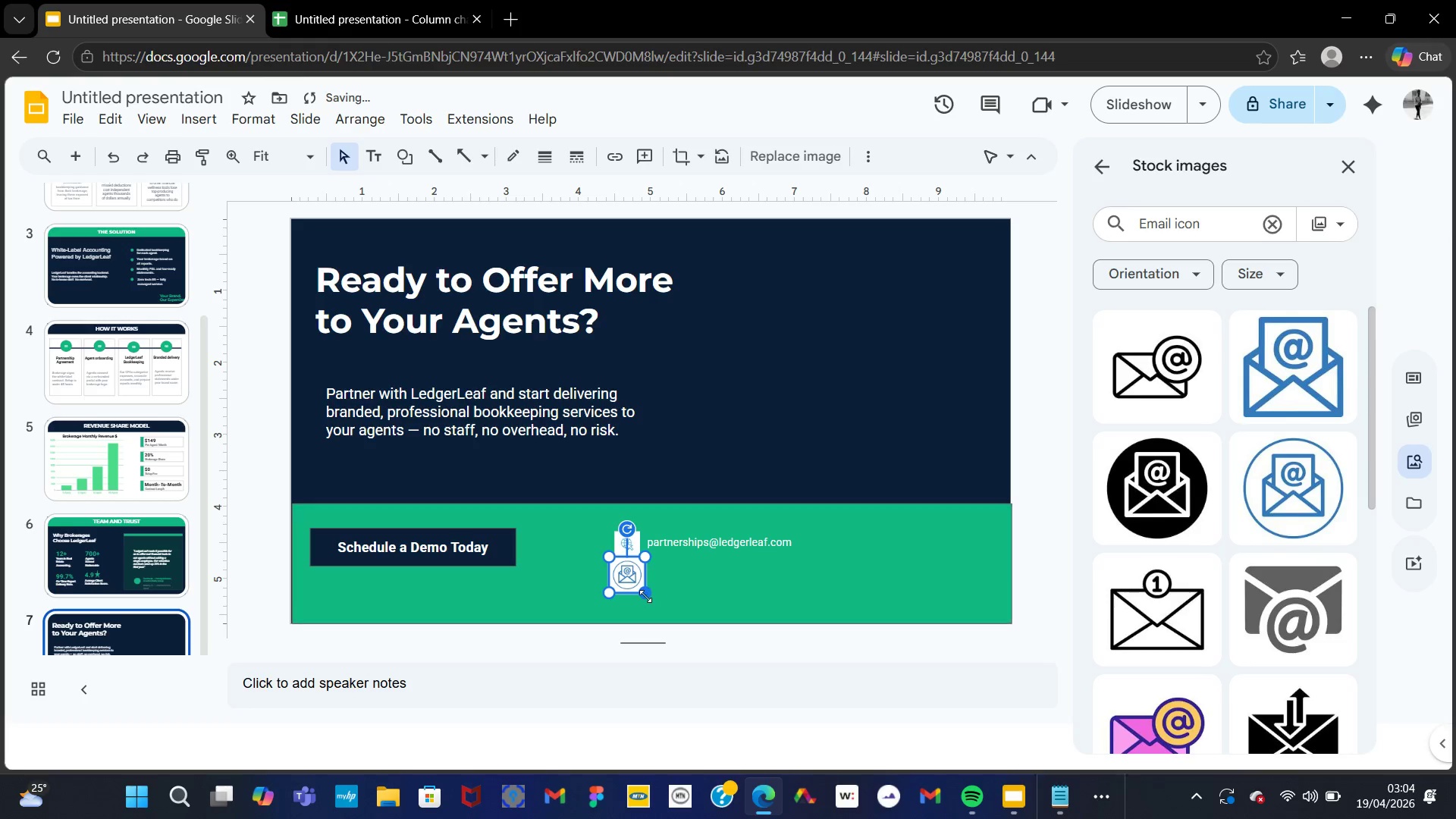 
left_click_drag(start_coordinate=[645, 591], to_coordinate=[634, 580])
 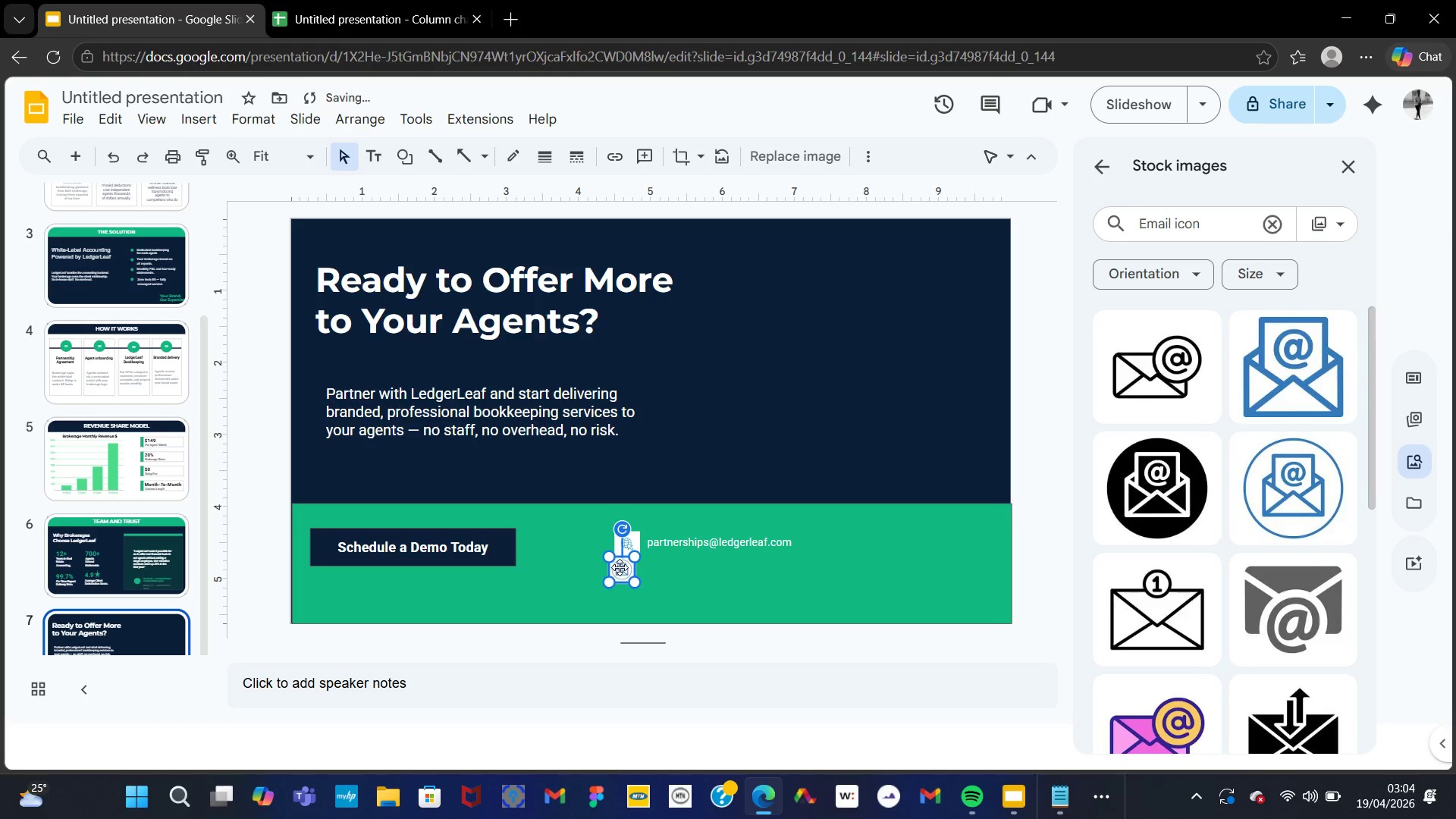 
left_click_drag(start_coordinate=[623, 570], to_coordinate=[631, 577])
 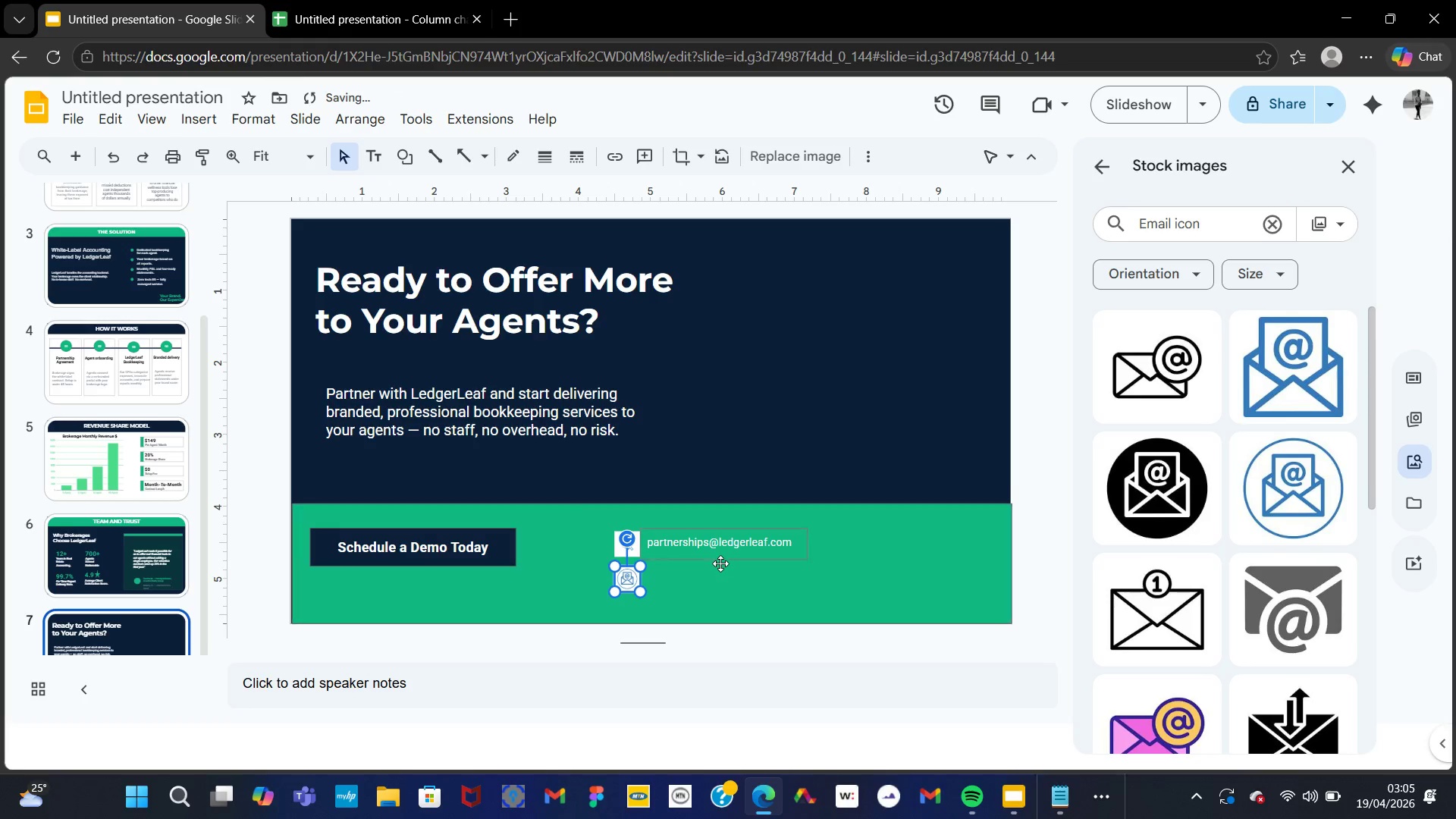 
left_click([720, 563])
 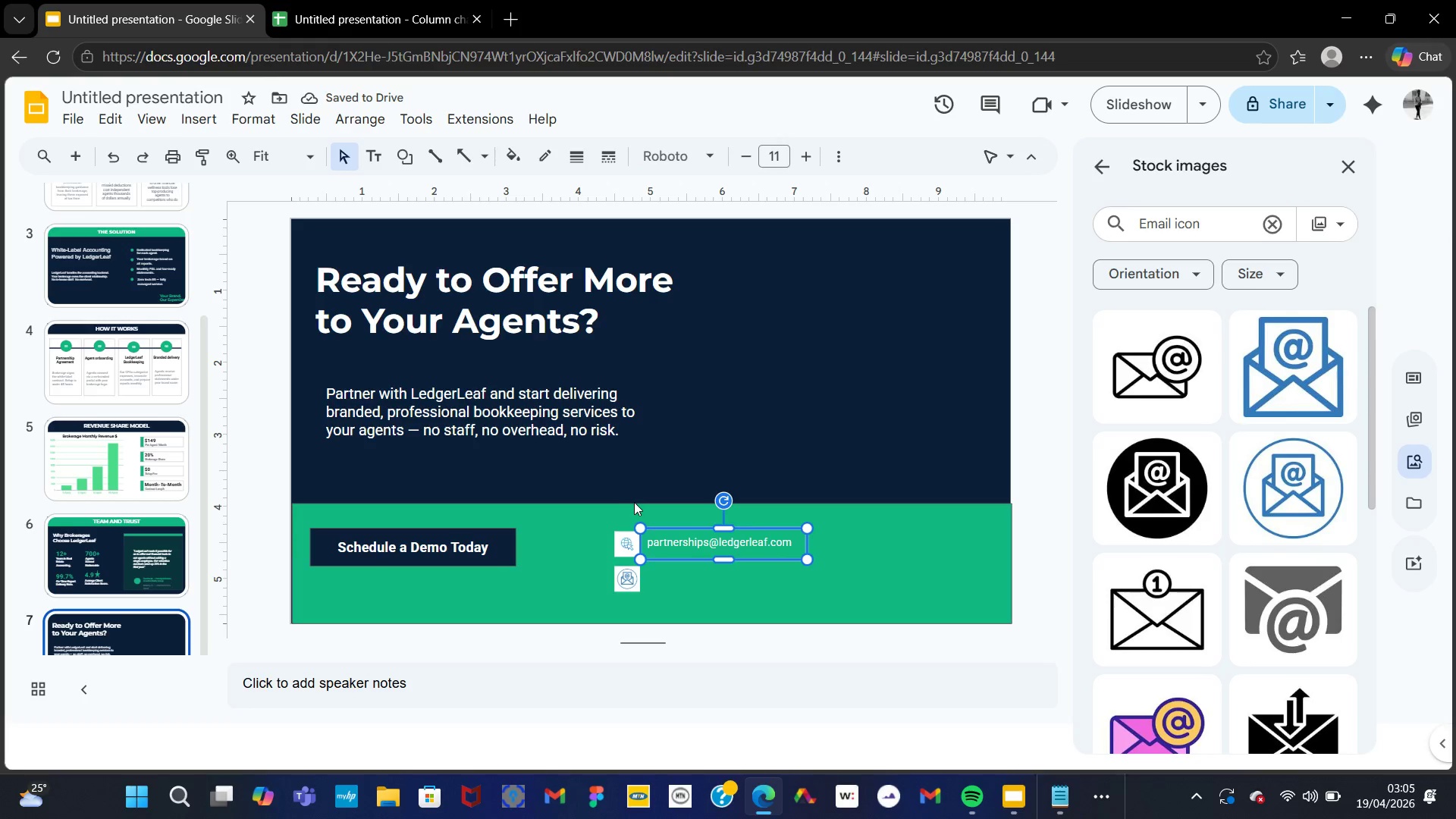 
left_click([638, 511])
 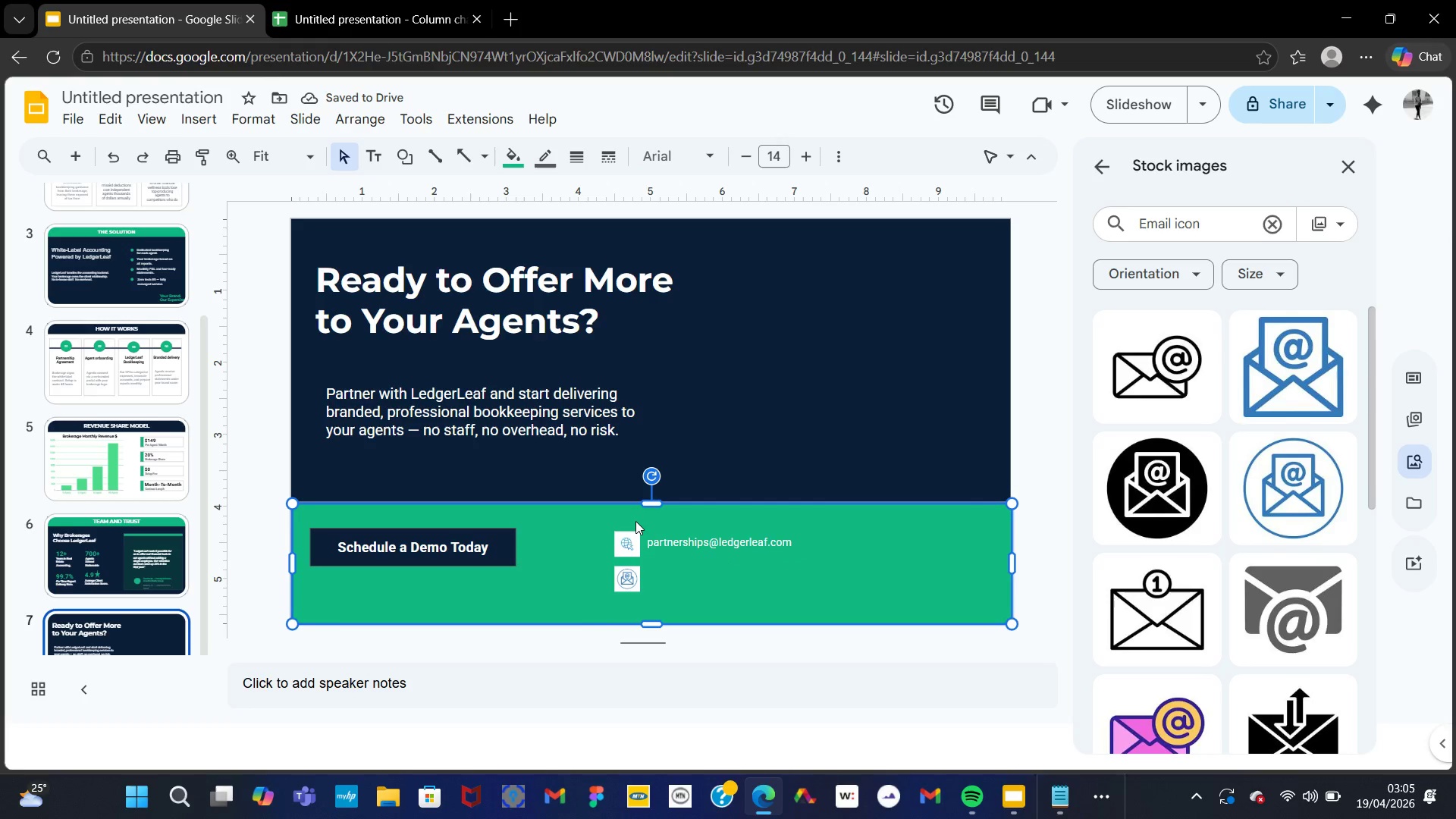 
left_click_drag(start_coordinate=[632, 518], to_coordinate=[669, 523])
 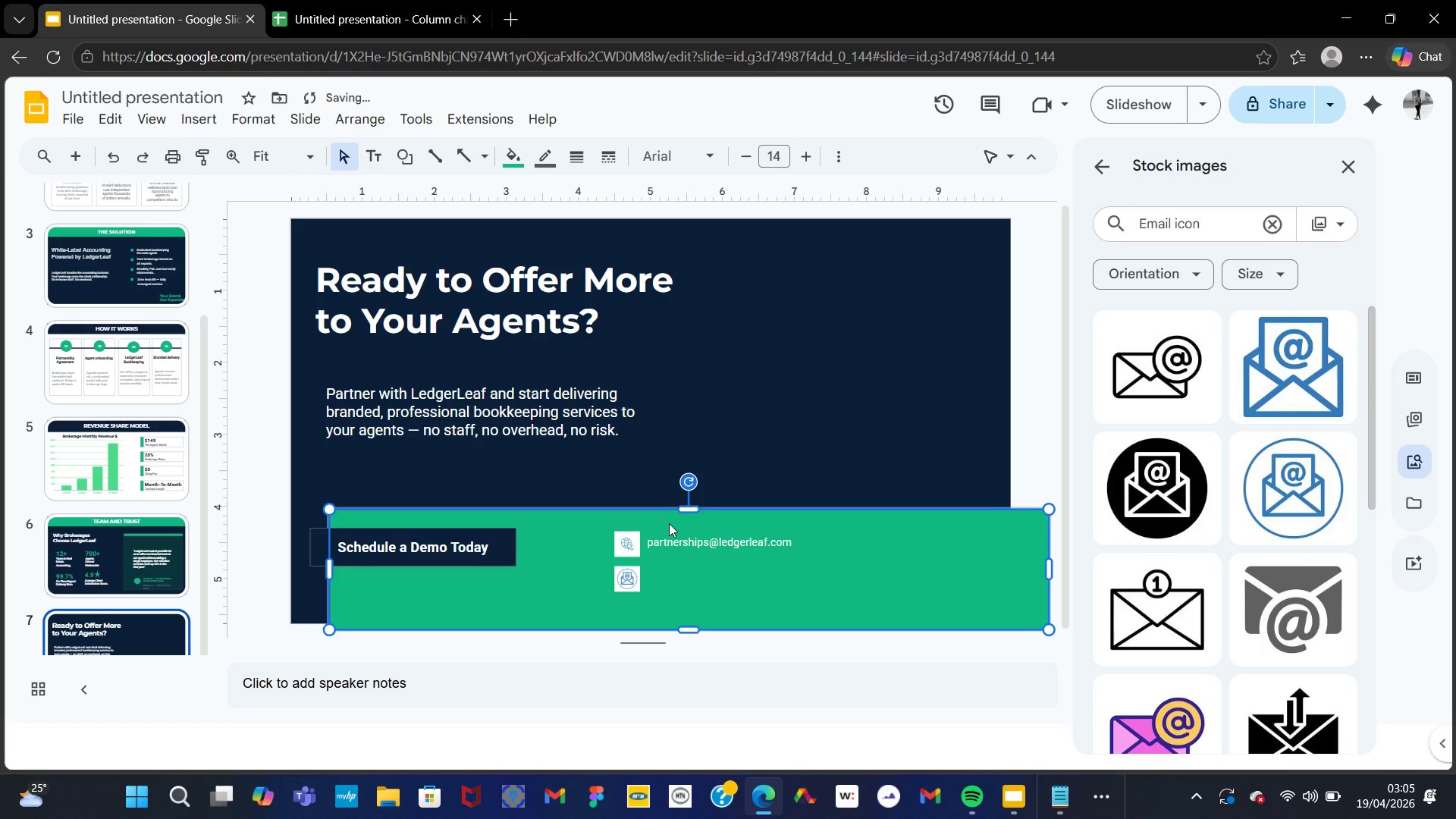 
key(Control+Z)
 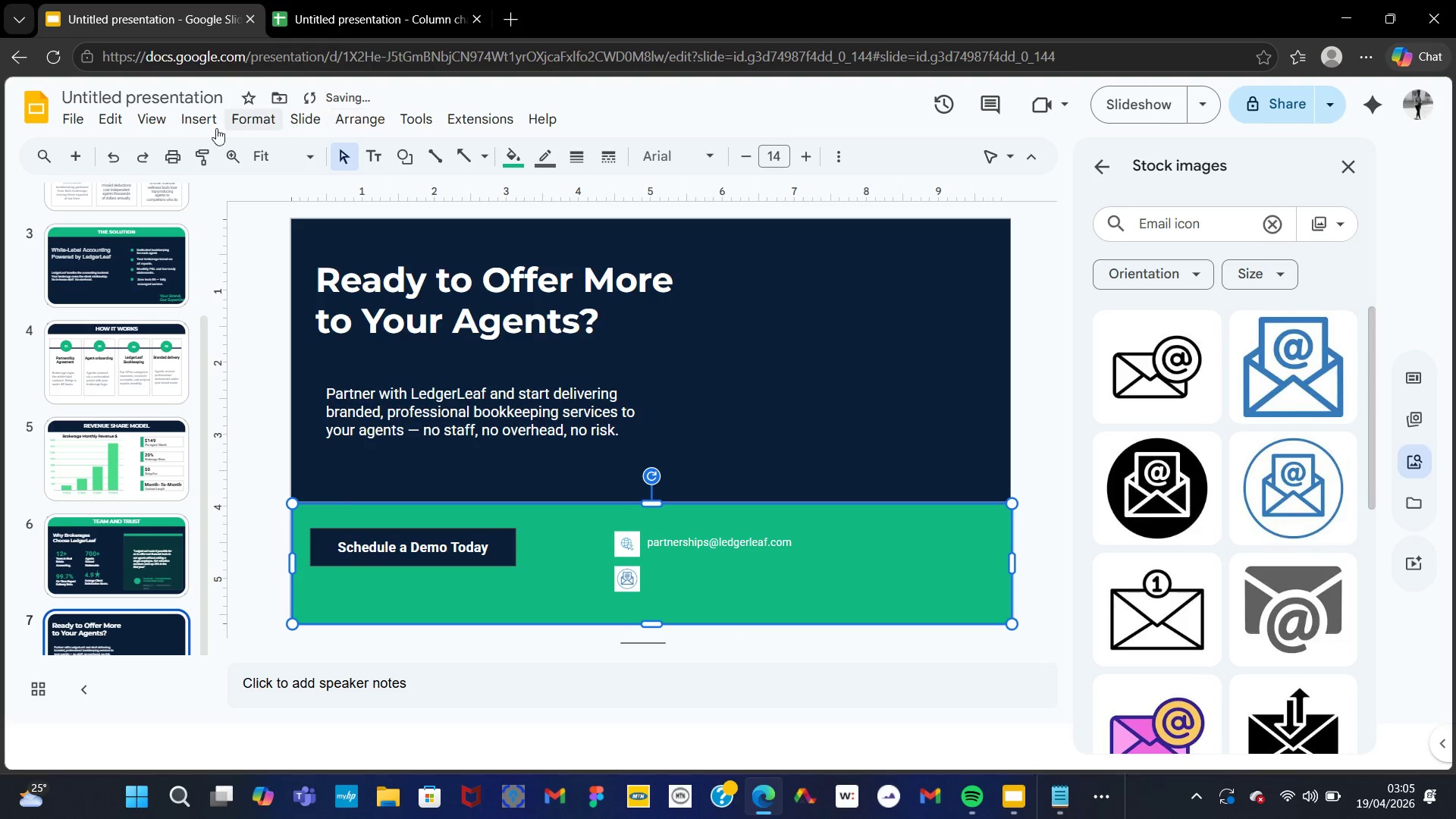 
left_click([201, 127])
 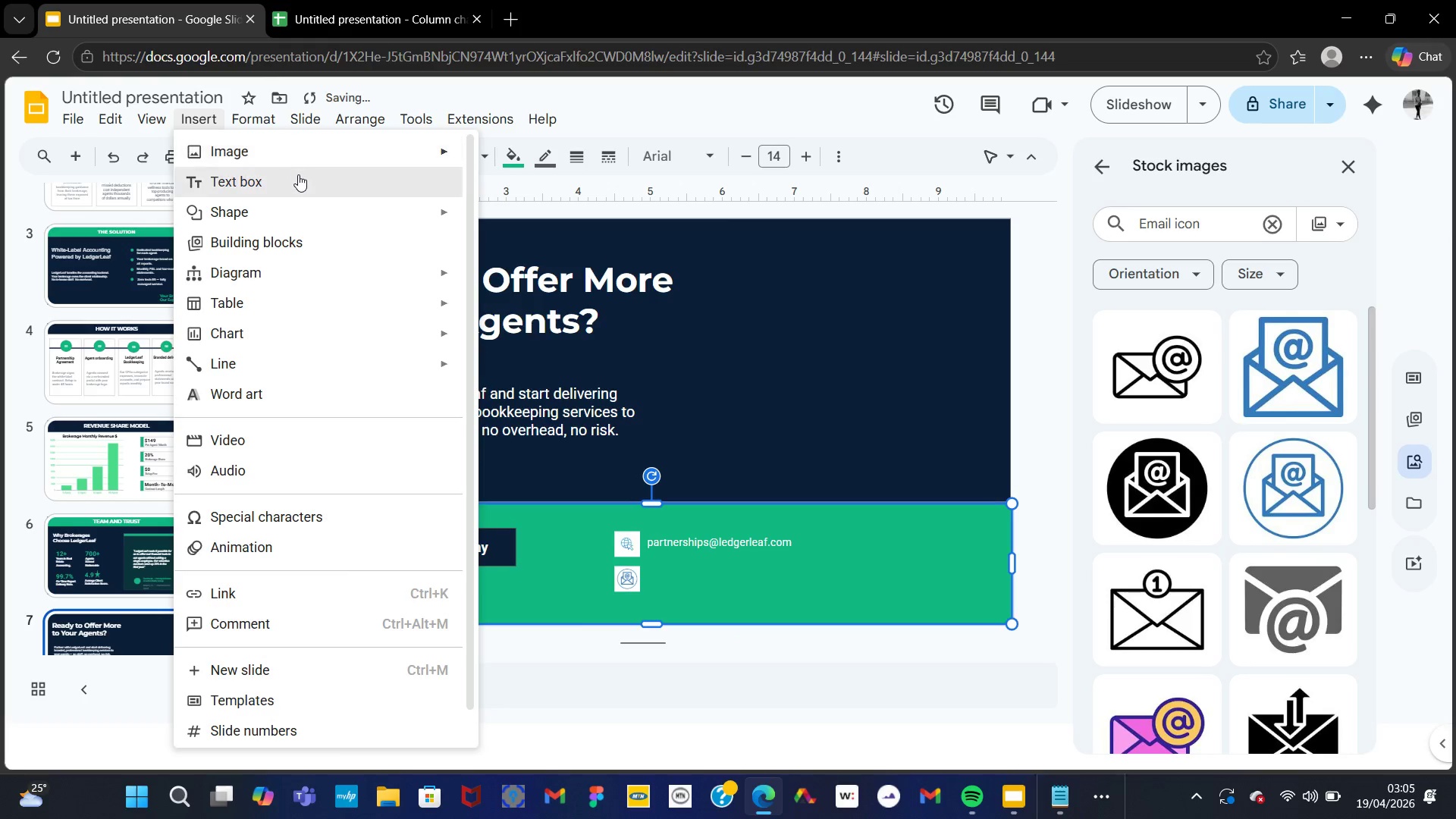 
left_click([300, 179])
 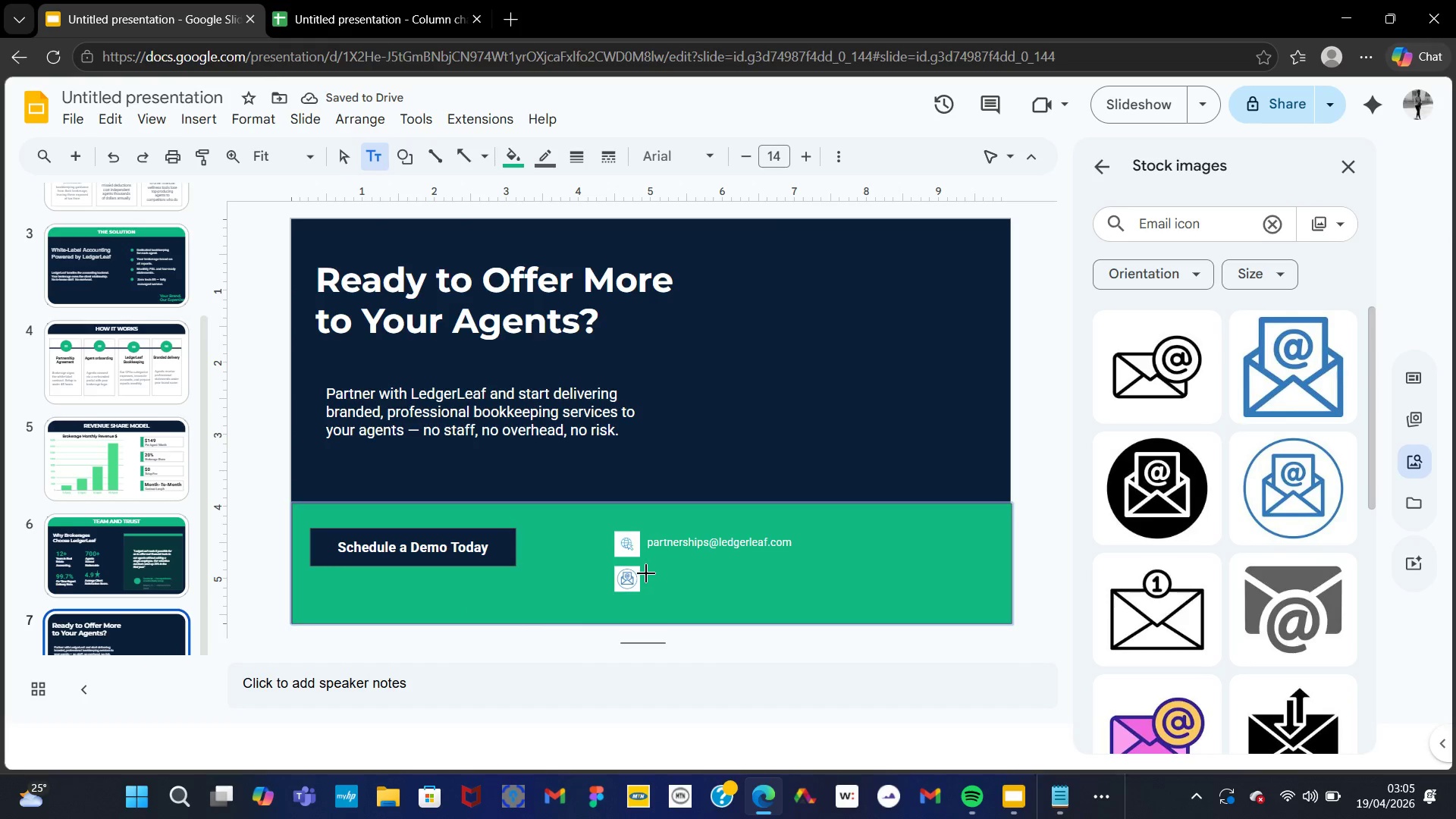 
left_click_drag(start_coordinate=[645, 570], to_coordinate=[803, 588])
 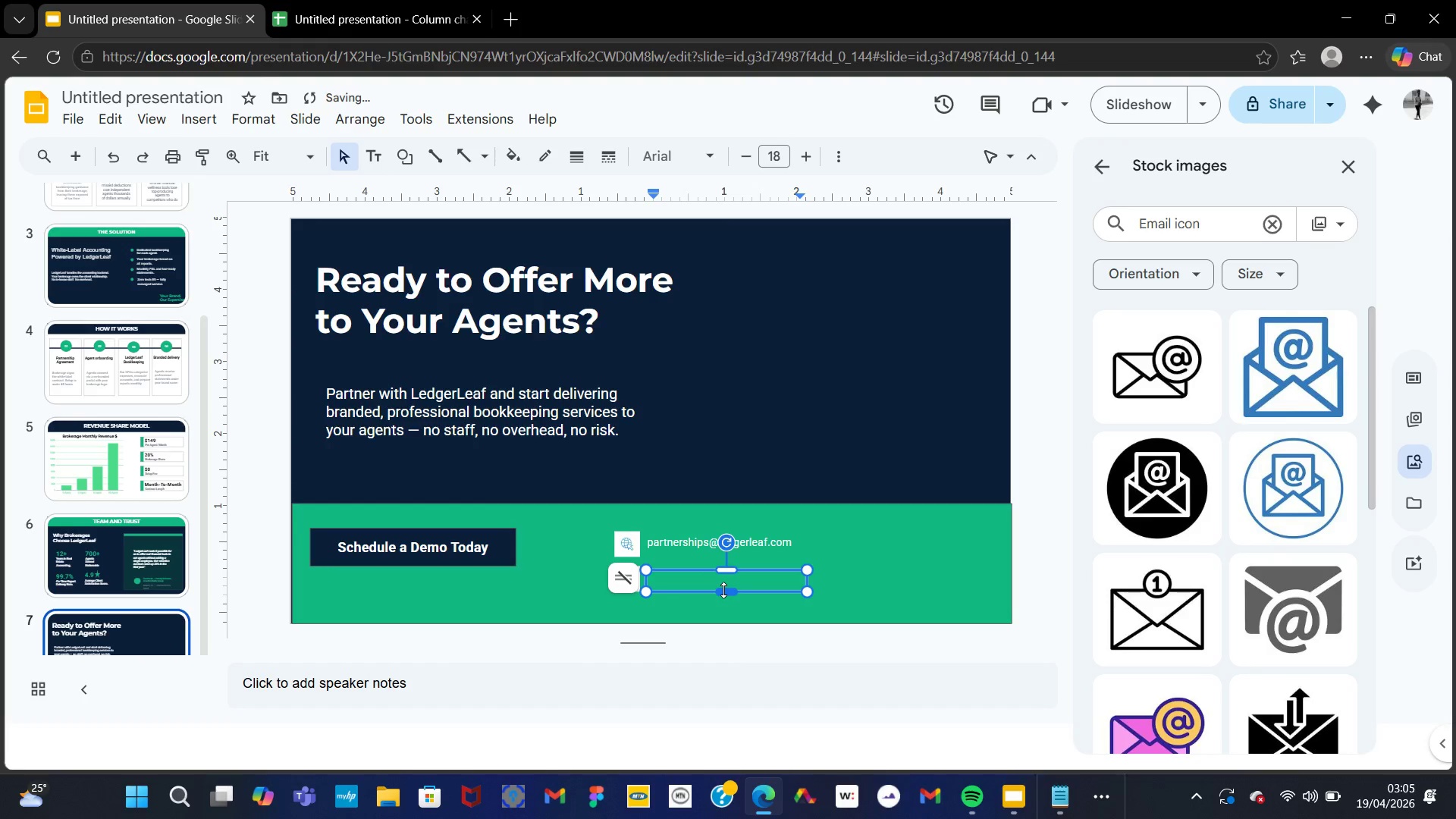 
key(Control+V)
 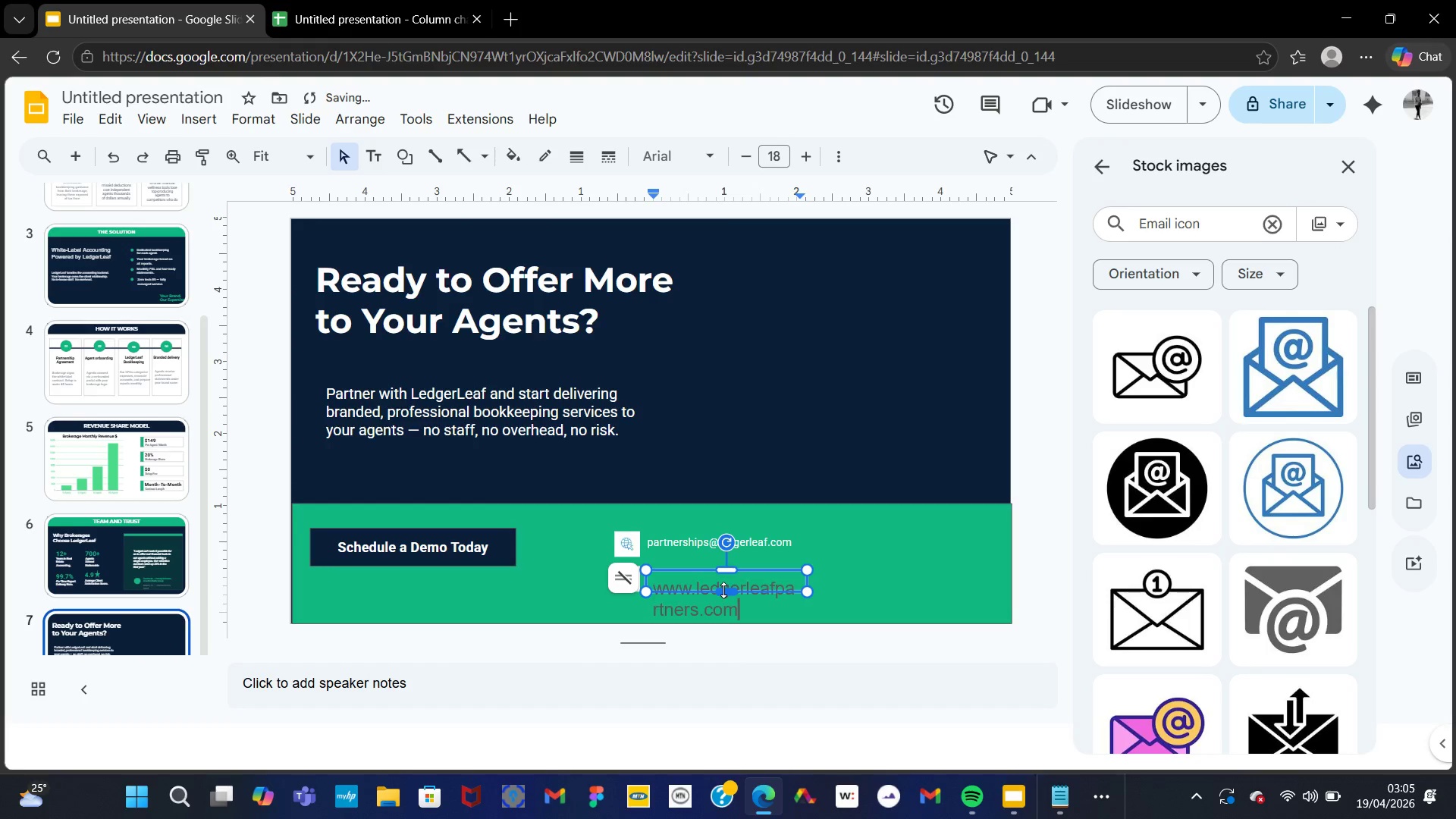 
key(Control+A)
 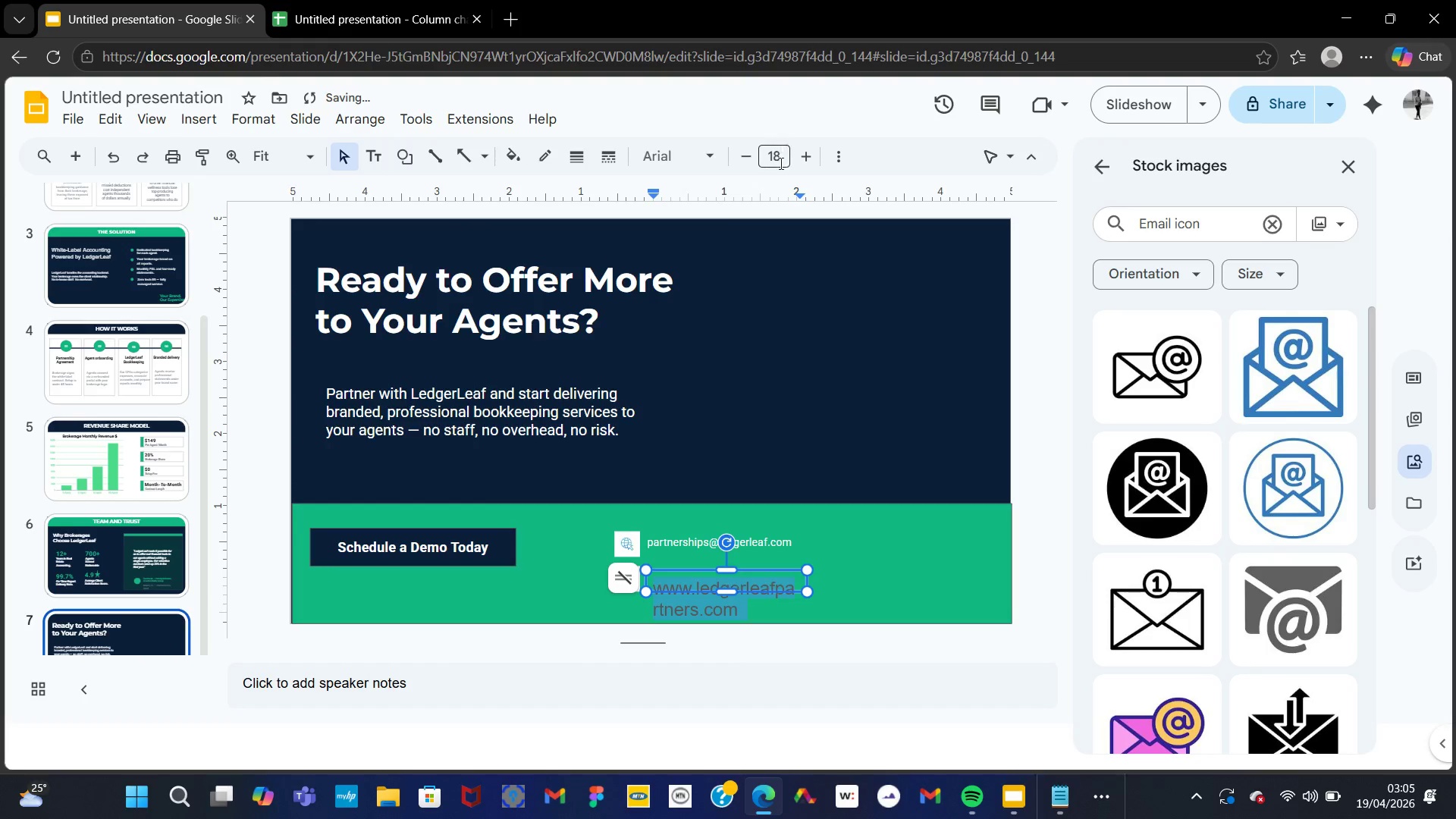 
left_click([761, 163])
 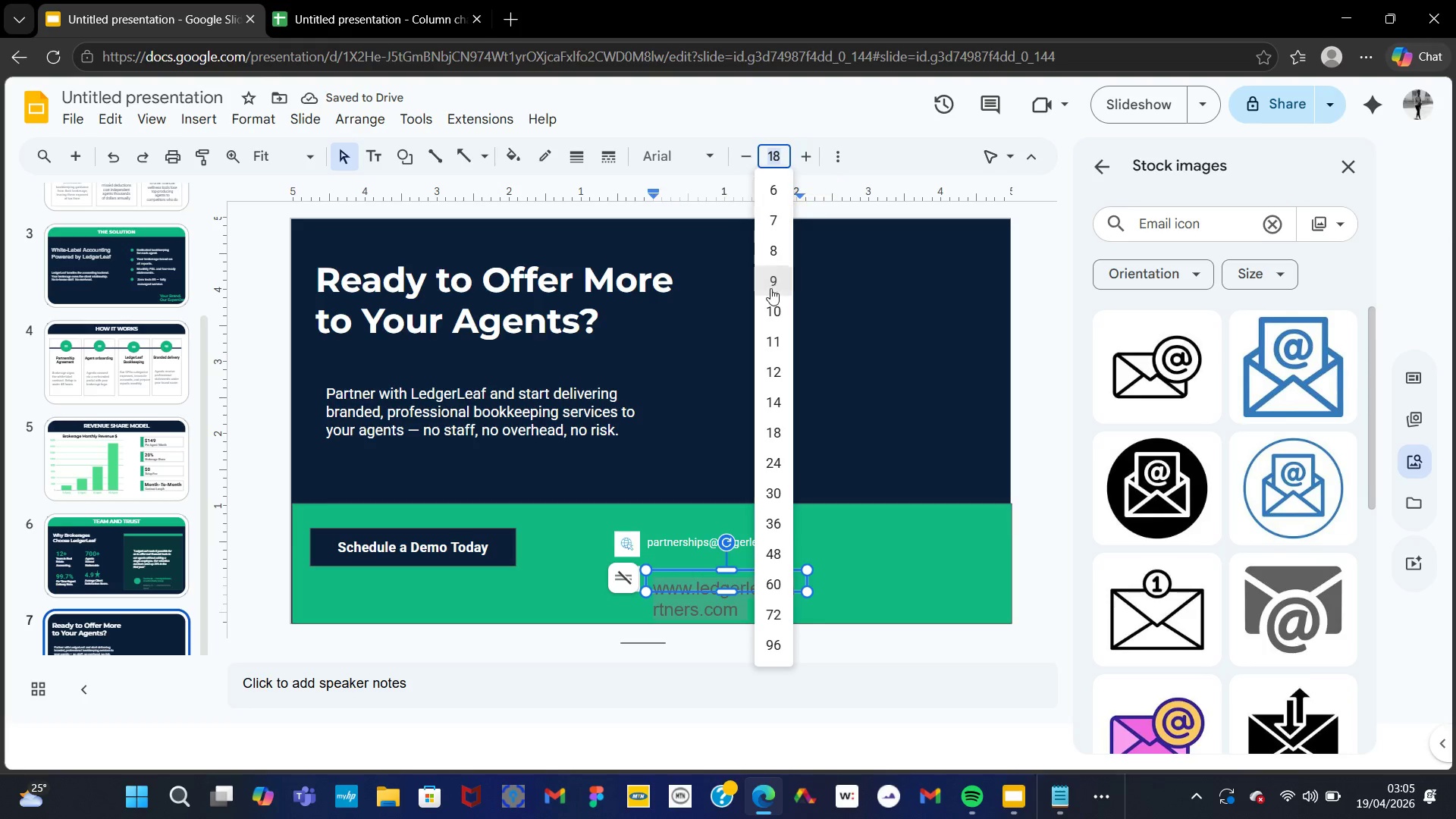 
left_click([777, 313])
 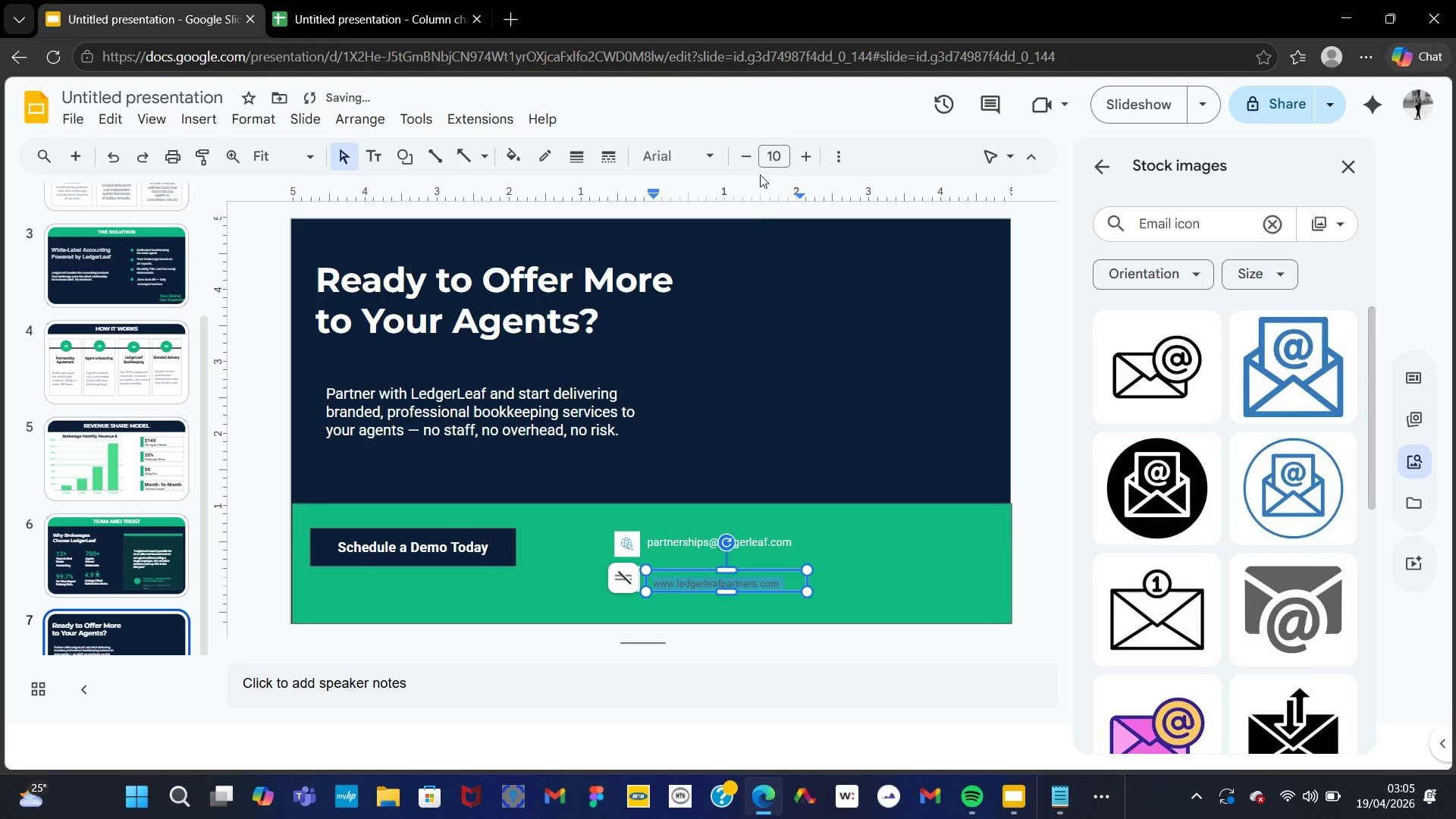 
left_click([698, 150])
 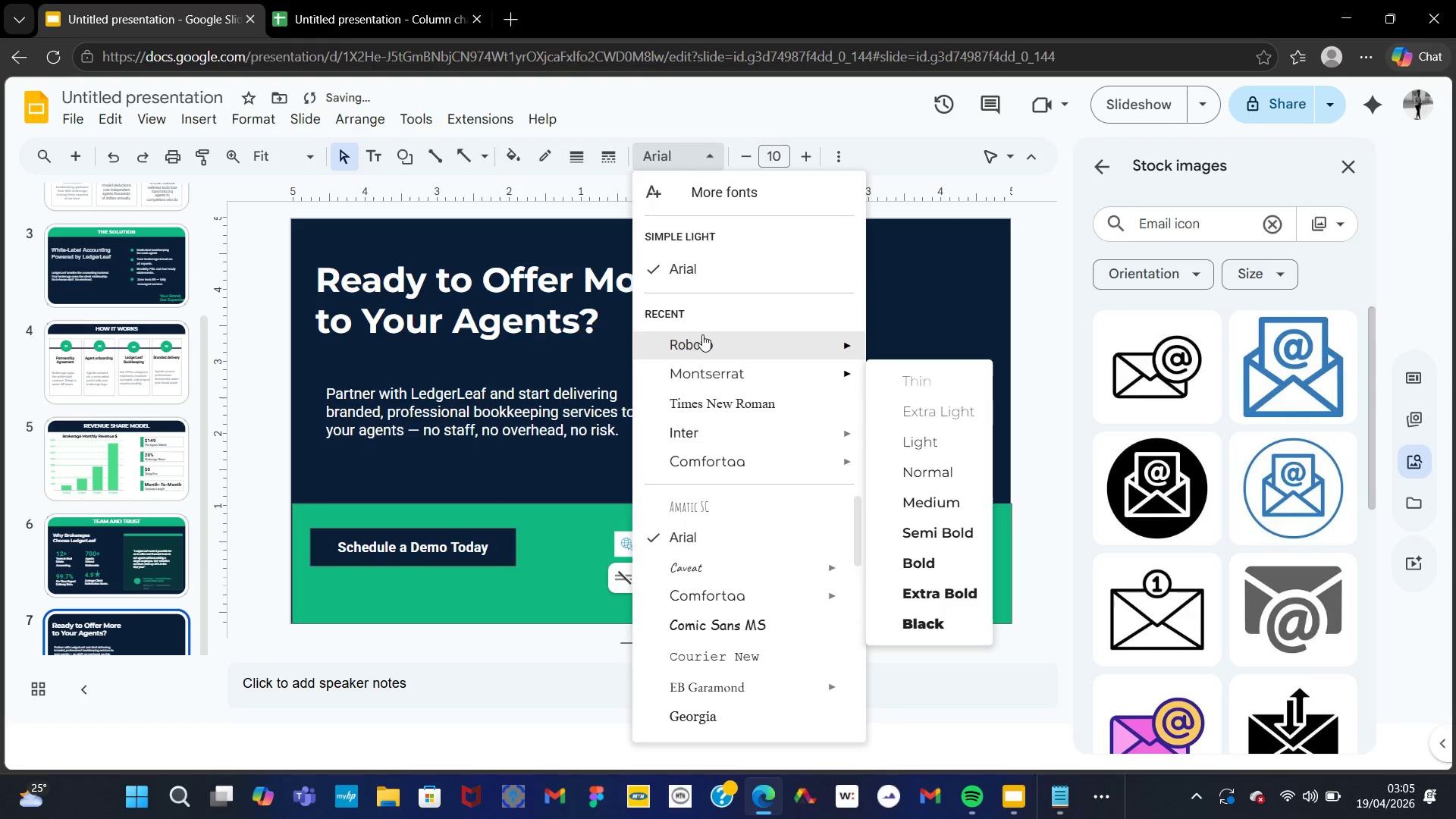 
left_click([701, 337])
 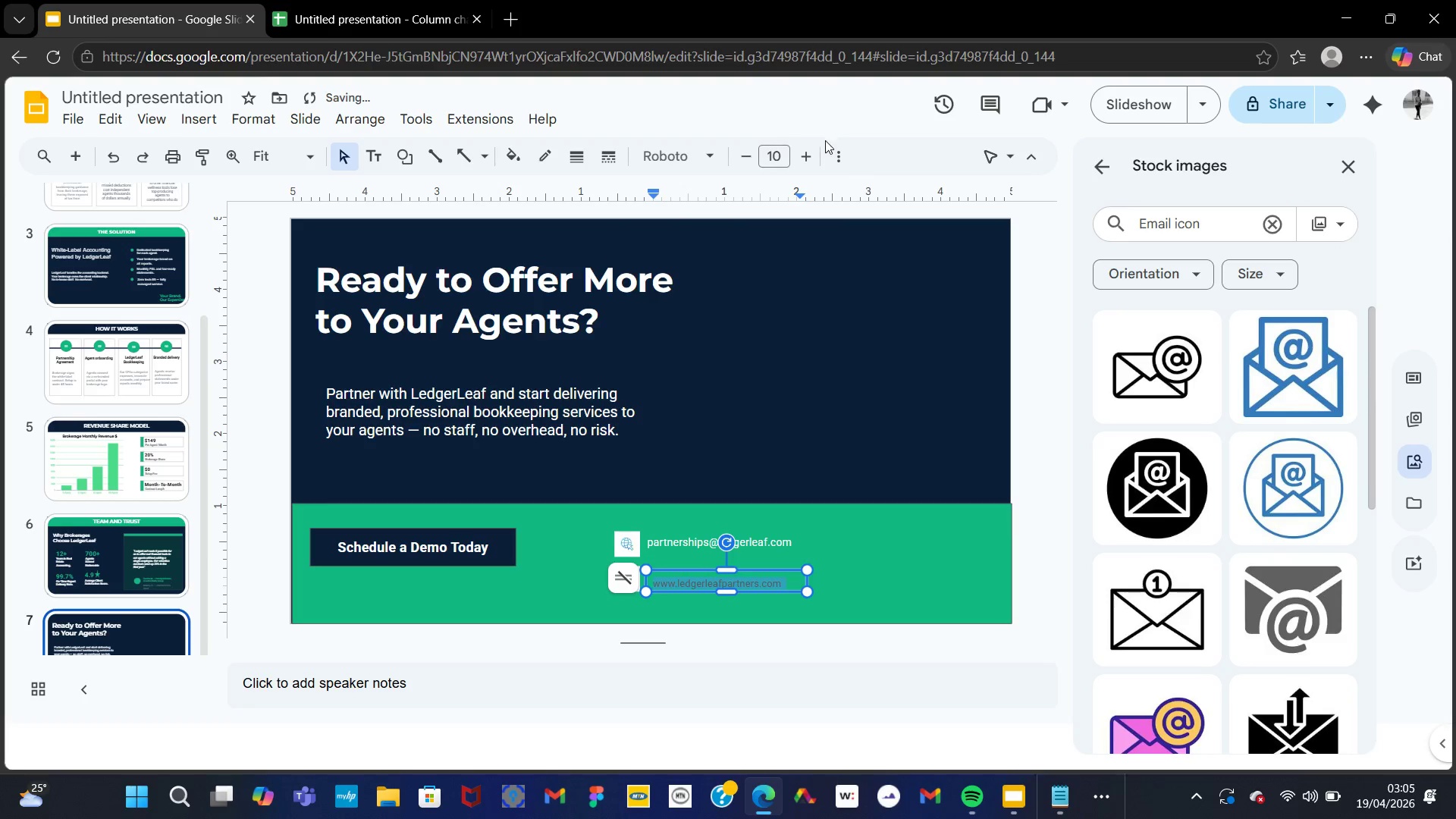 
left_click([831, 153])
 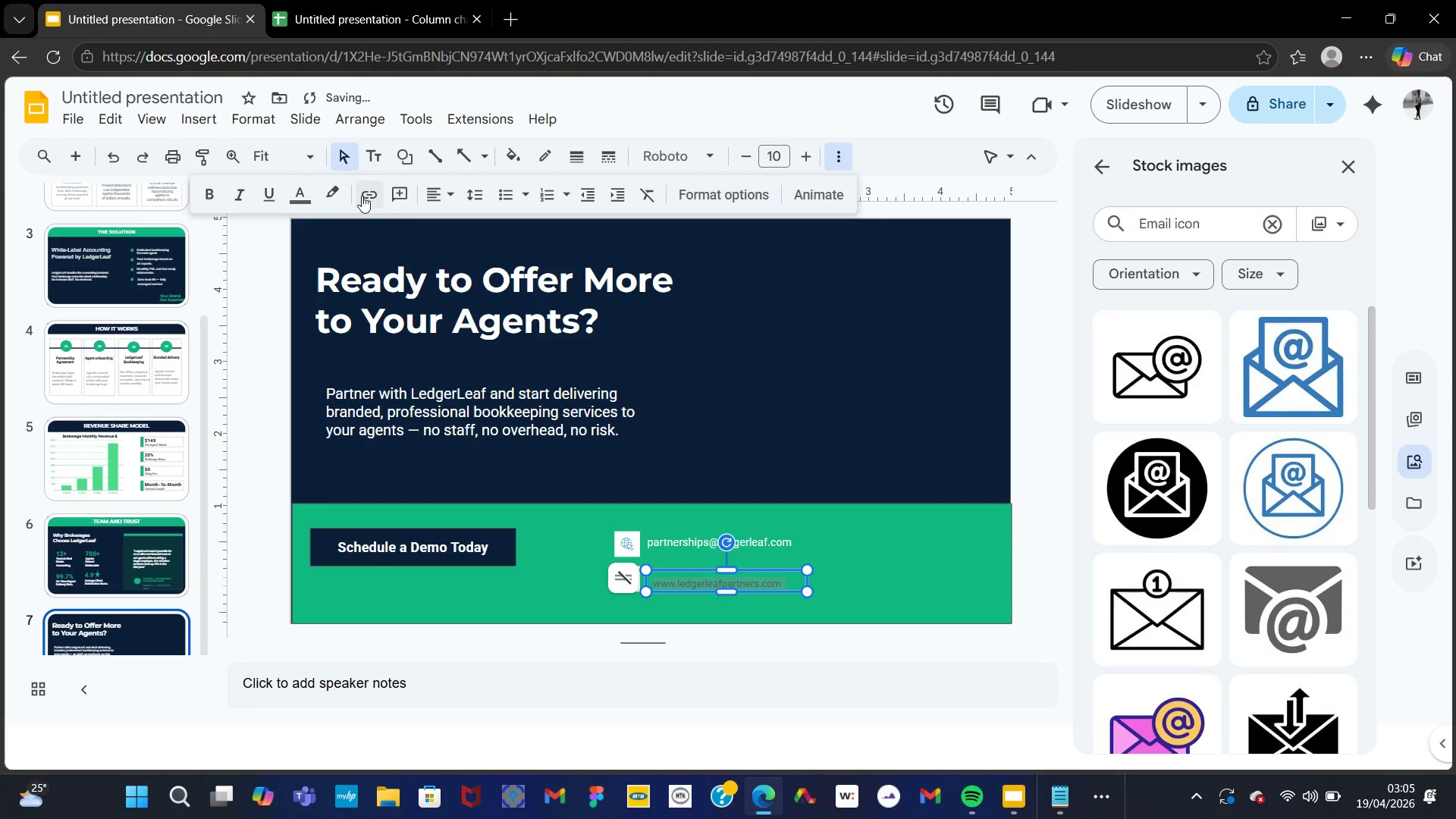 
left_click([304, 198])
 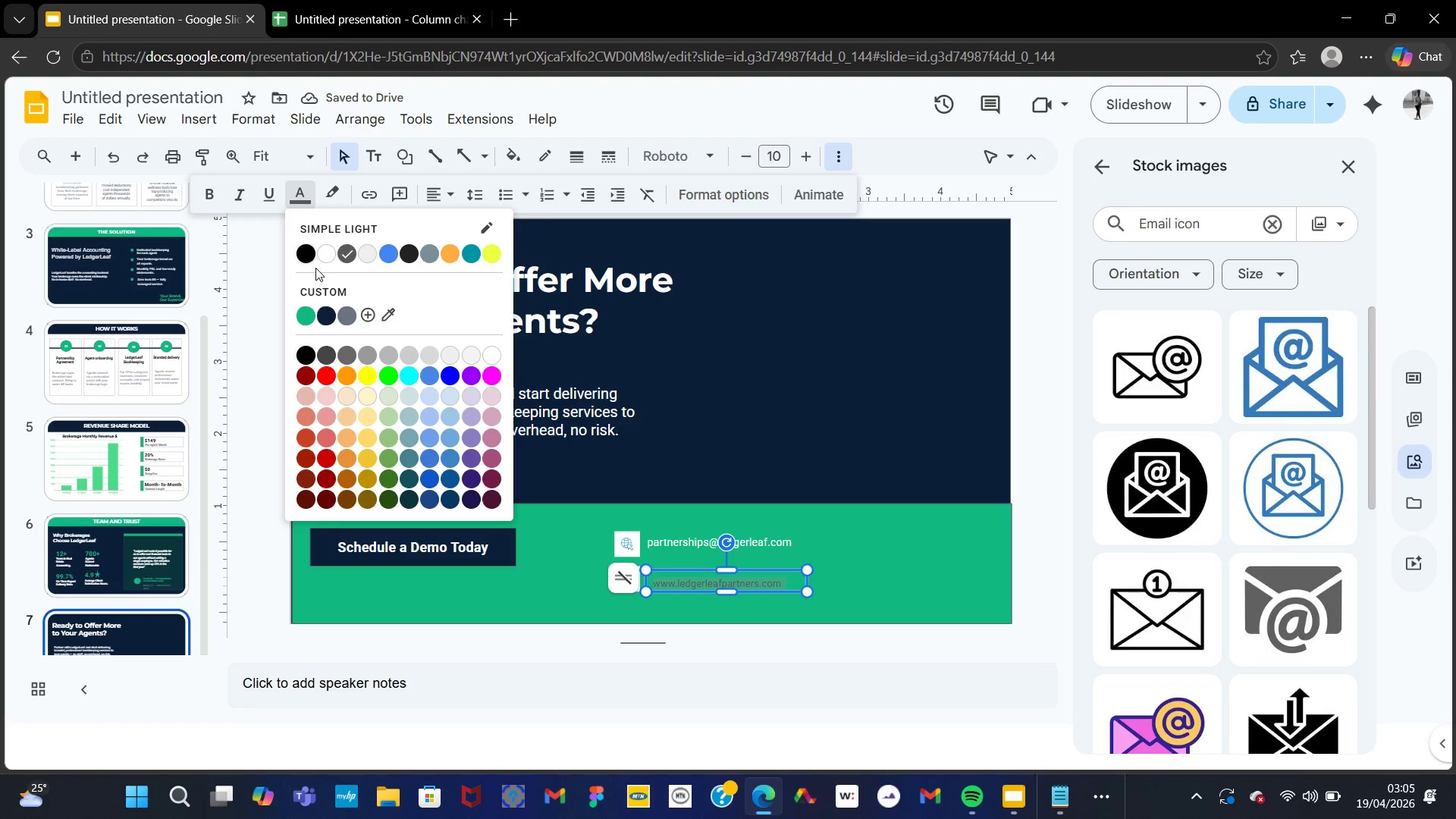 
left_click([321, 256])
 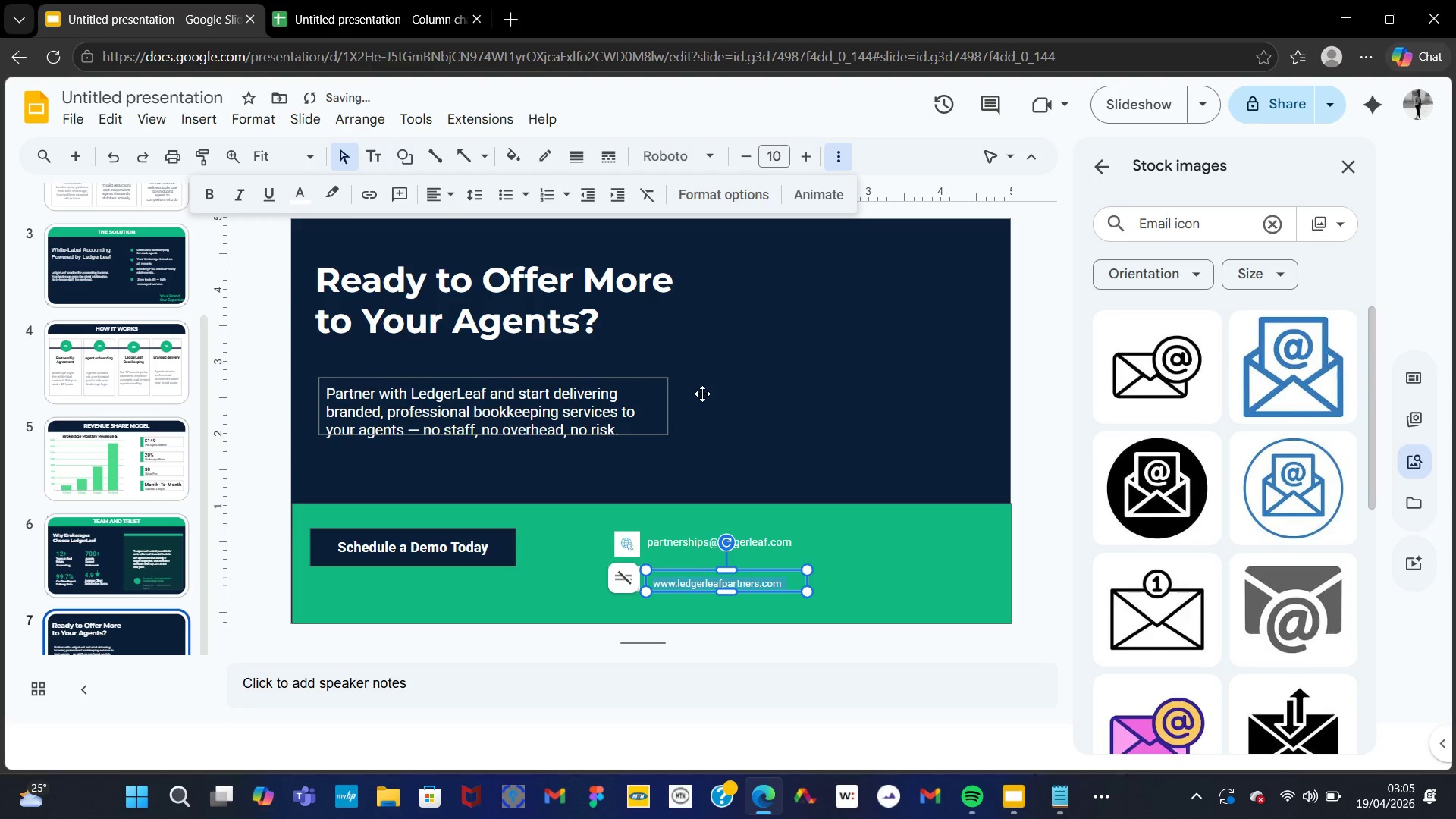 
left_click([775, 566])
 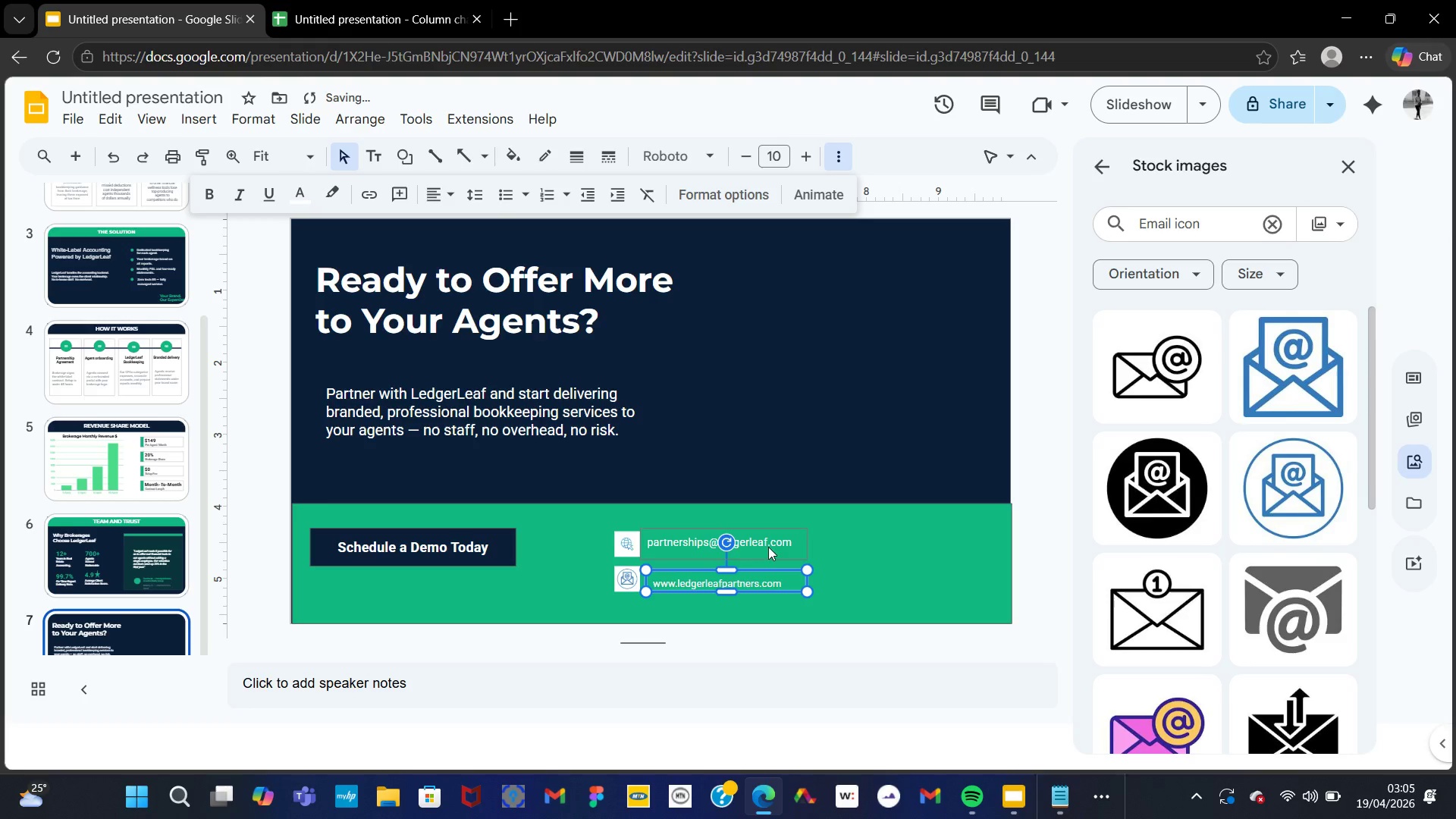 
left_click([764, 541])
 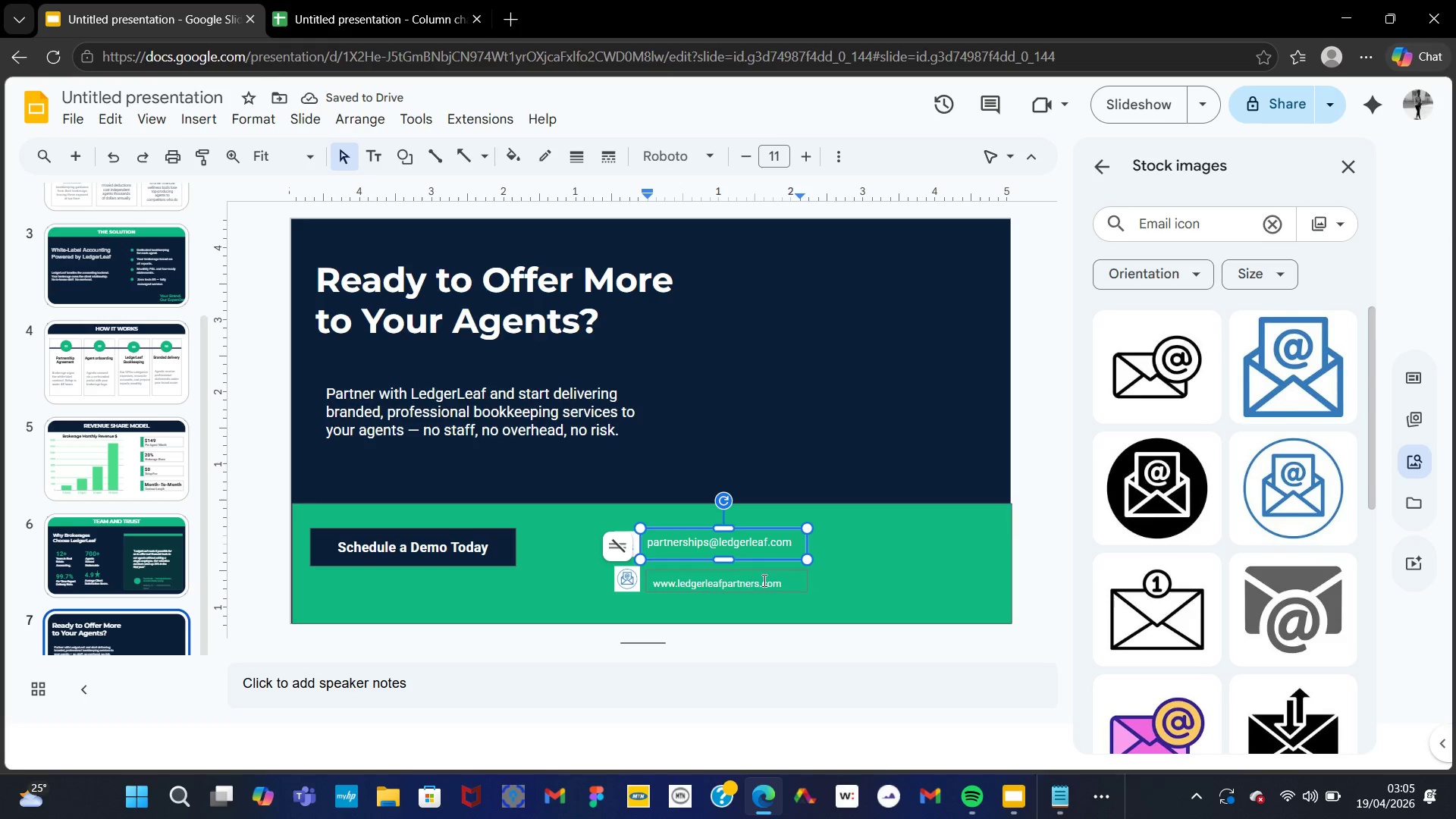 
double_click([762, 580])
 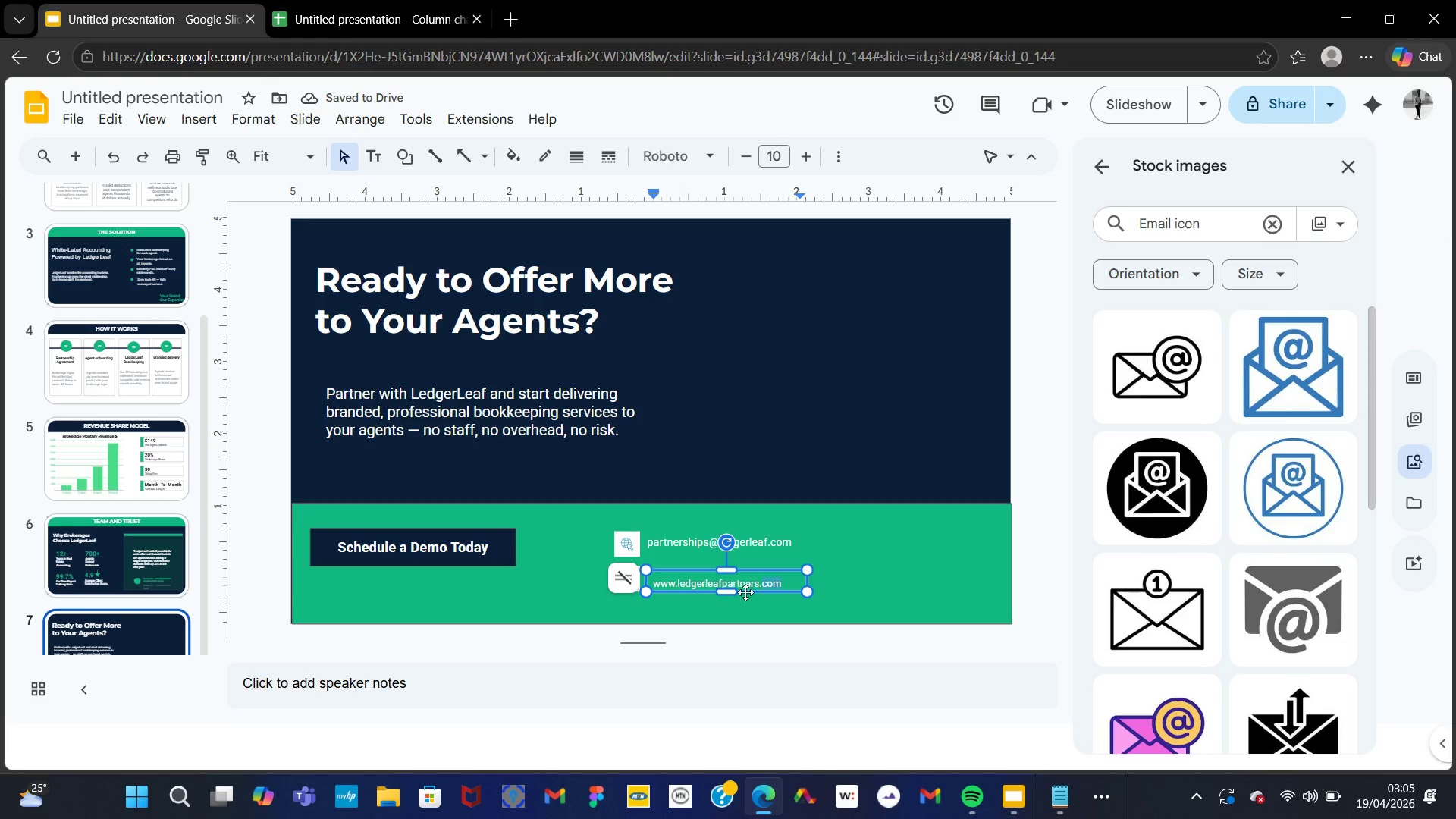 
key(Control+A)
 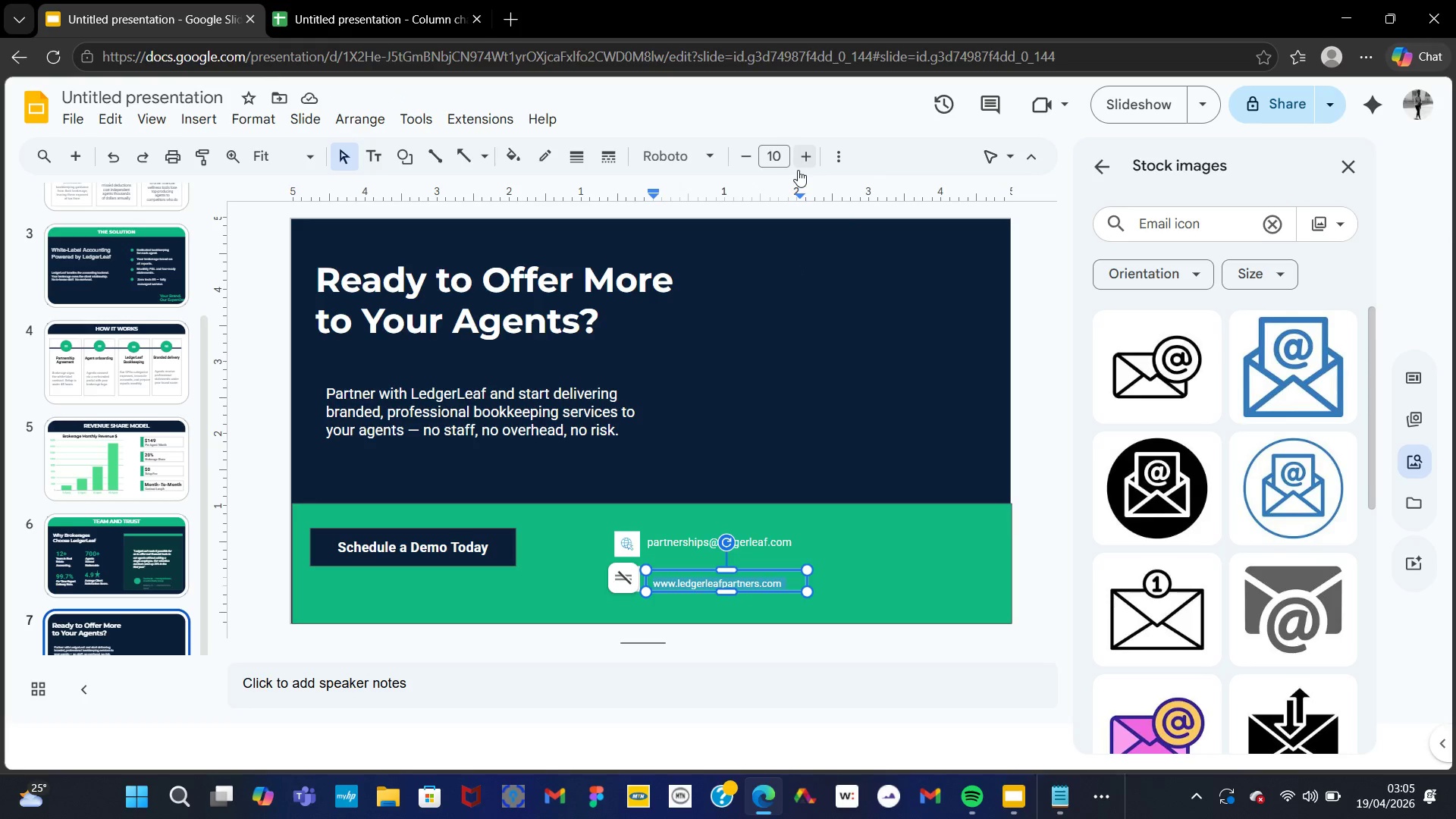 
left_click([806, 159])
 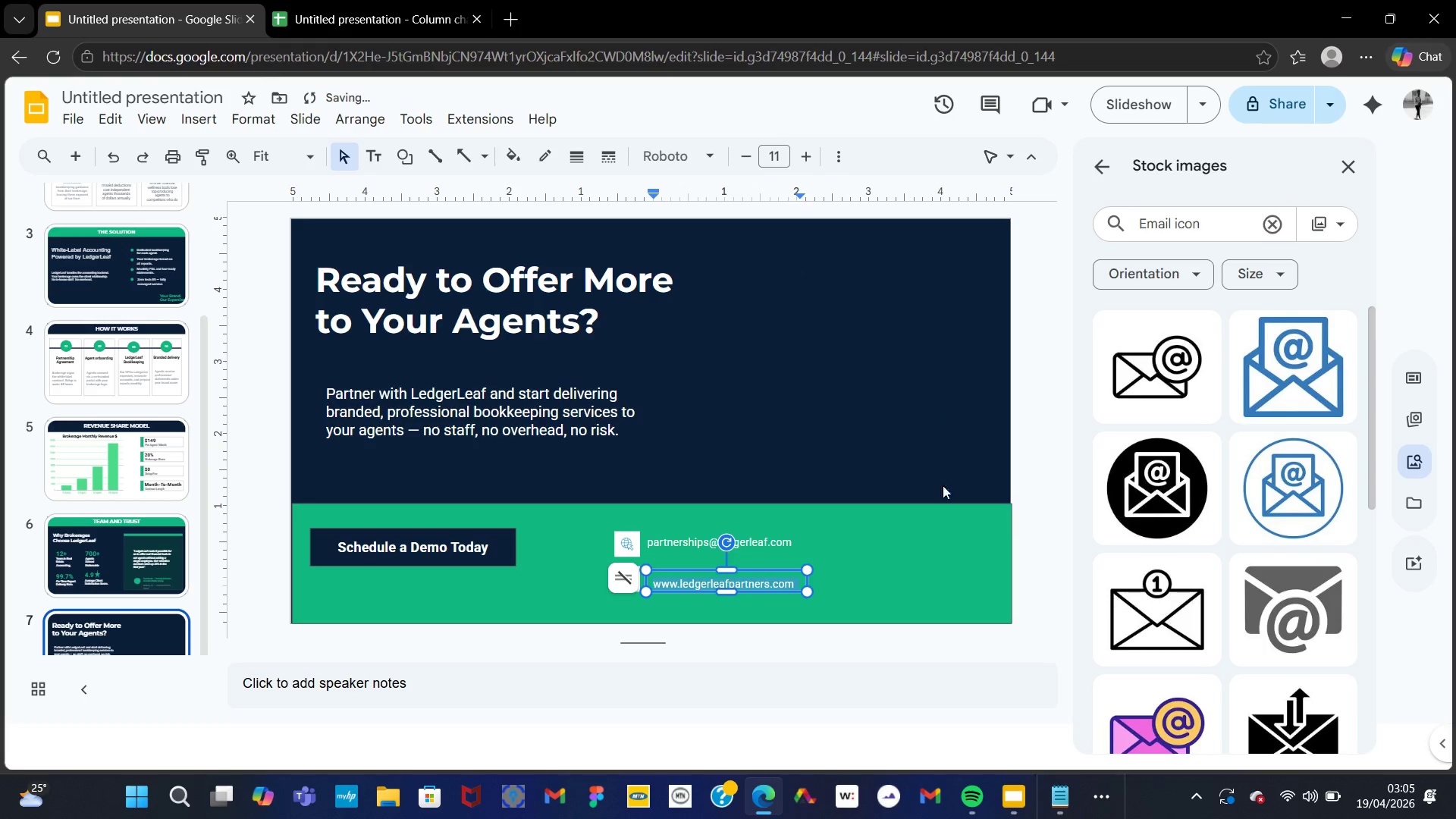 
left_click([931, 519])
 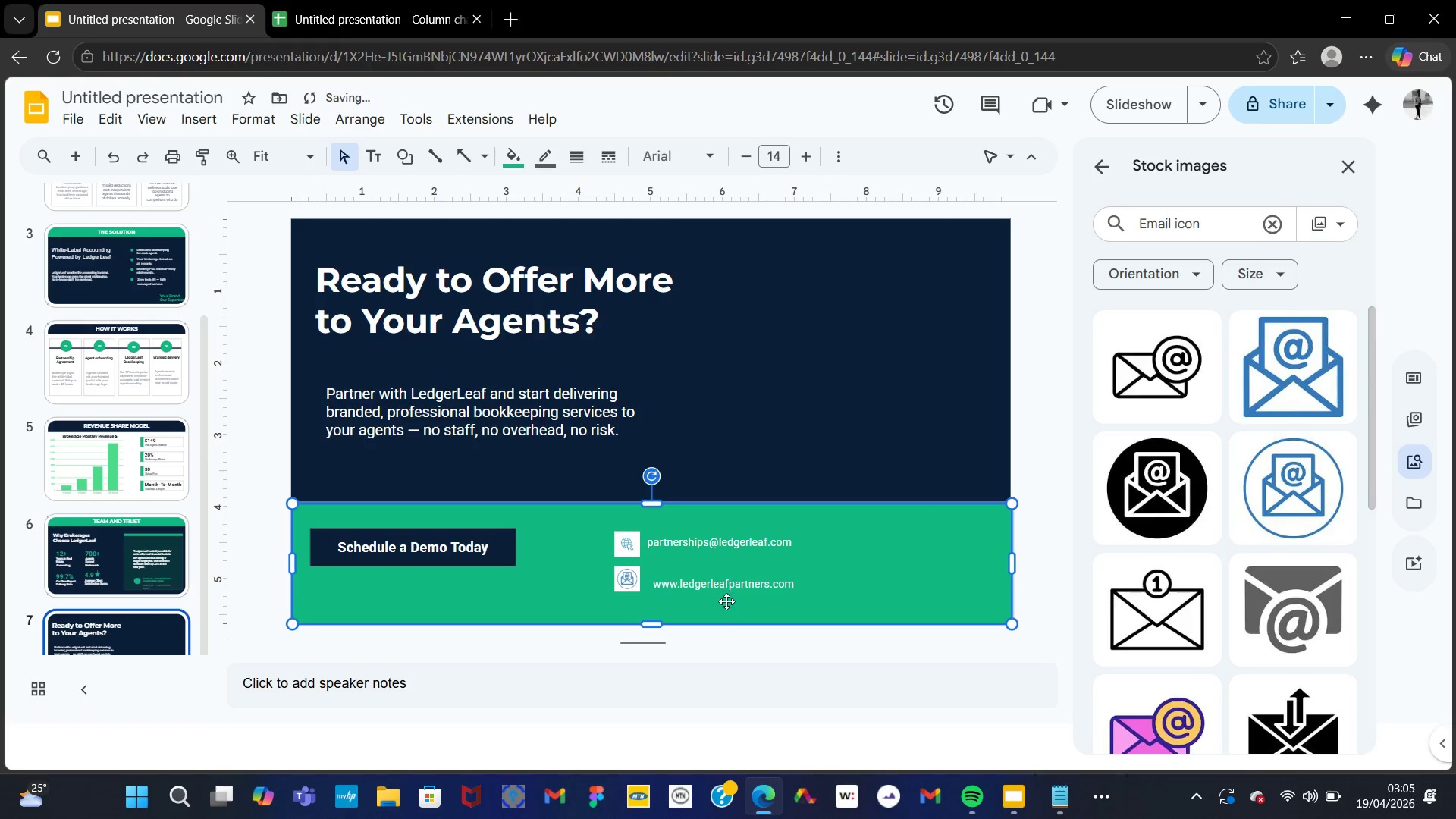 
left_click([725, 601])
 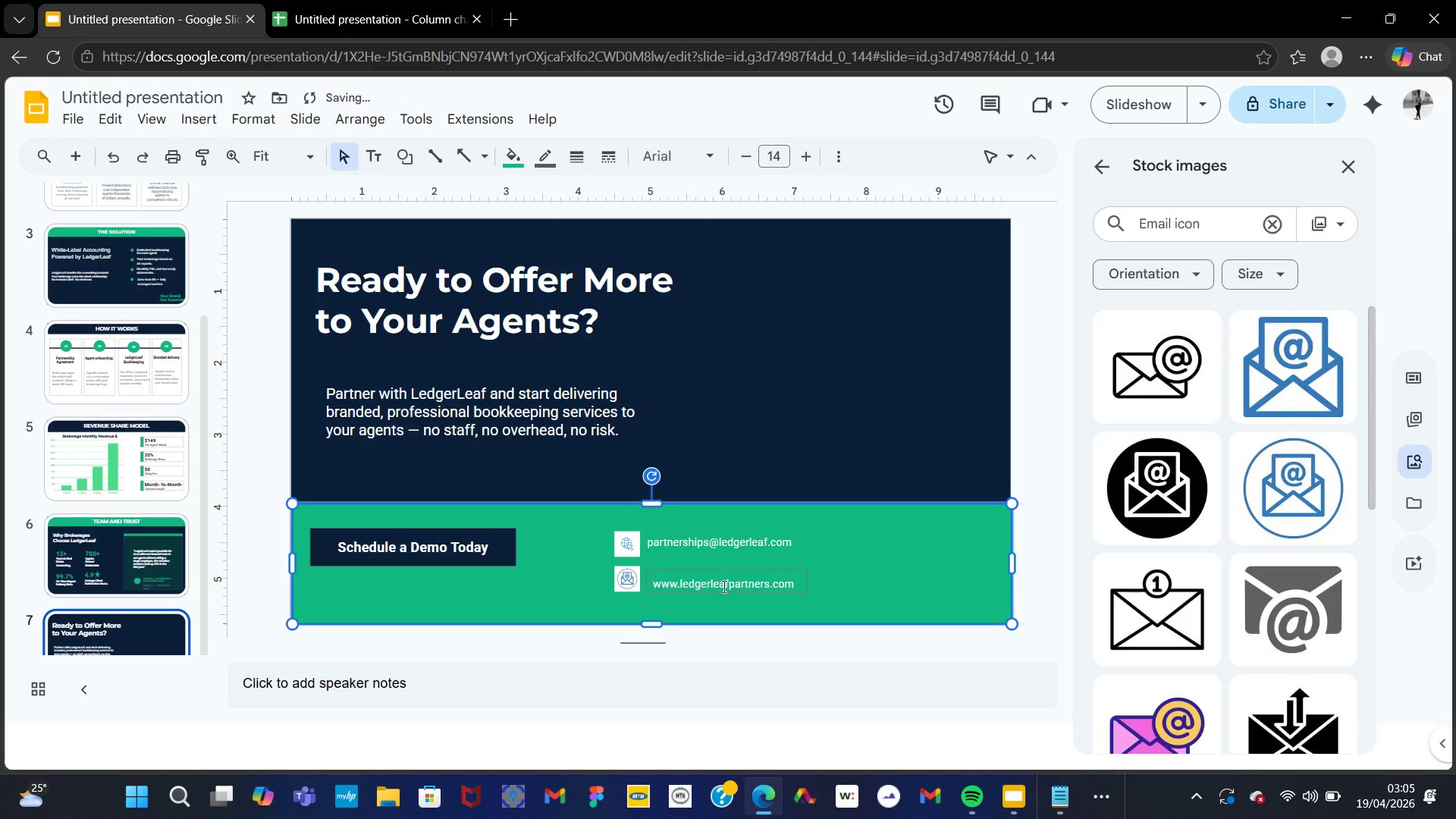 
left_click([722, 585])
 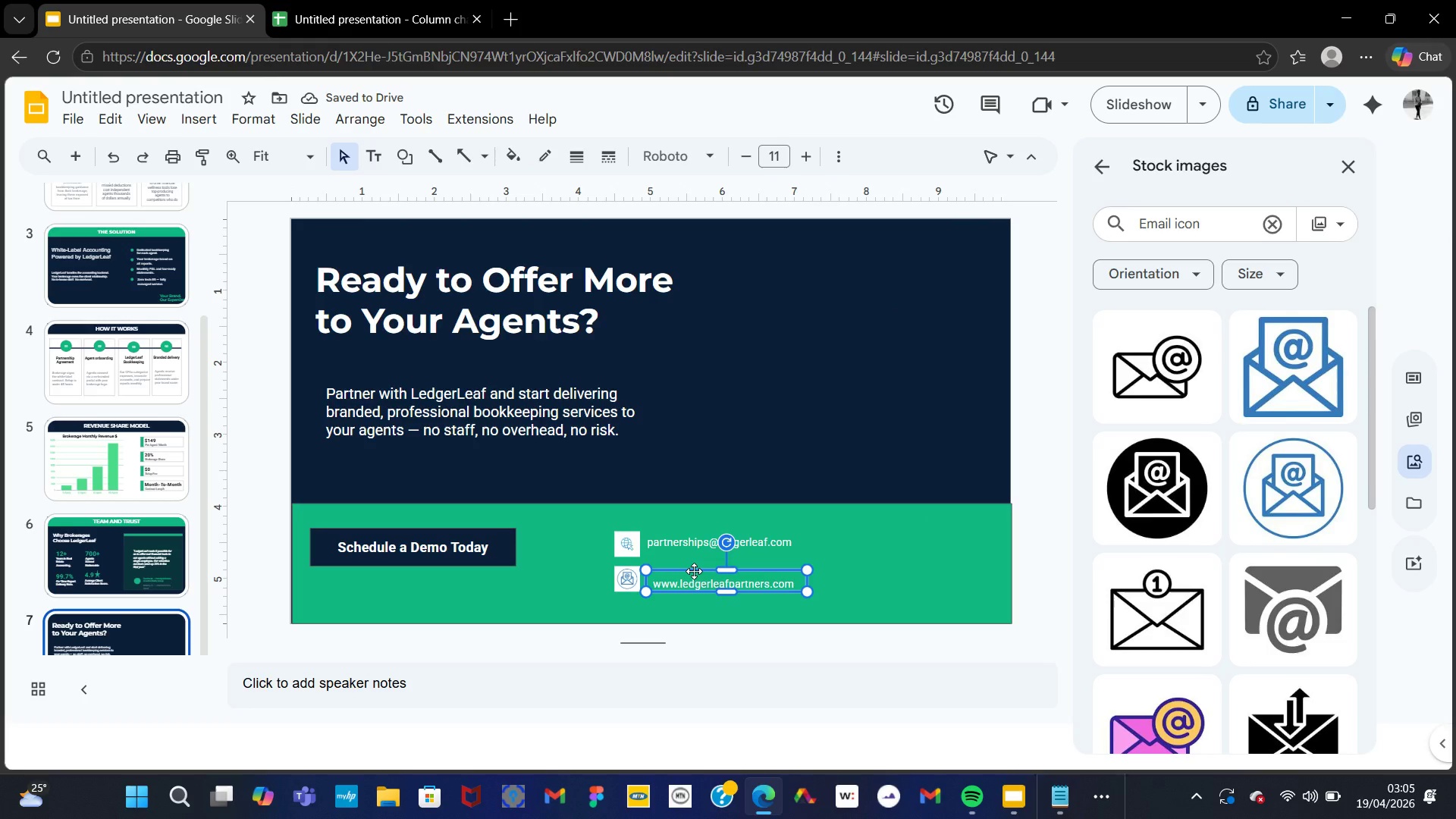 
left_click([694, 571])
 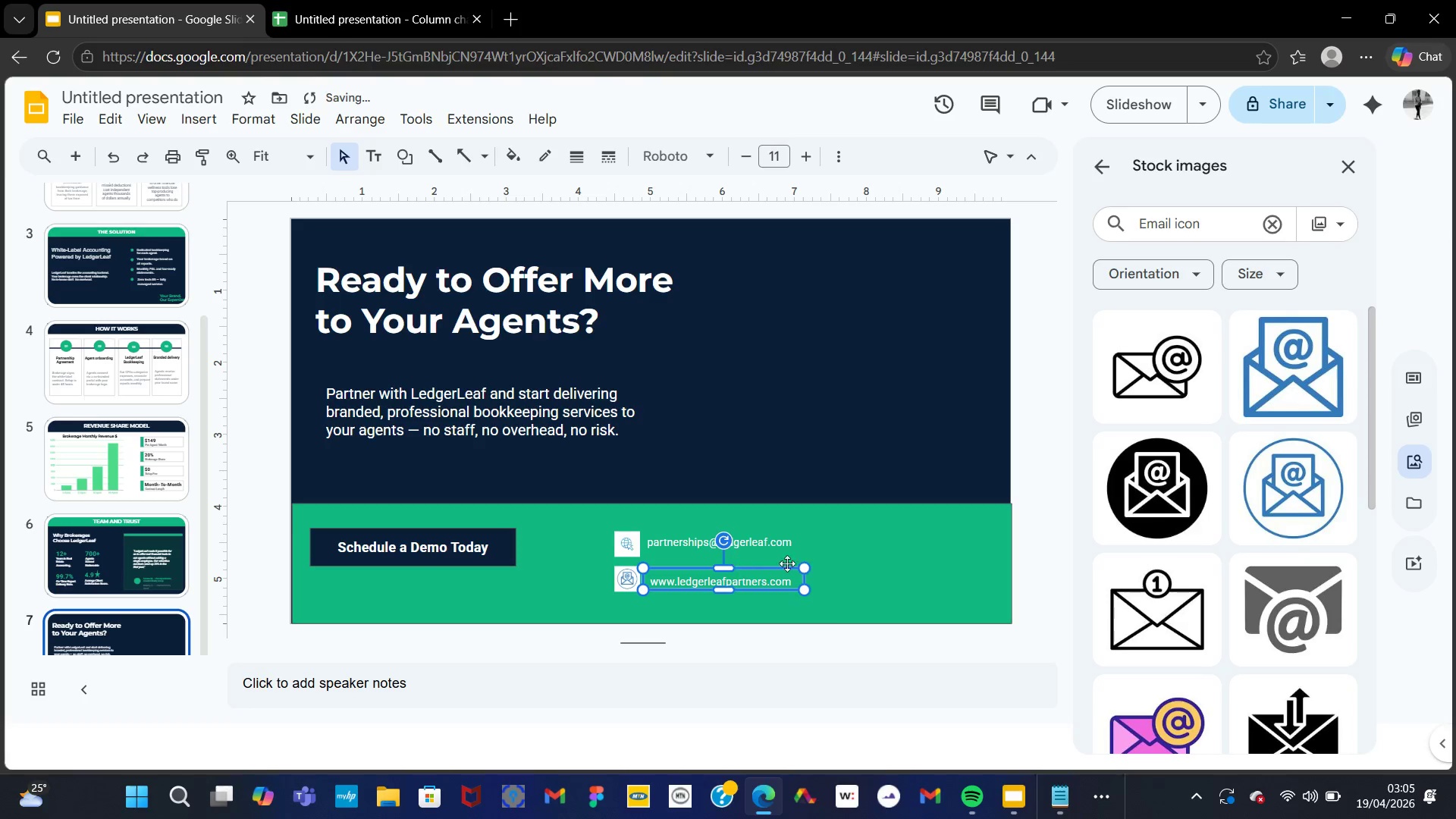 
left_click([831, 571])
 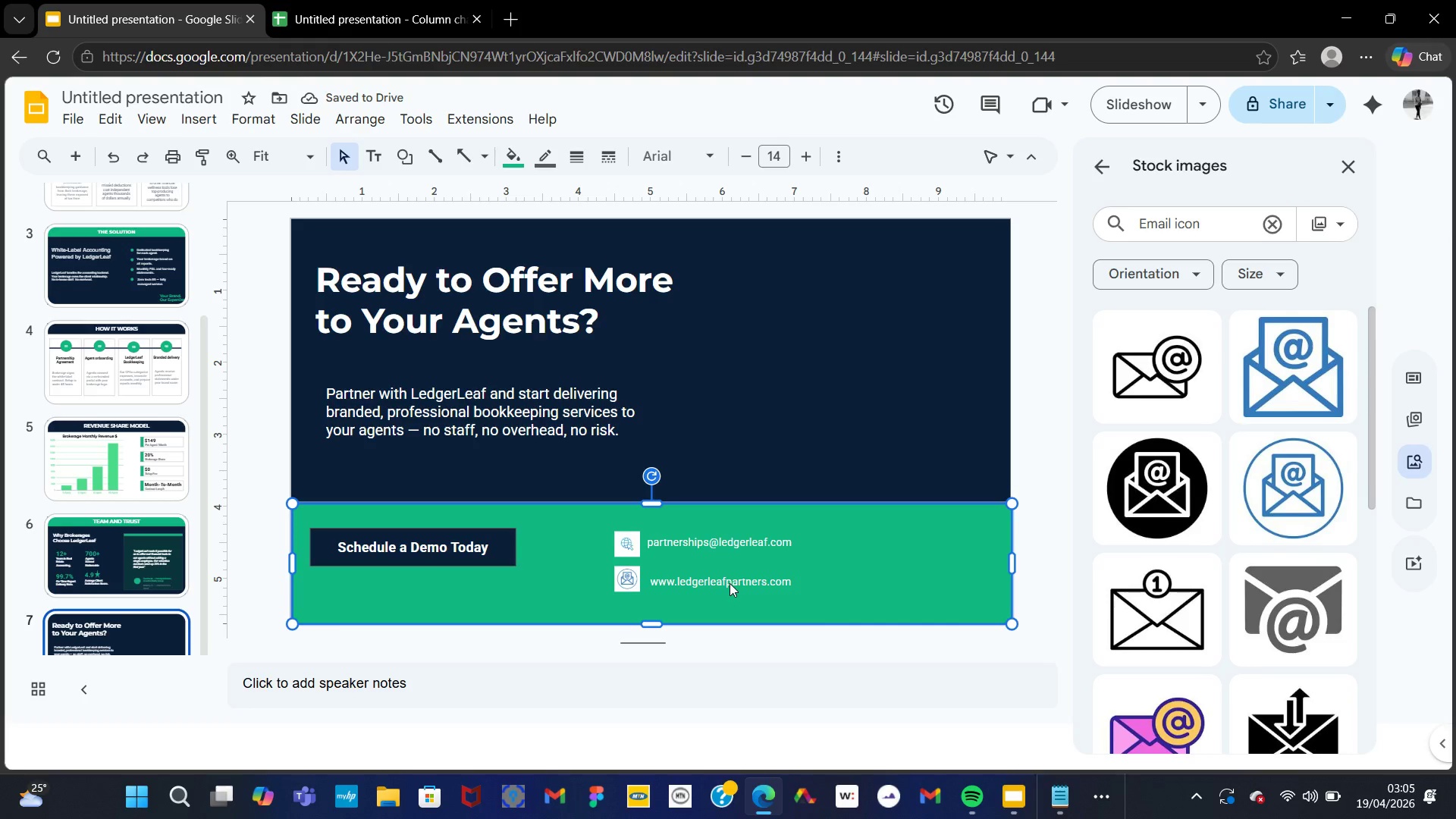 
left_click([730, 583])
 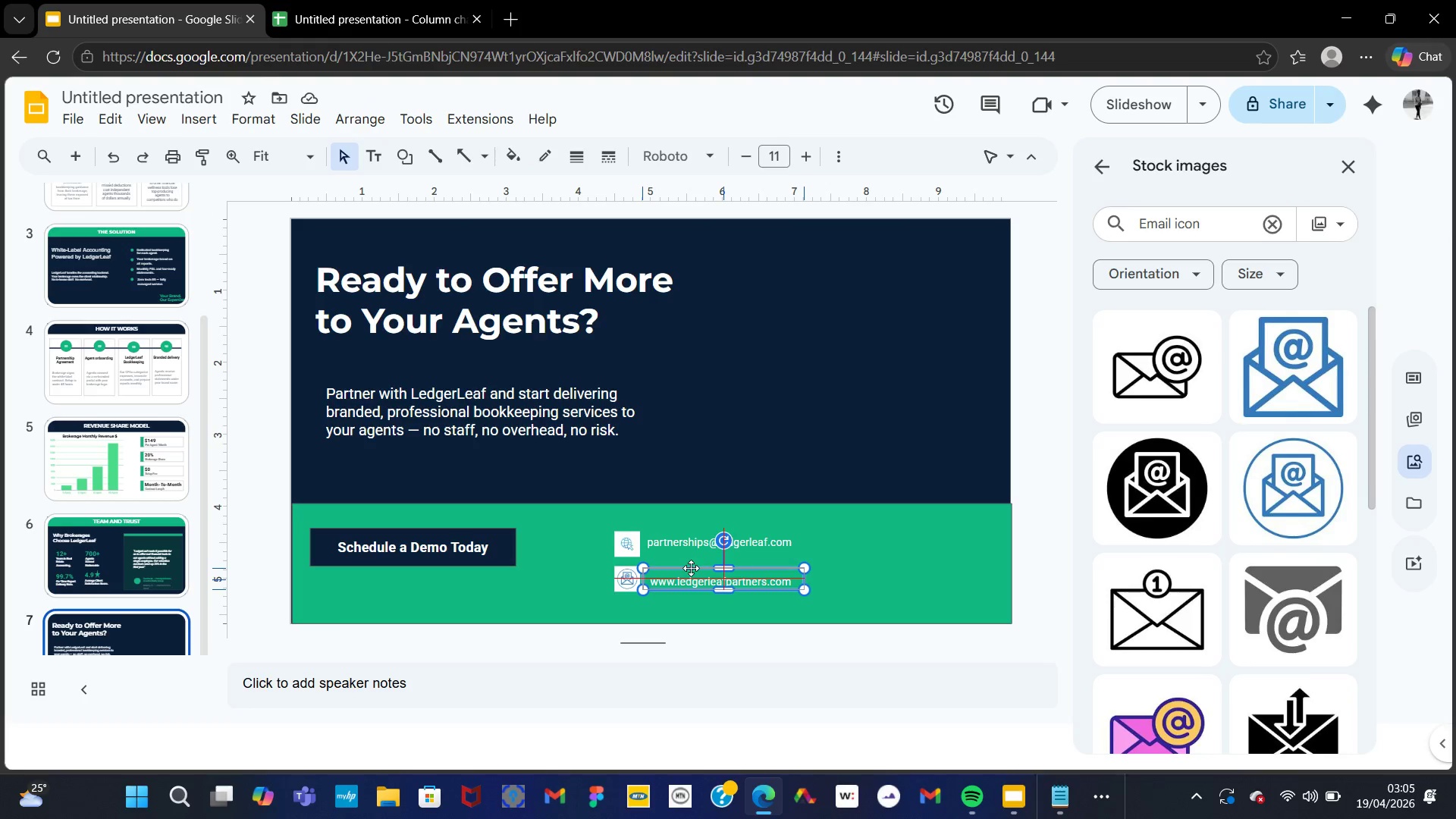 
left_click([965, 540])
 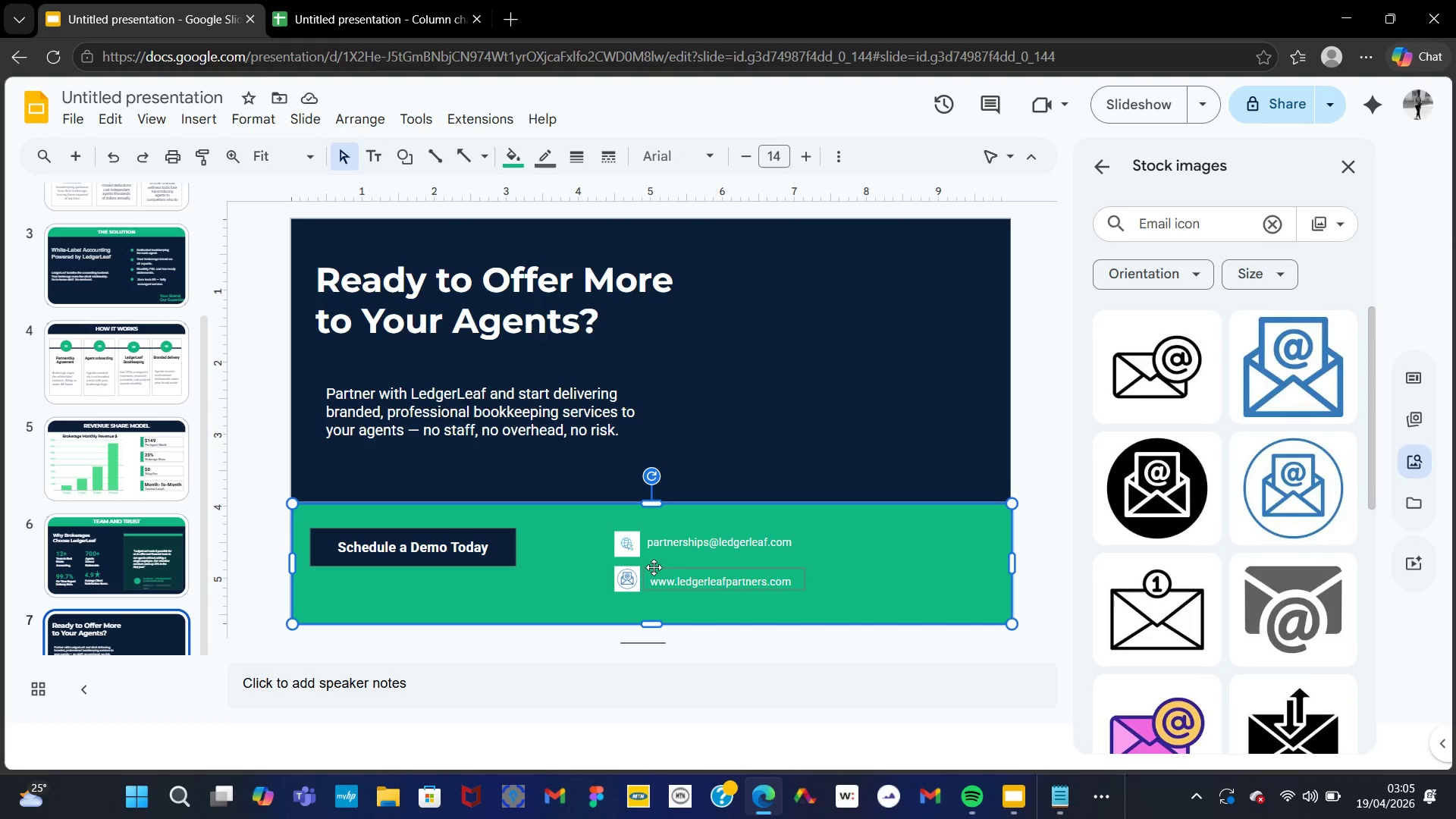 
left_click([633, 551])
 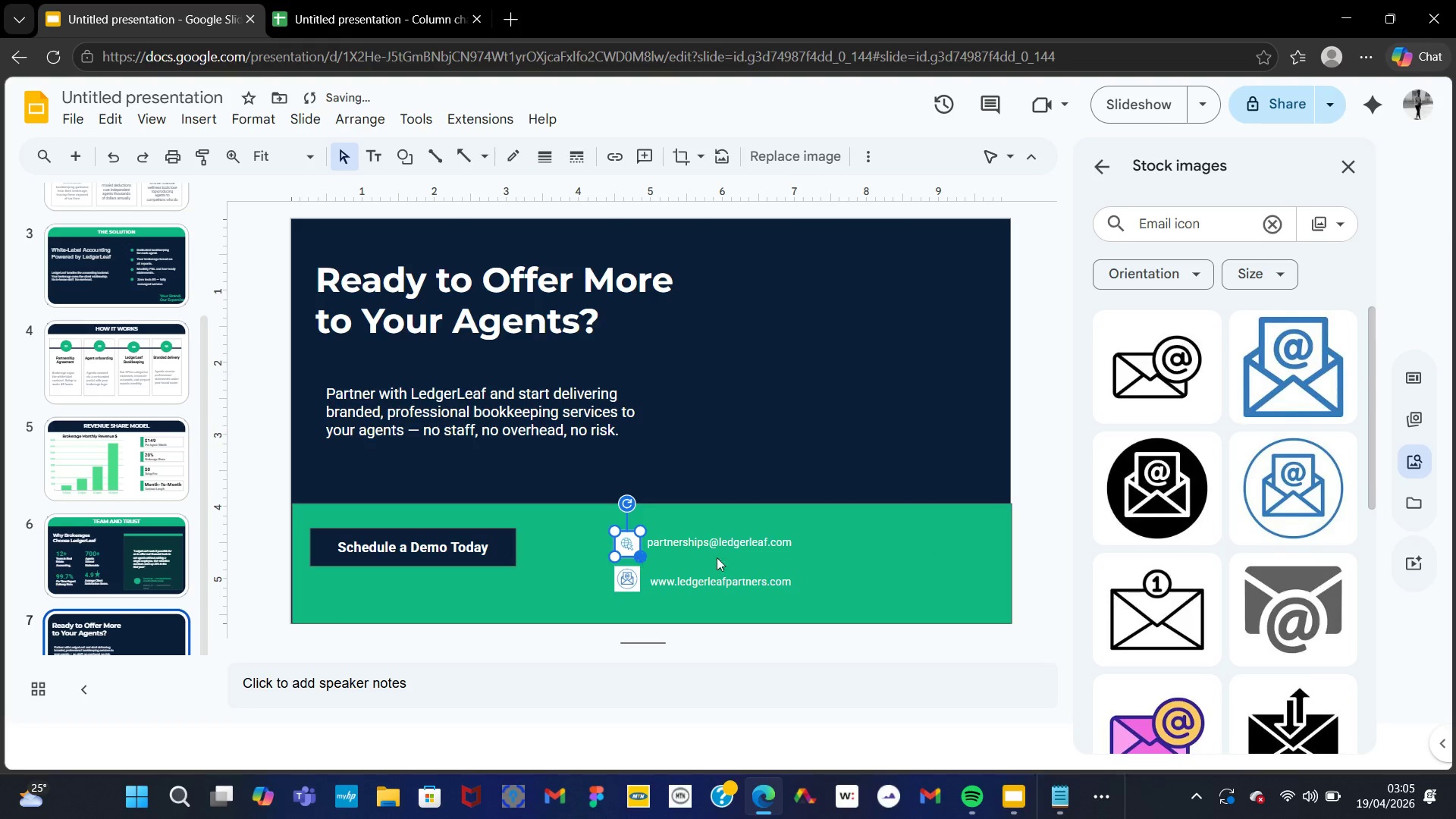 
left_click([896, 598])
 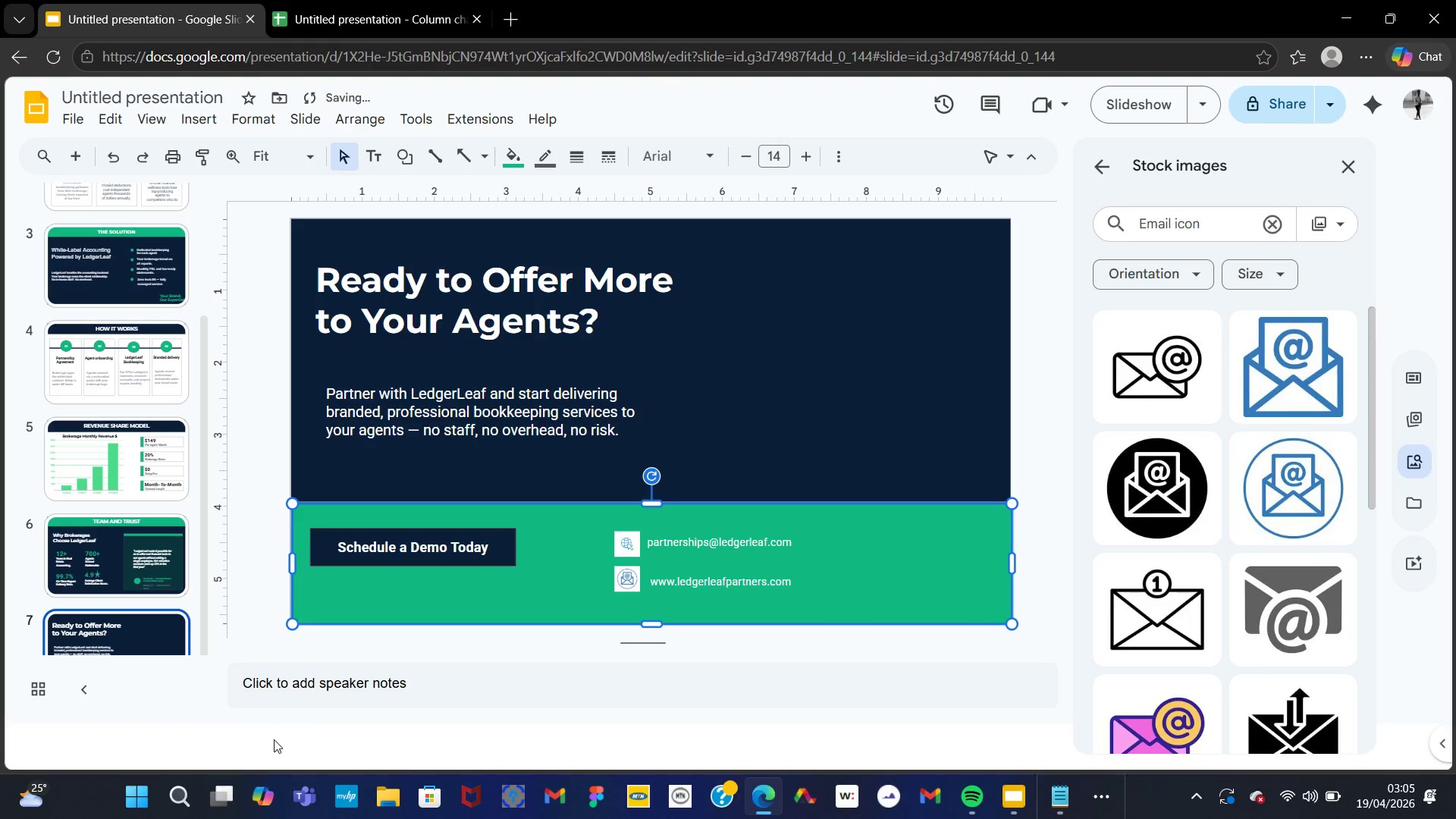 
mouse_move([658, 822])
 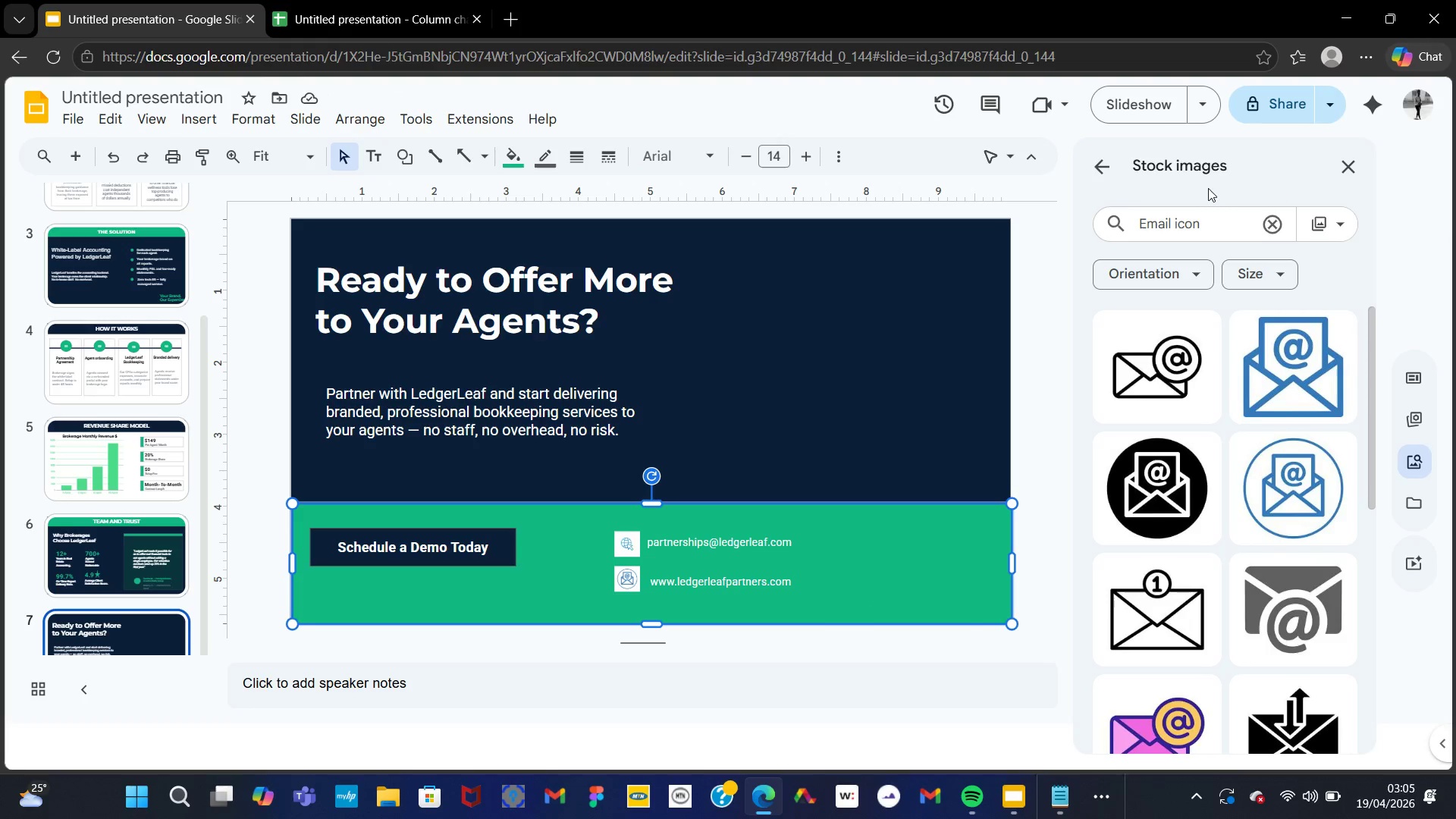 
left_click([1200, 216])
 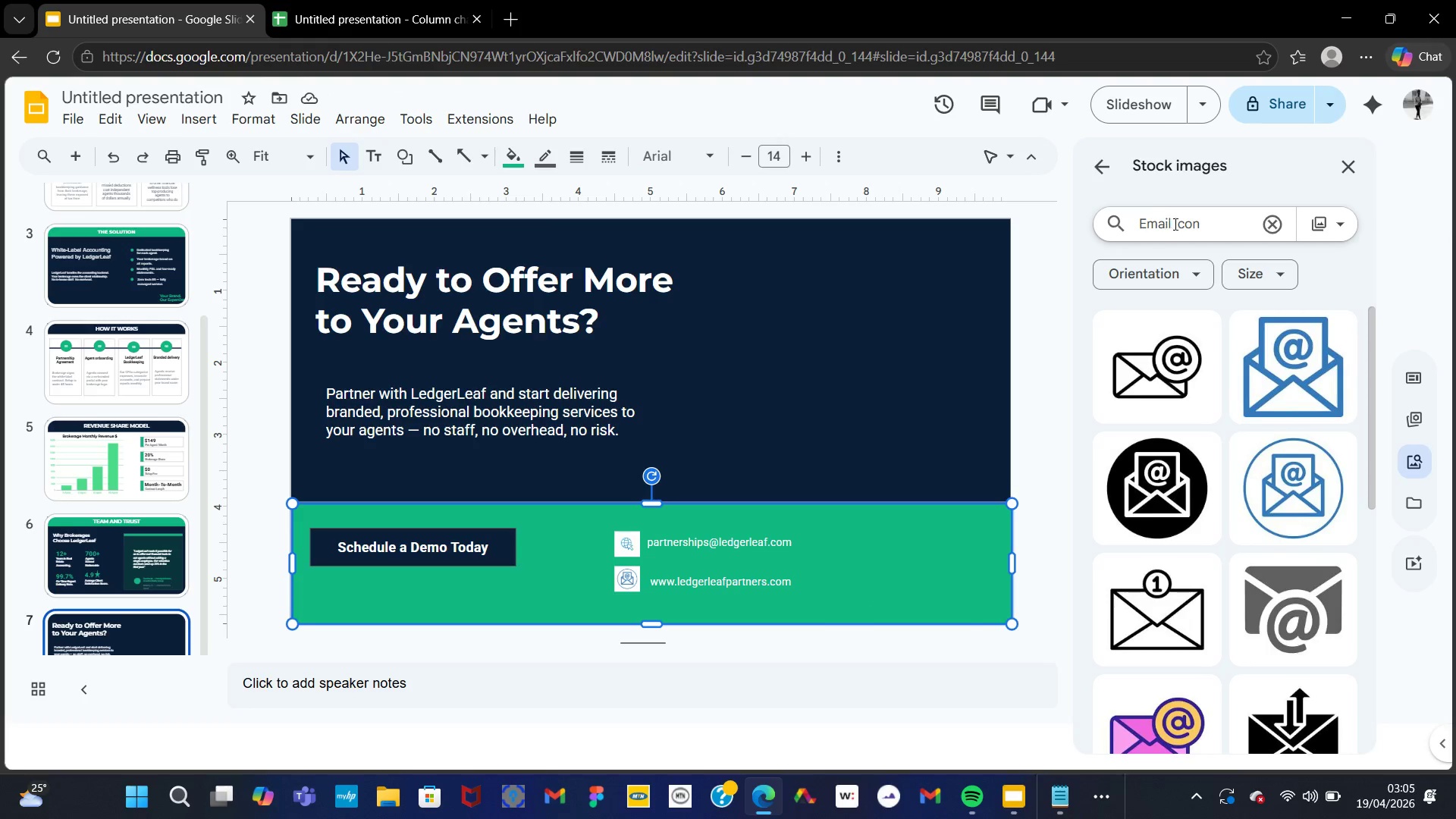 
left_click_drag(start_coordinate=[1175, 223], to_coordinate=[1103, 232])
 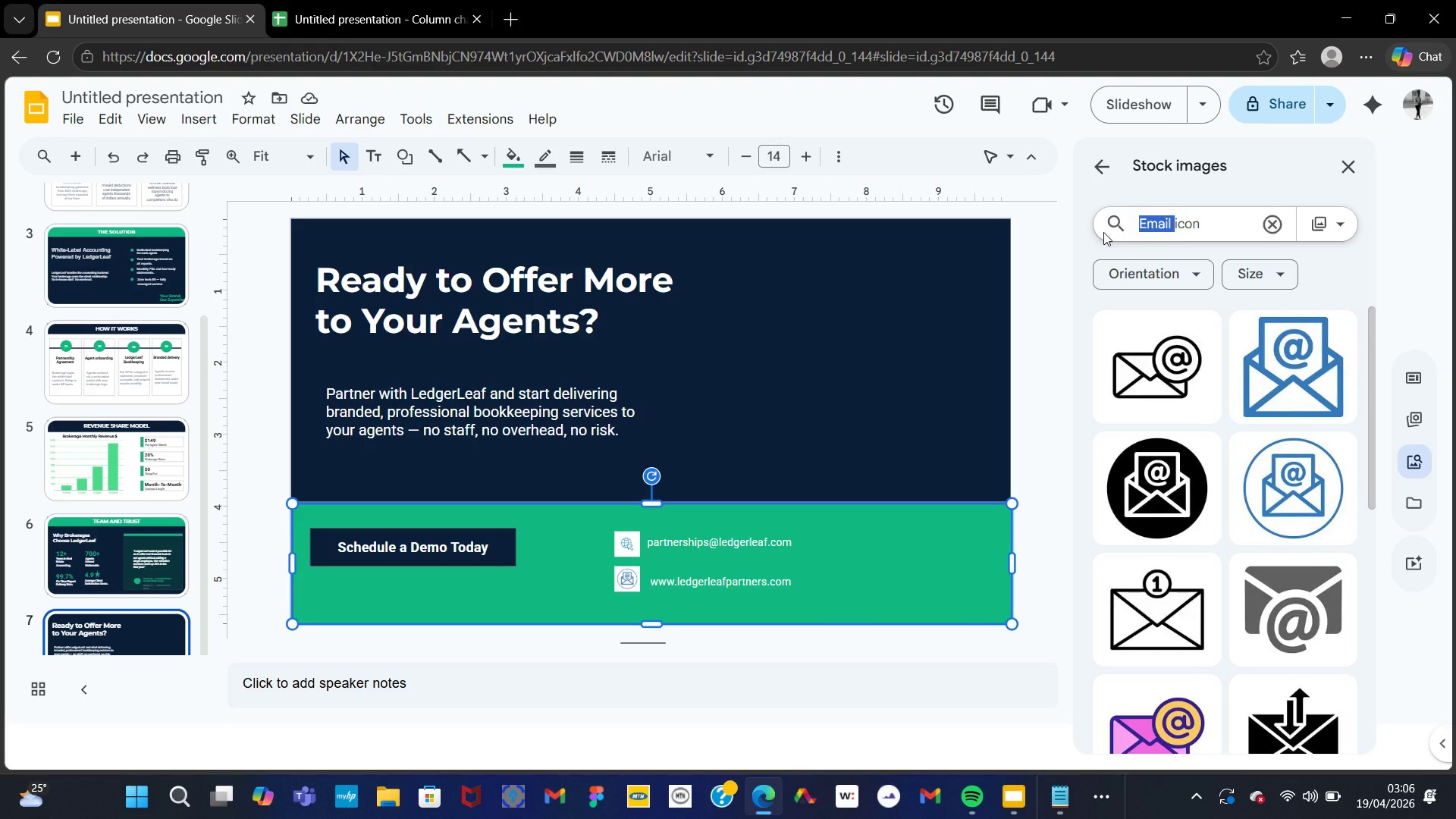 
type(phone )
key(NumpadEnter)
 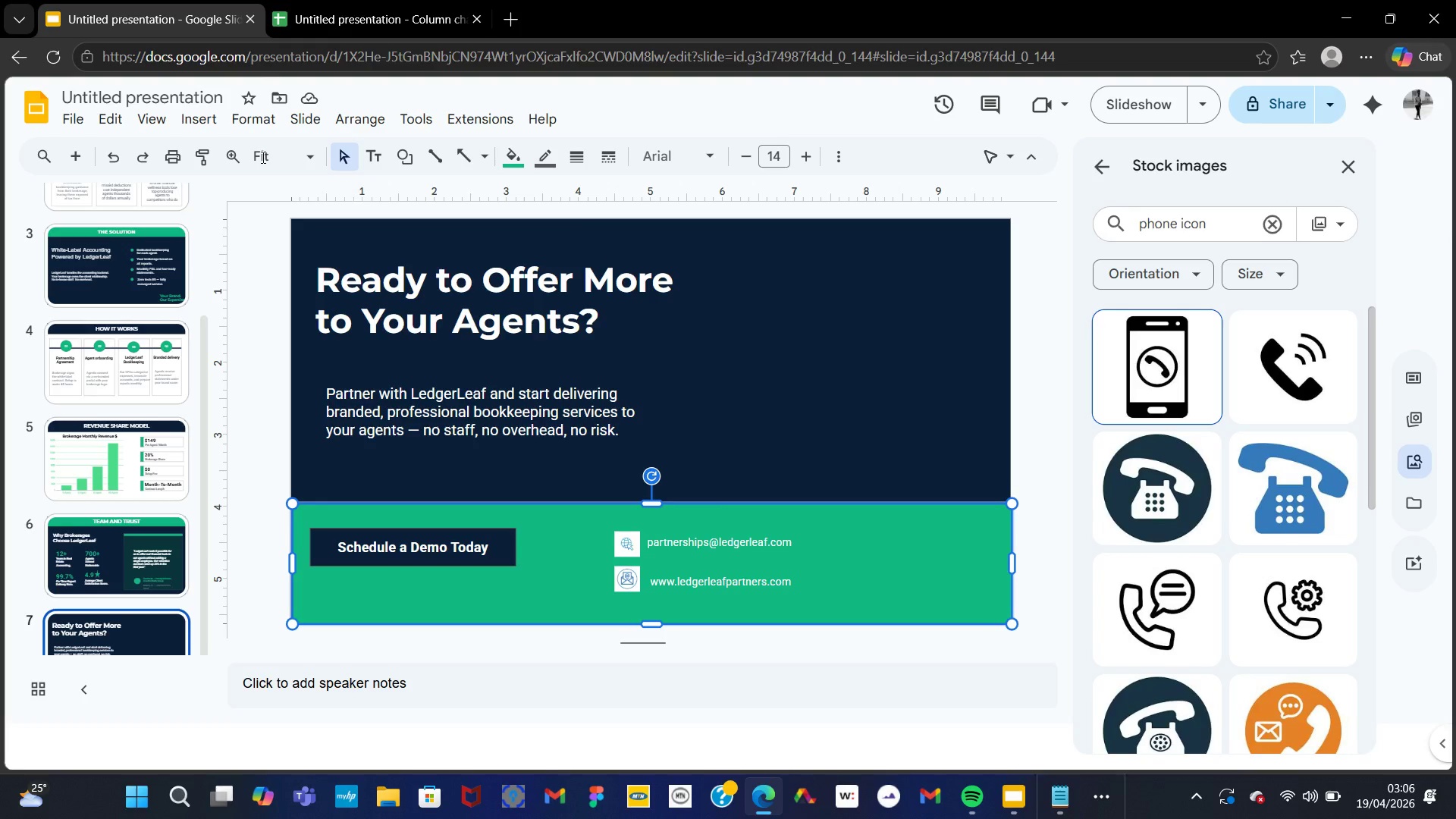 
left_click([195, 120])
 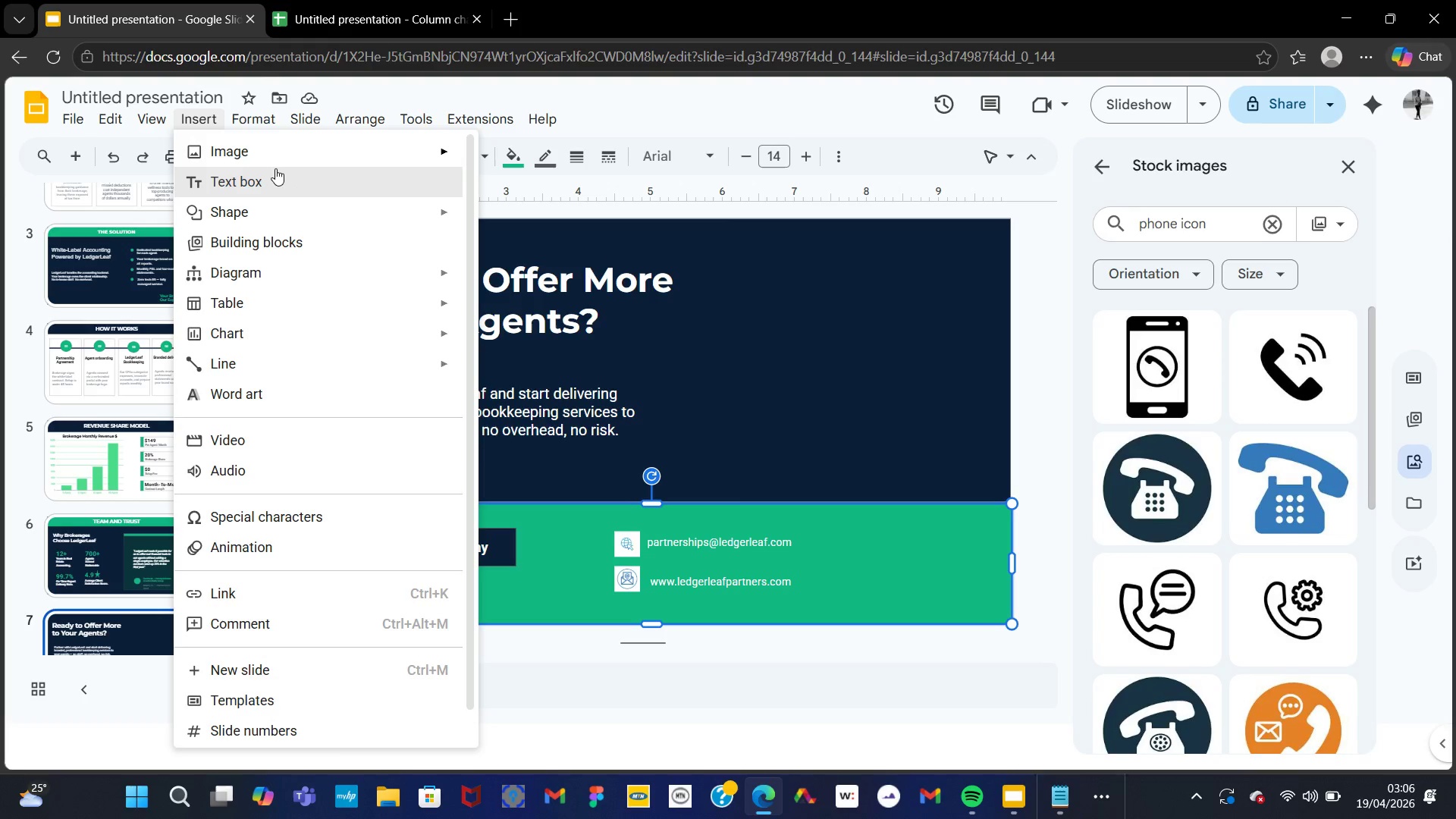 
left_click([280, 175])
 